 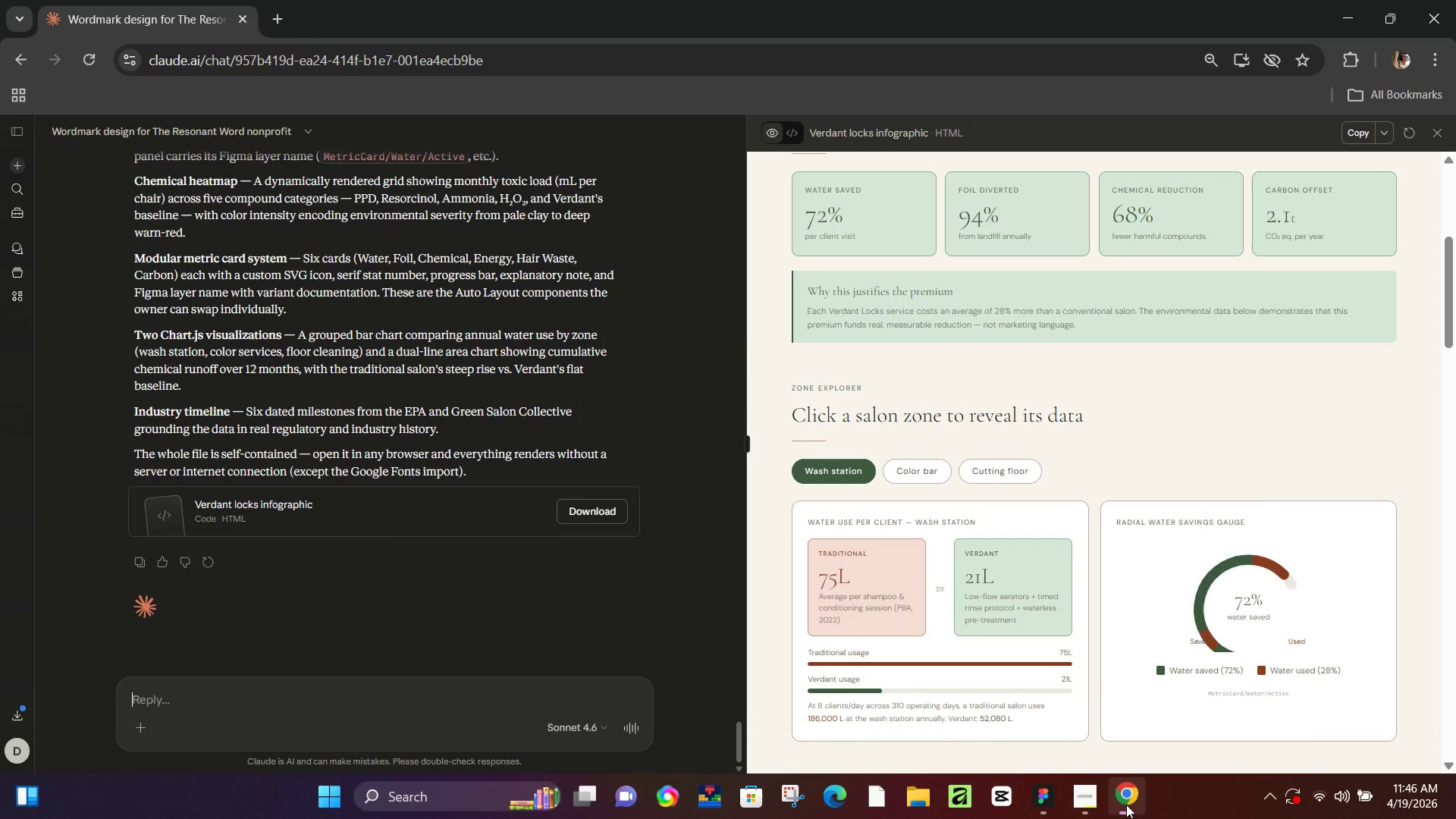 
left_click([1126, 805])
 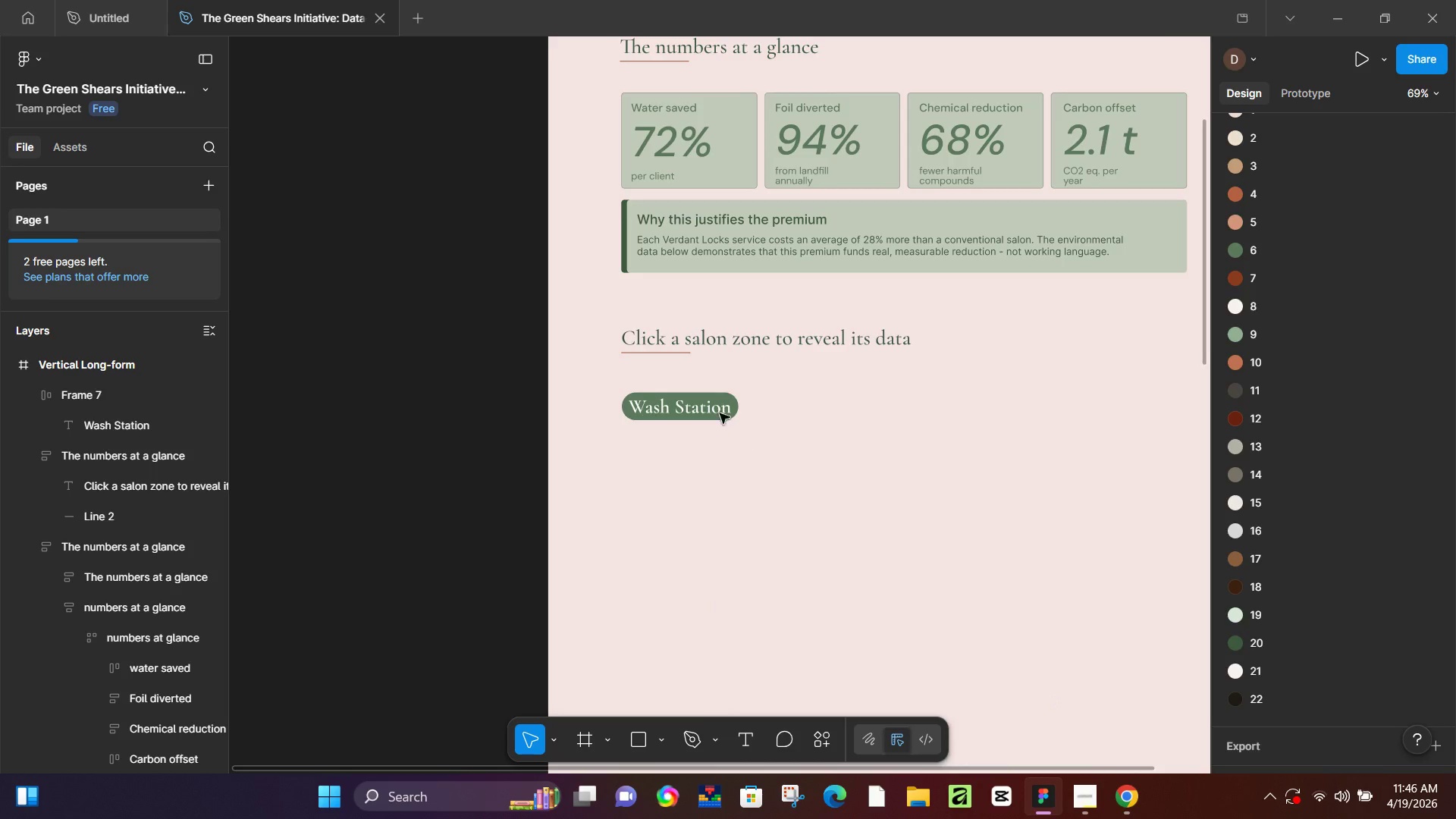 
left_click([716, 409])
 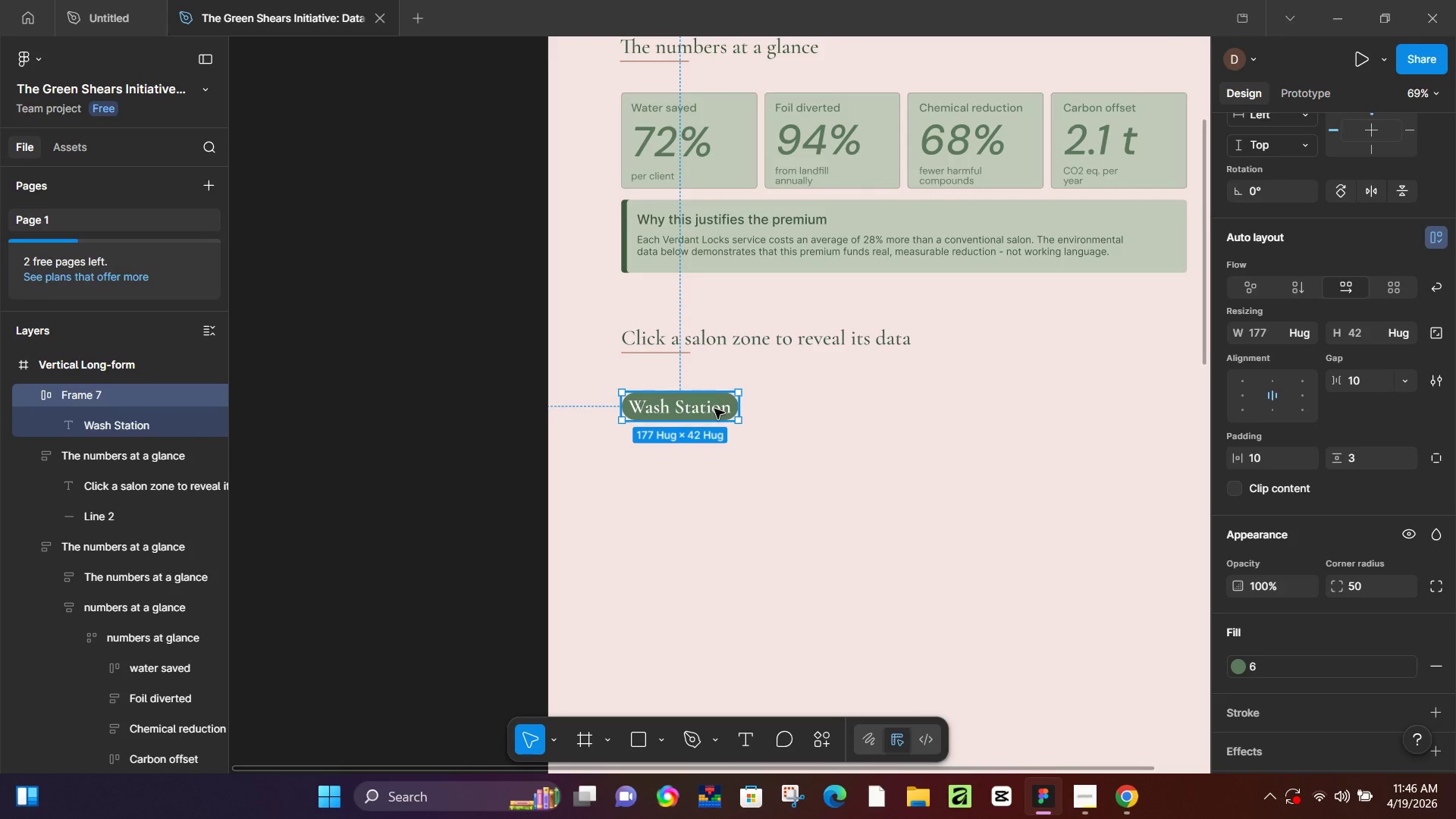 
hold_key(key=AltLeft, duration=1.52)
left_click_drag(start_coordinate=[709, 409], to_coordinate=[840, 408])
 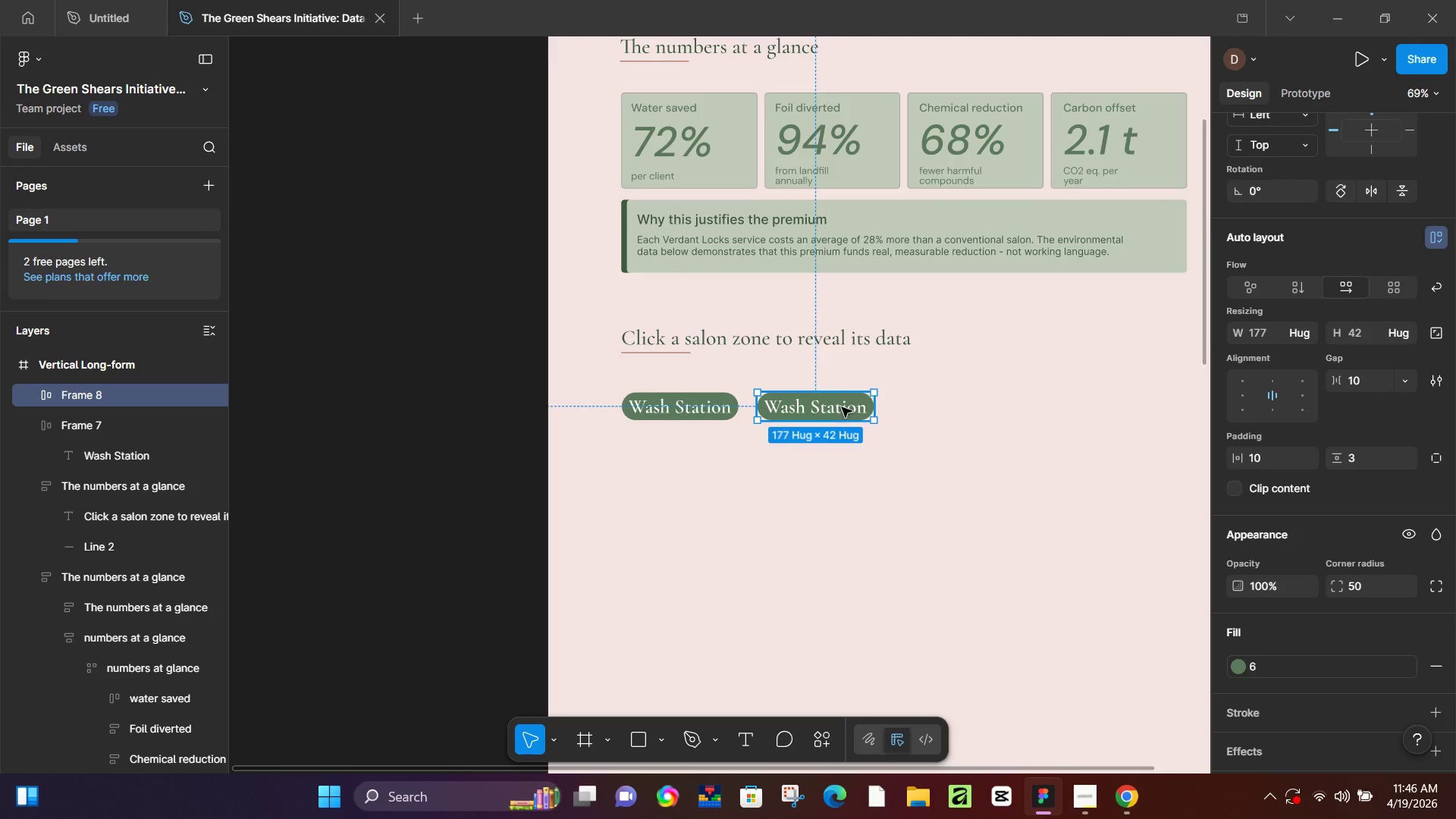 
key(Alt+AltLeft)
 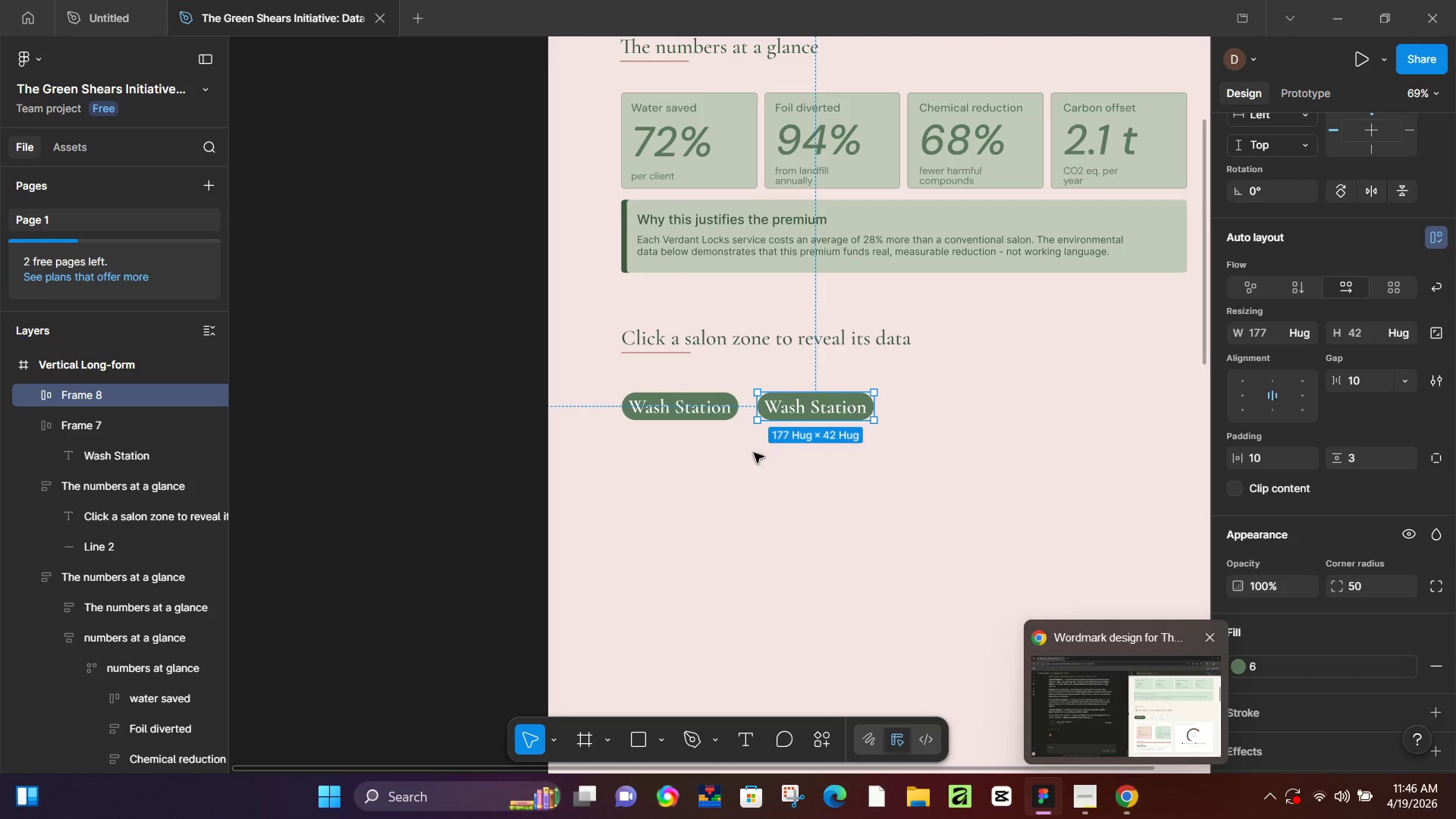 
double_click([811, 414])
 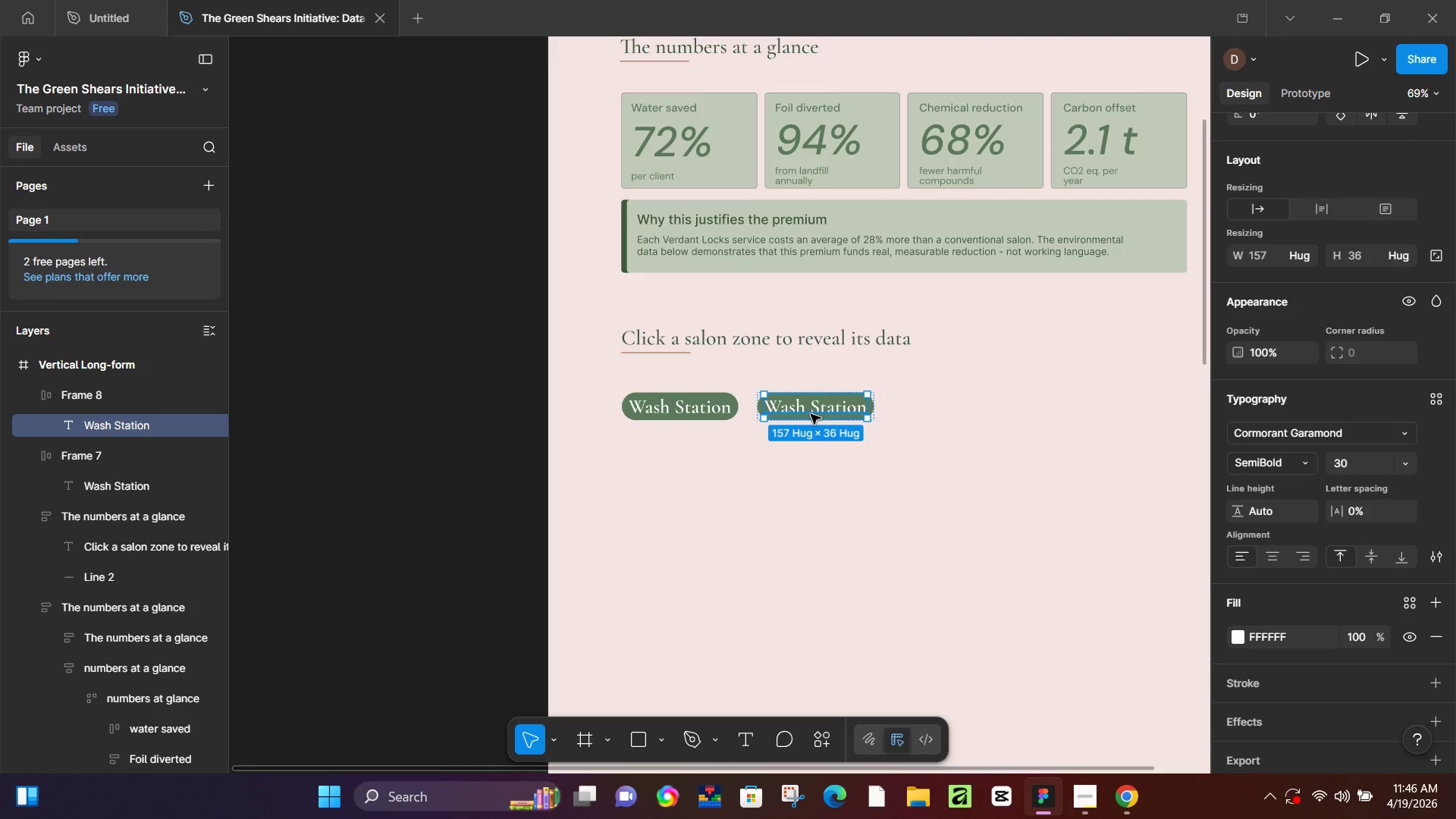 
double_click([820, 408])
 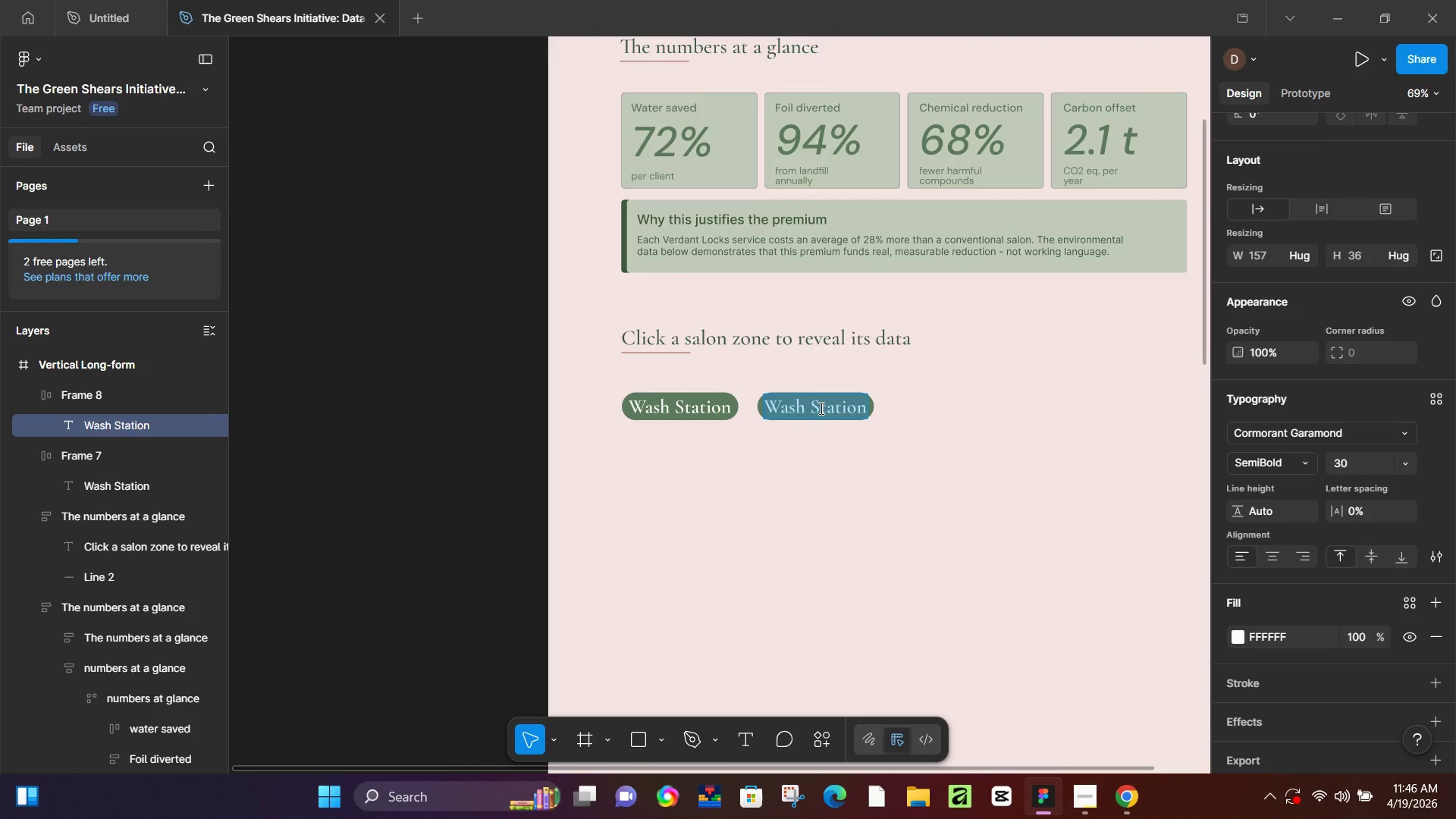 
type(Color Bar)
 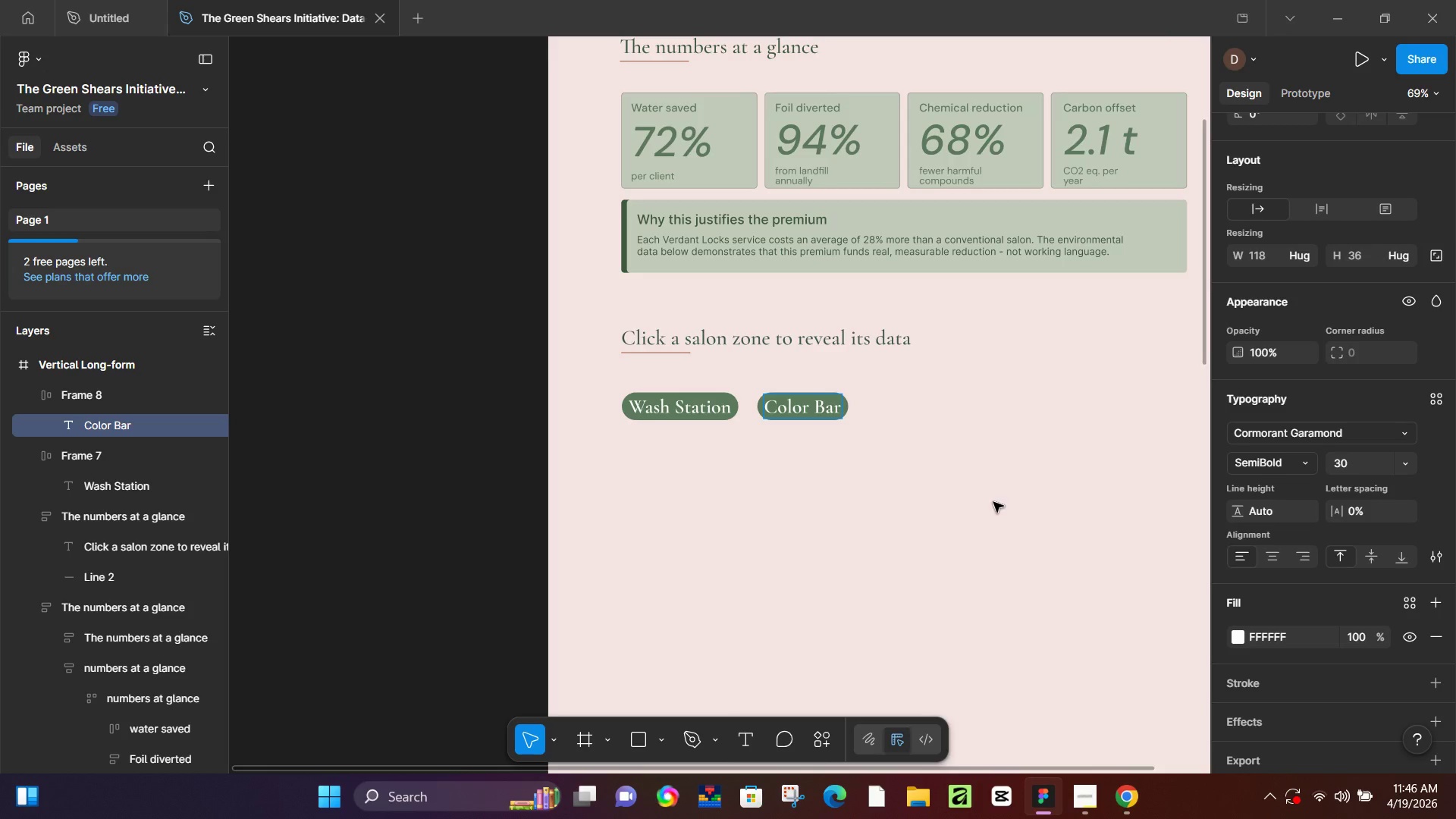 
left_click([994, 502])
 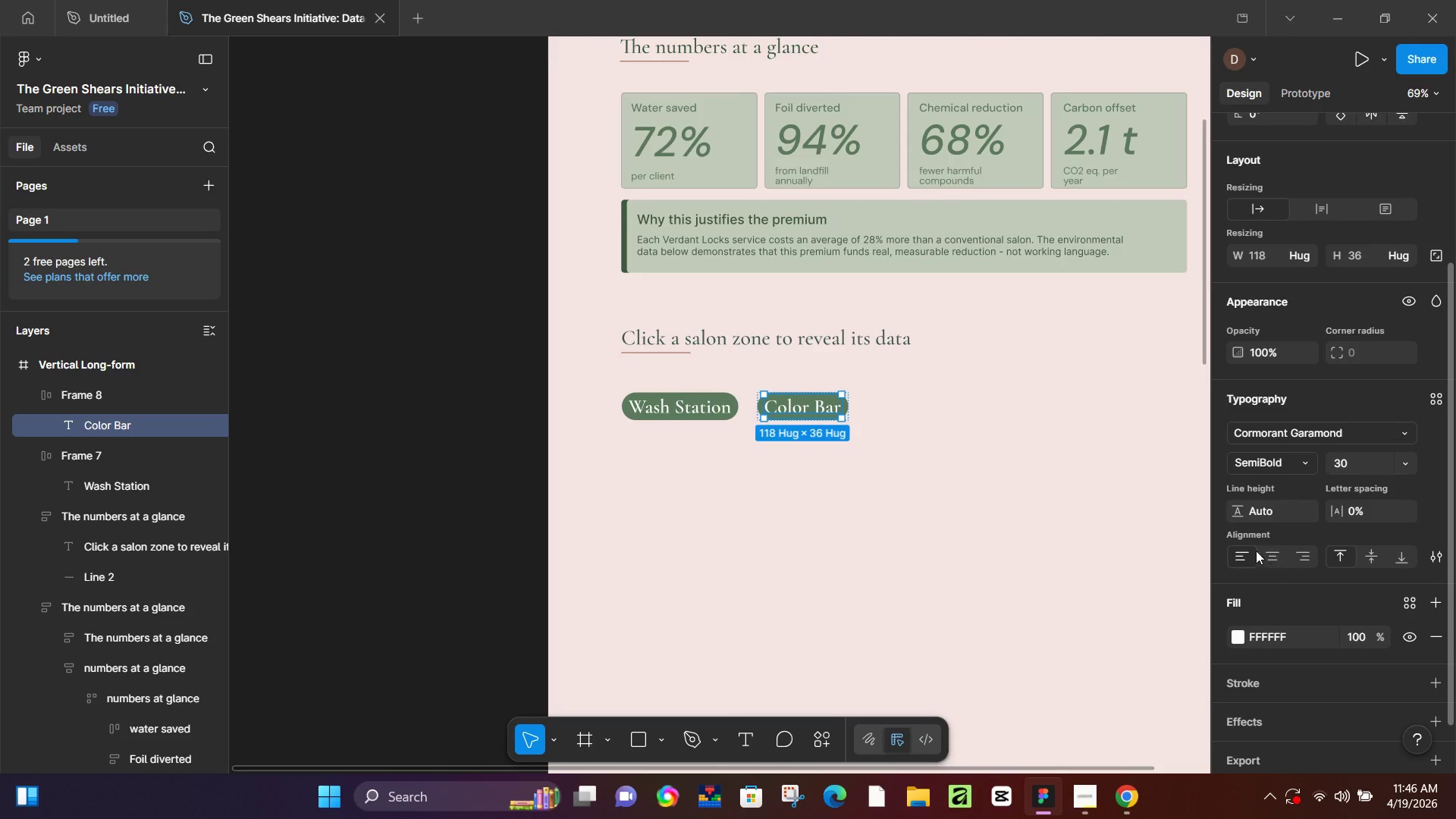 
left_click([1087, 515])
 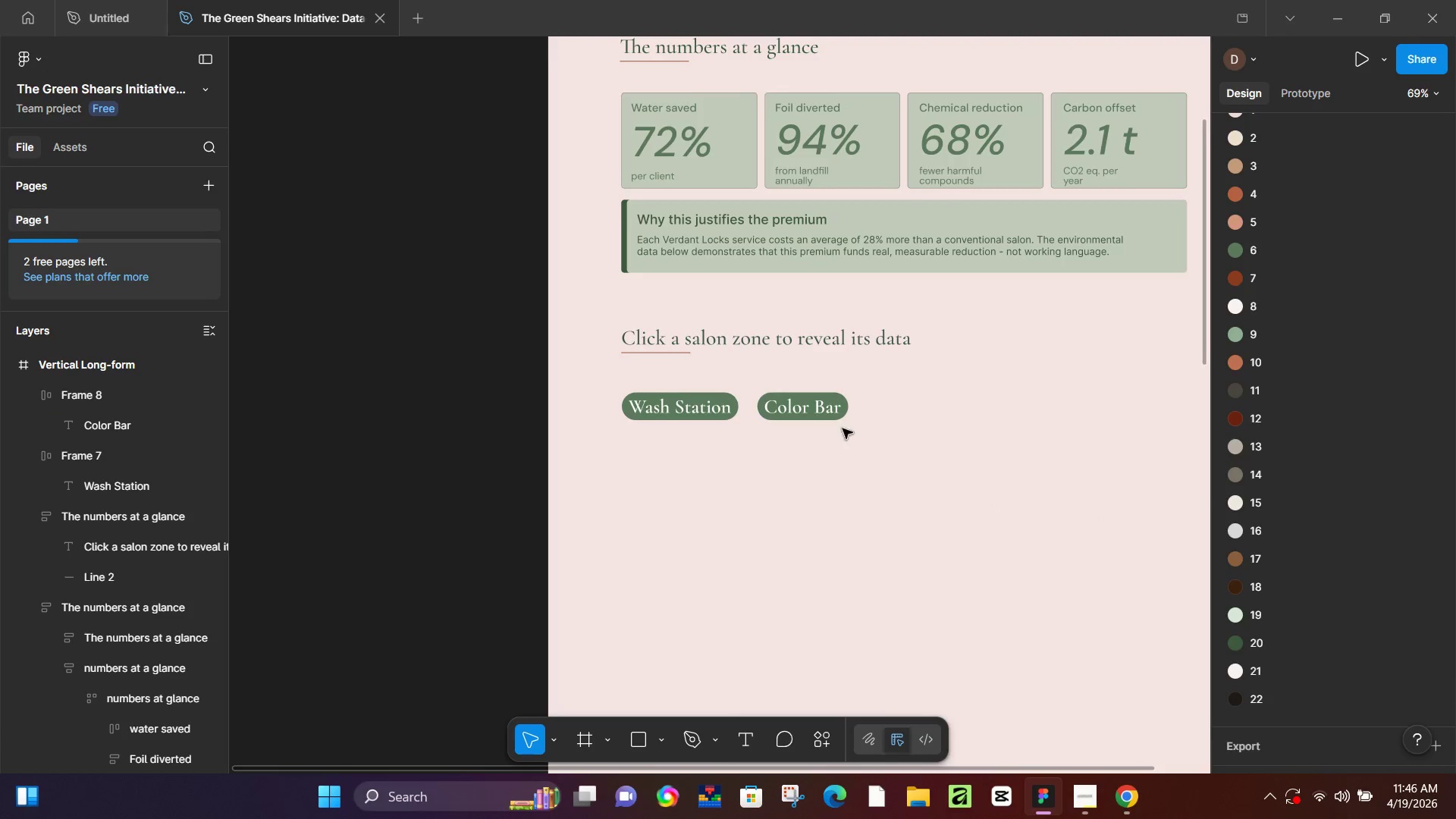 
left_click([815, 412])
 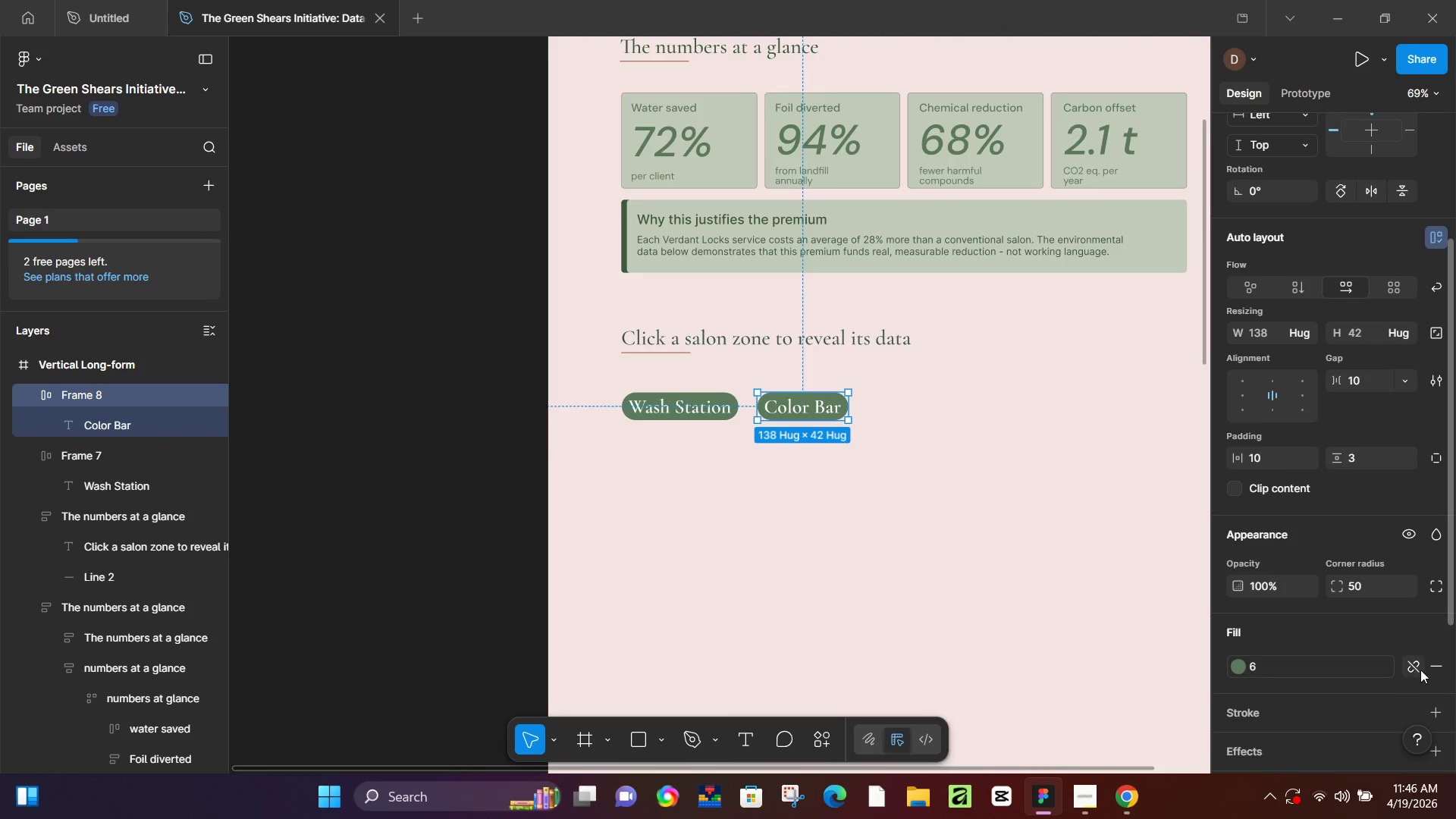 
left_click([1429, 665])
 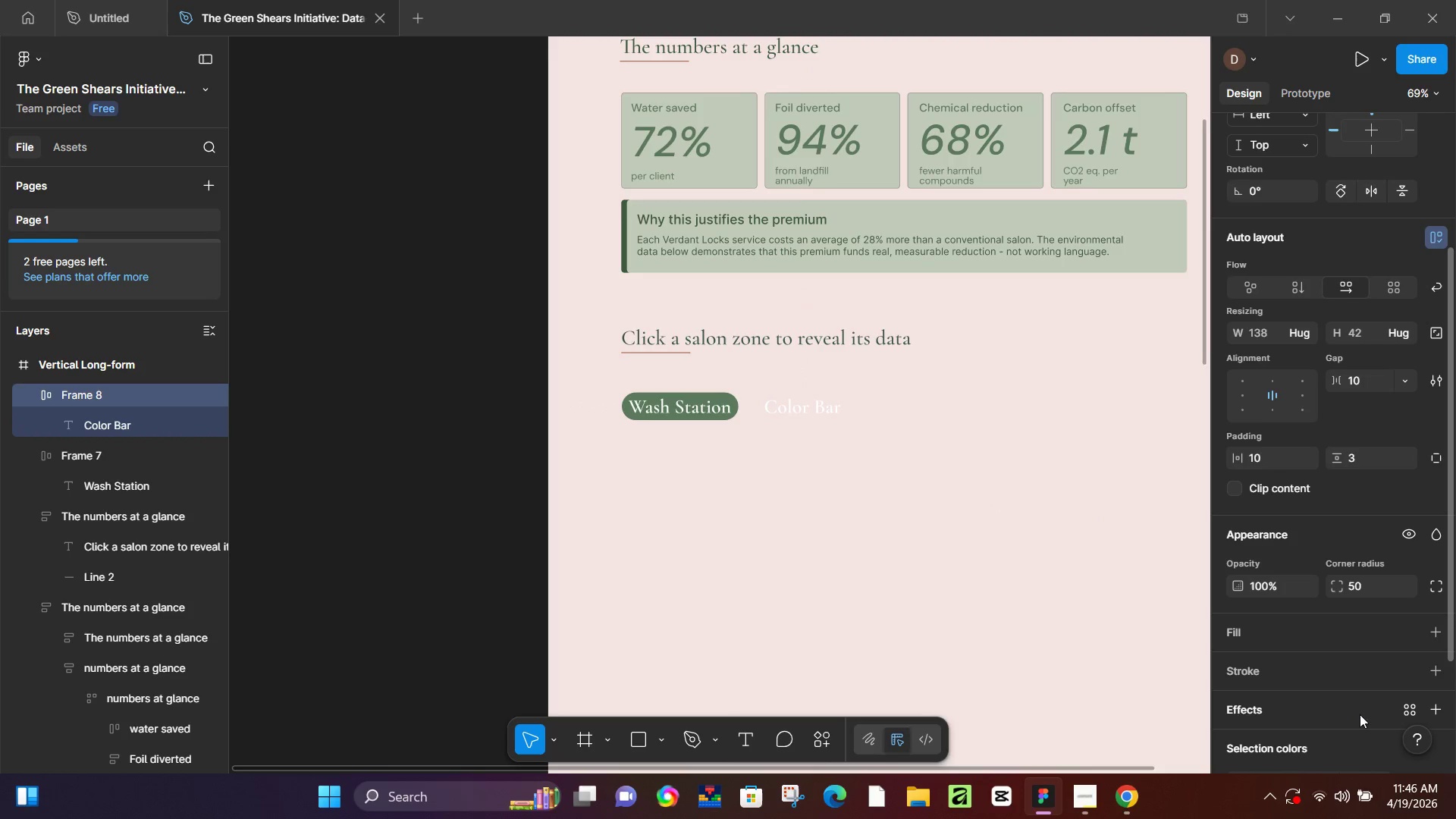 
left_click([1361, 678])
 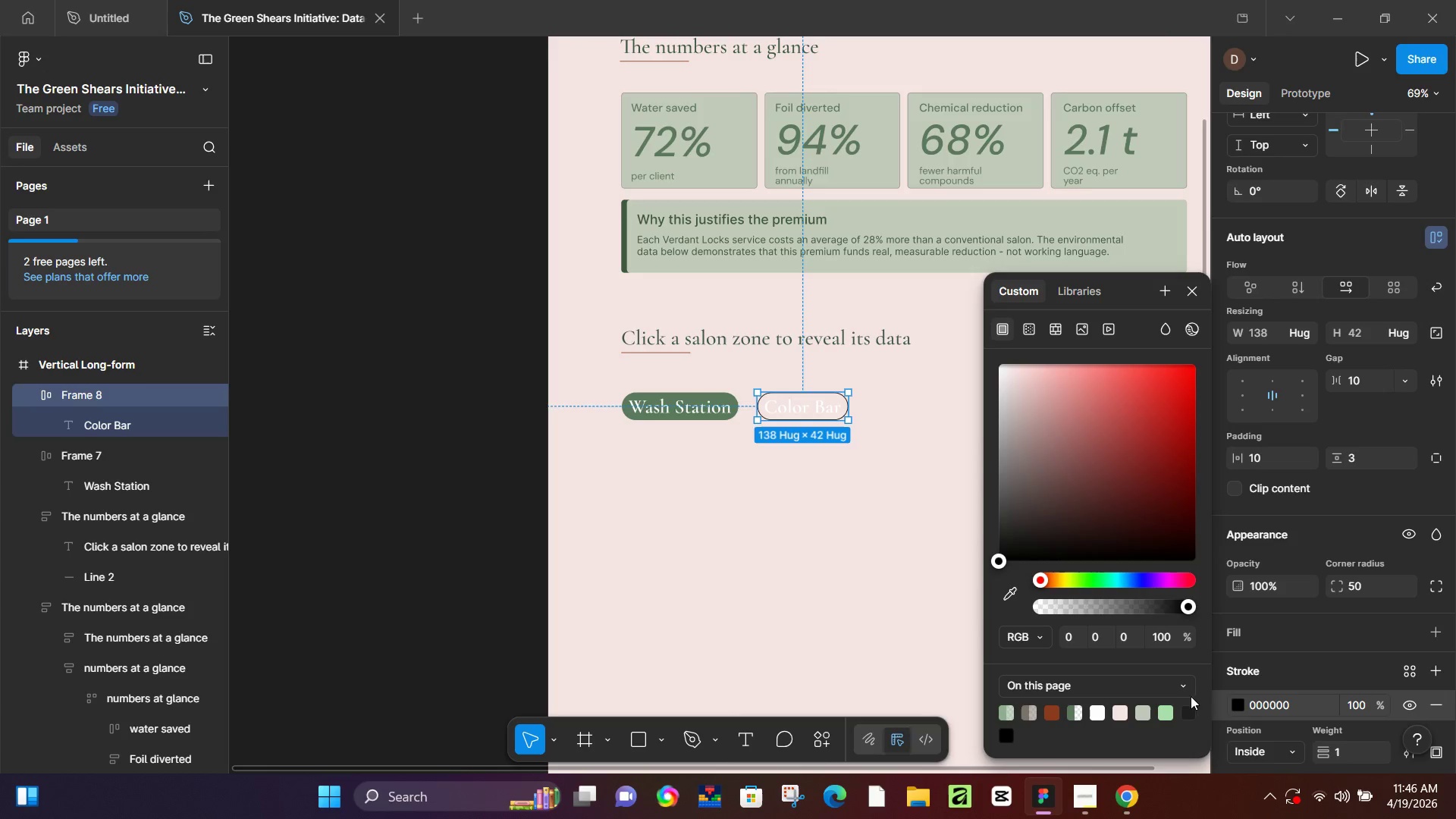 
left_click([1087, 294])
 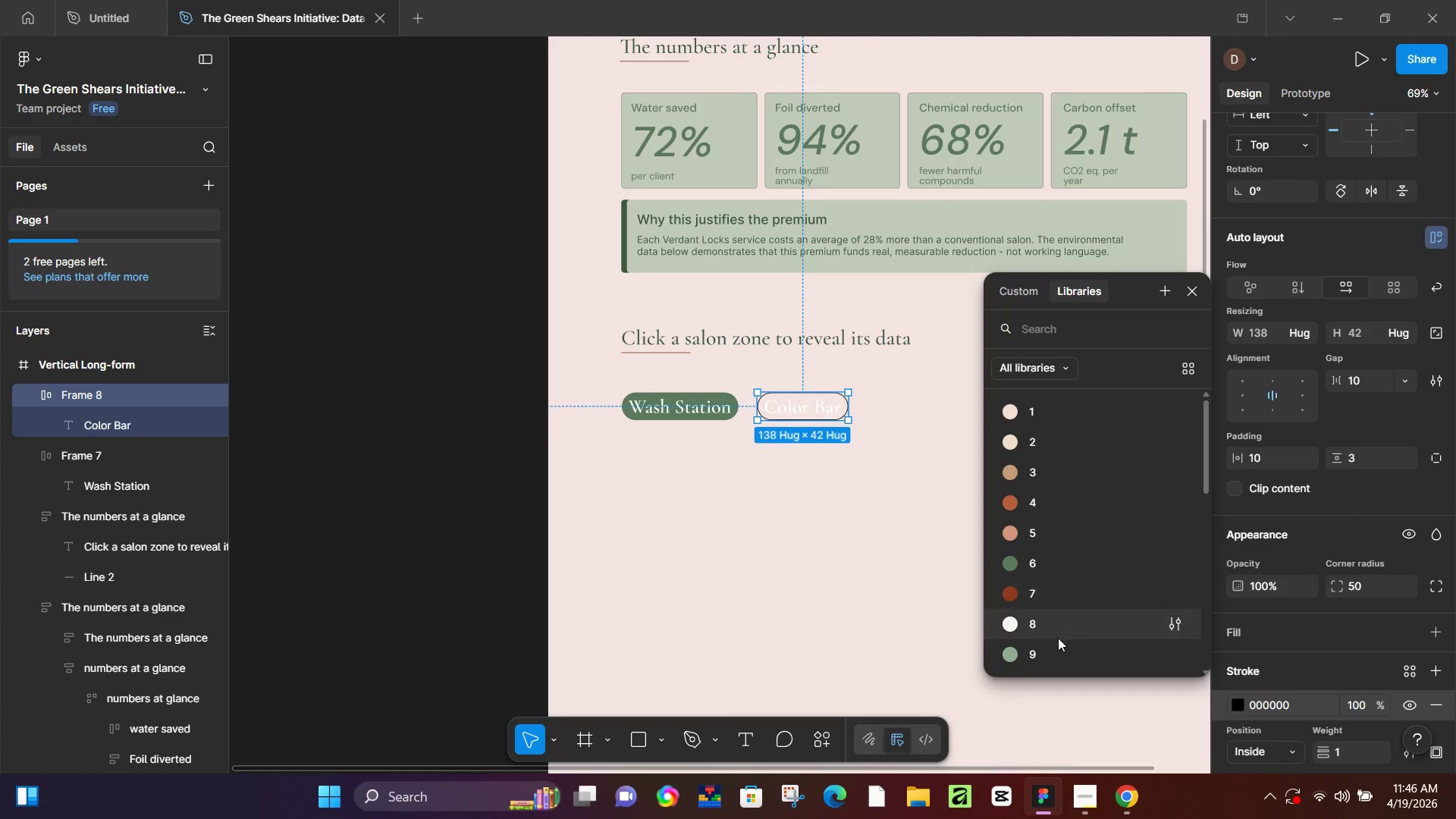 
scroll: coordinate [1058, 635], scroll_direction: down, amount: 4.0
 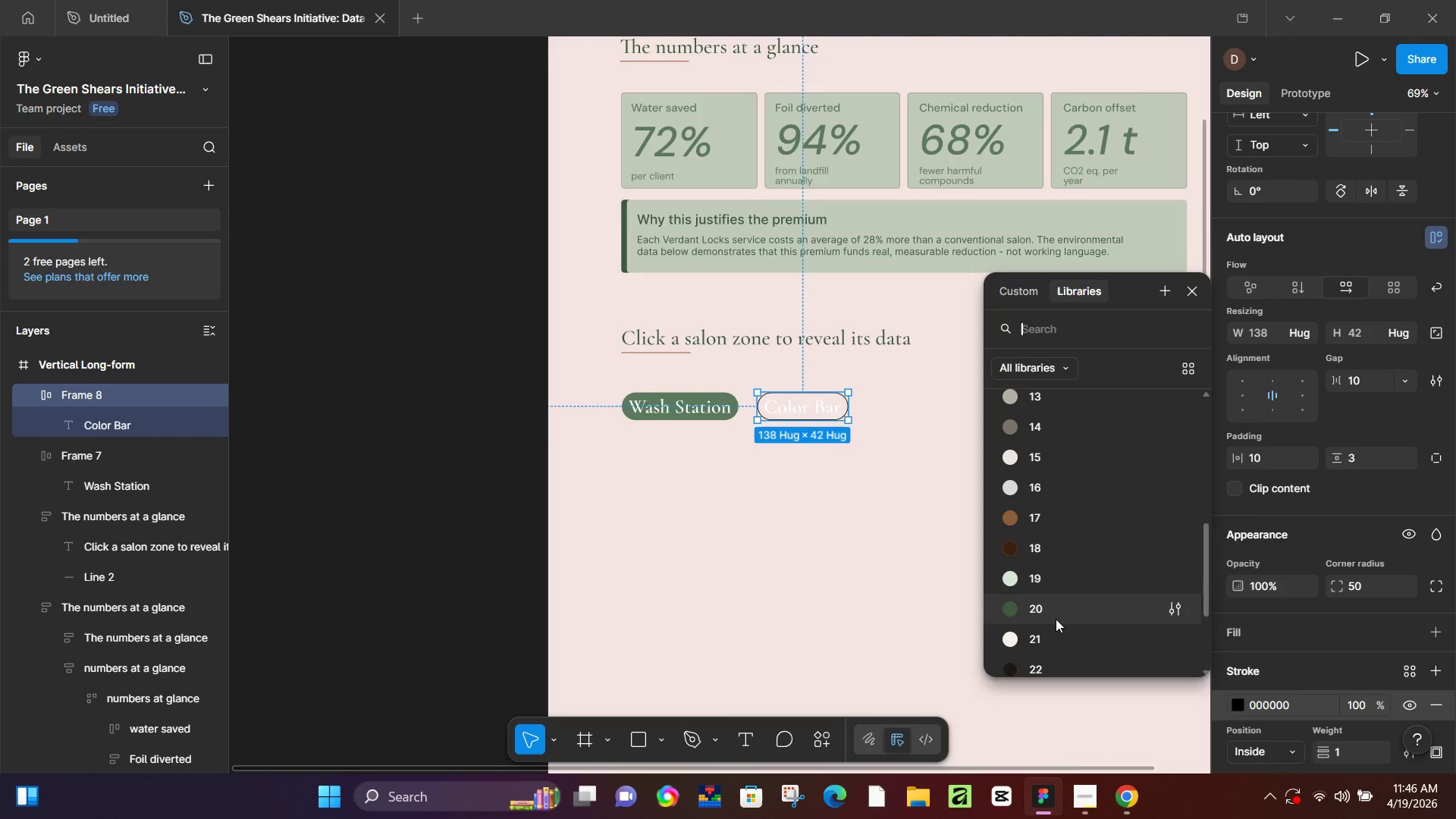 
left_click([1062, 615])
 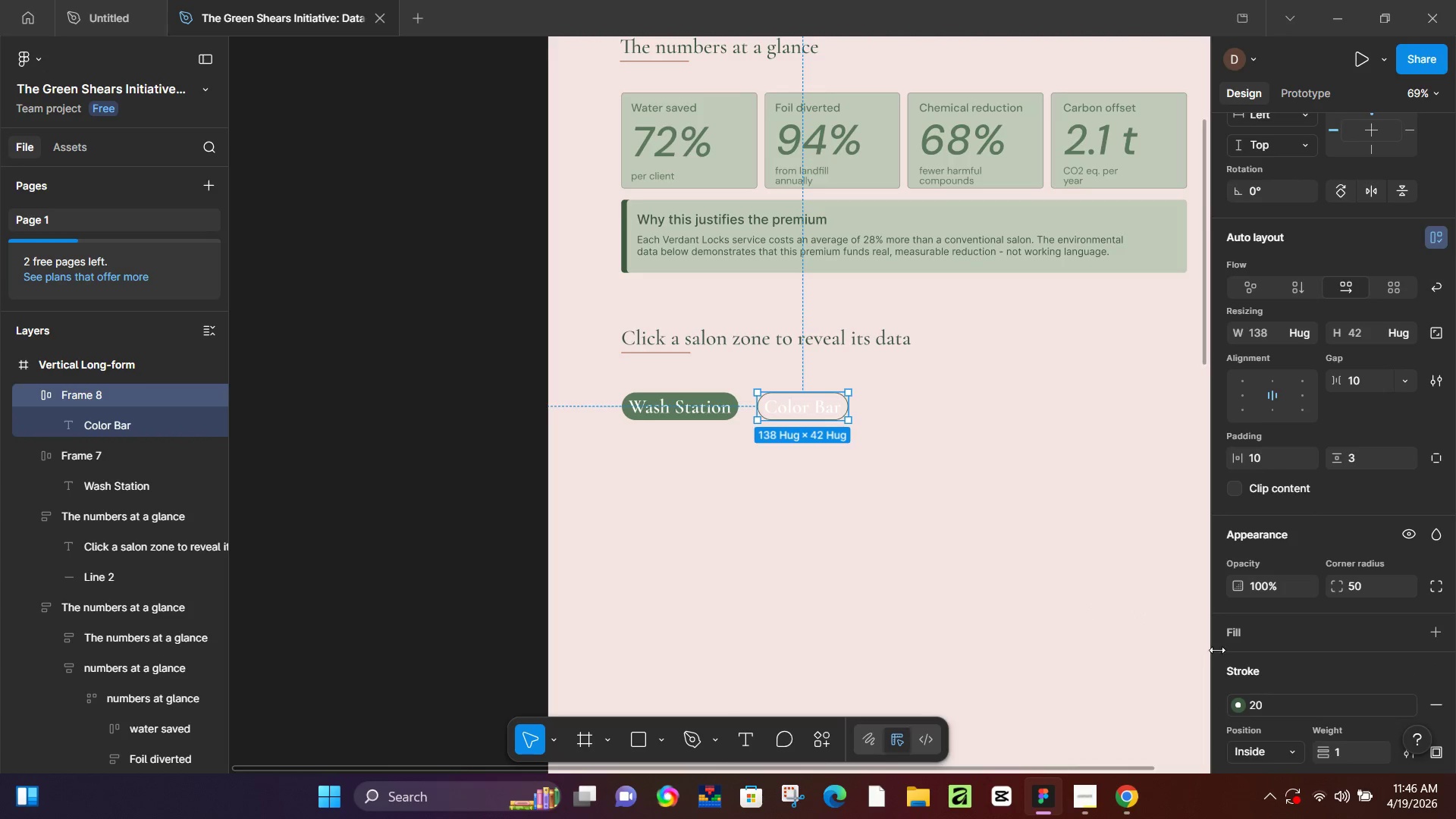 
scroll: coordinate [1265, 689], scroll_direction: down, amount: 3.0
 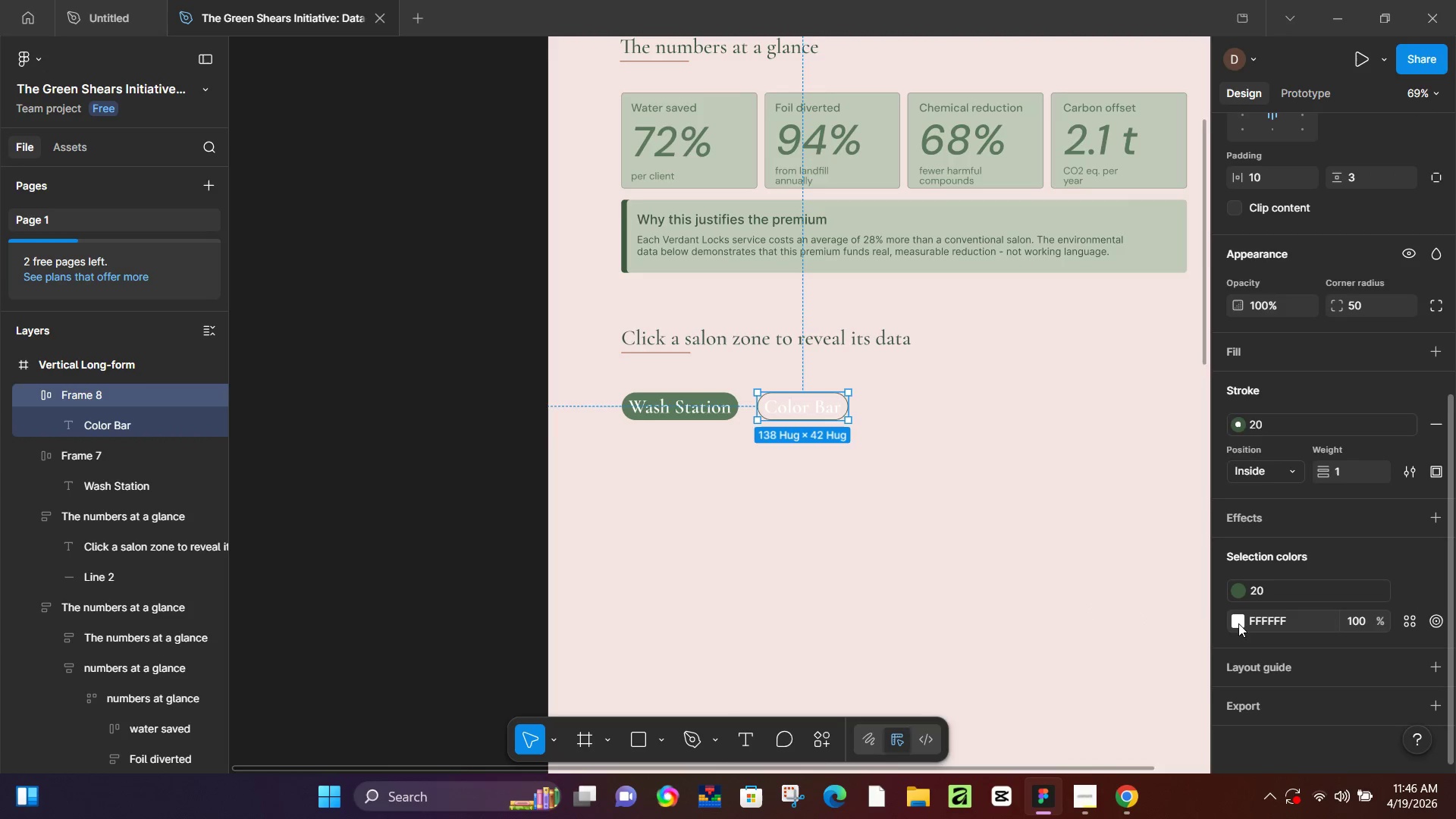 
left_click([1232, 619])
 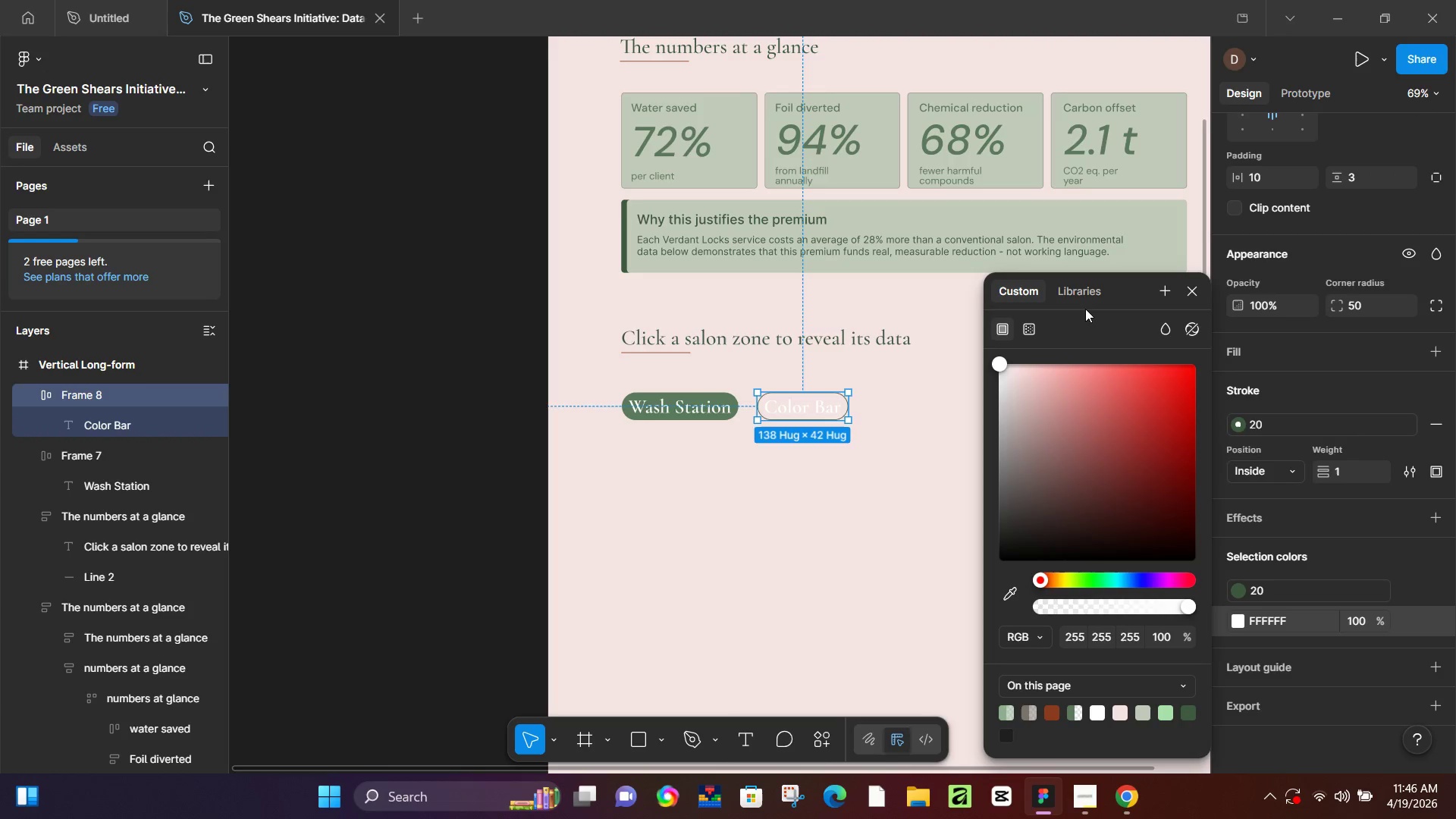 
left_click([1084, 296])
 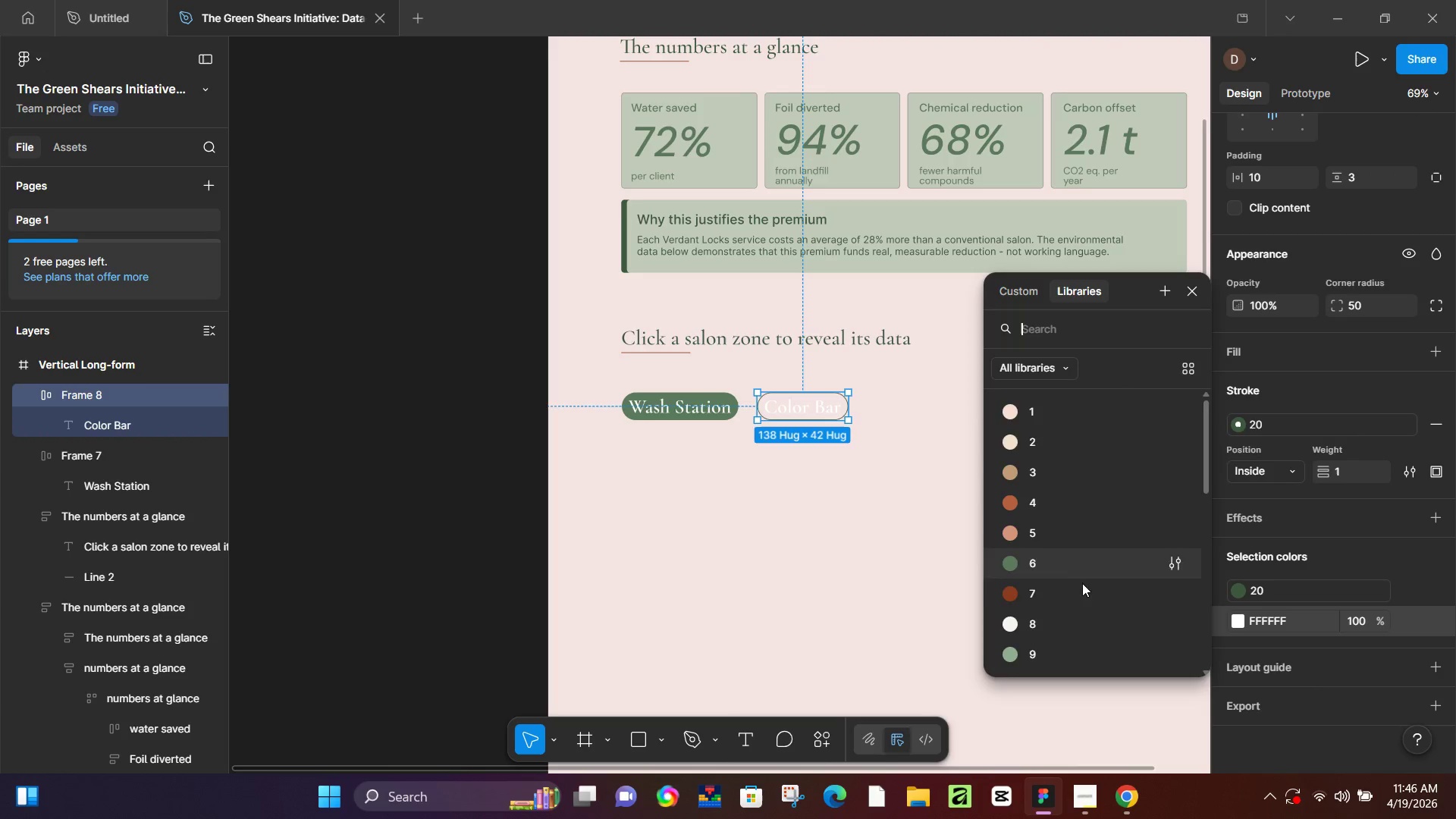 
scroll: coordinate [1050, 558], scroll_direction: down, amount: 6.0
 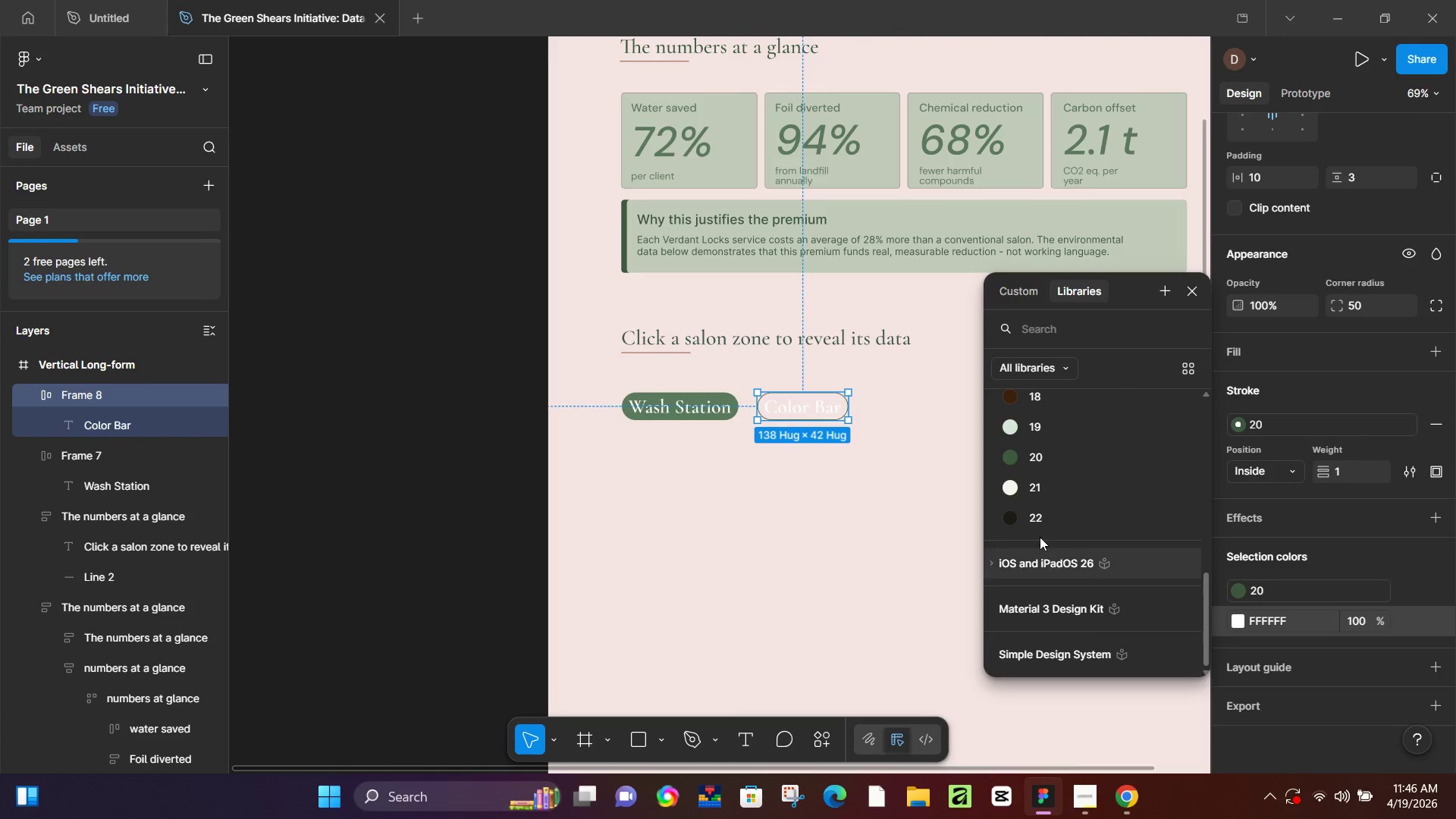 
scroll: coordinate [1040, 537], scroll_direction: up, amount: 1.0
 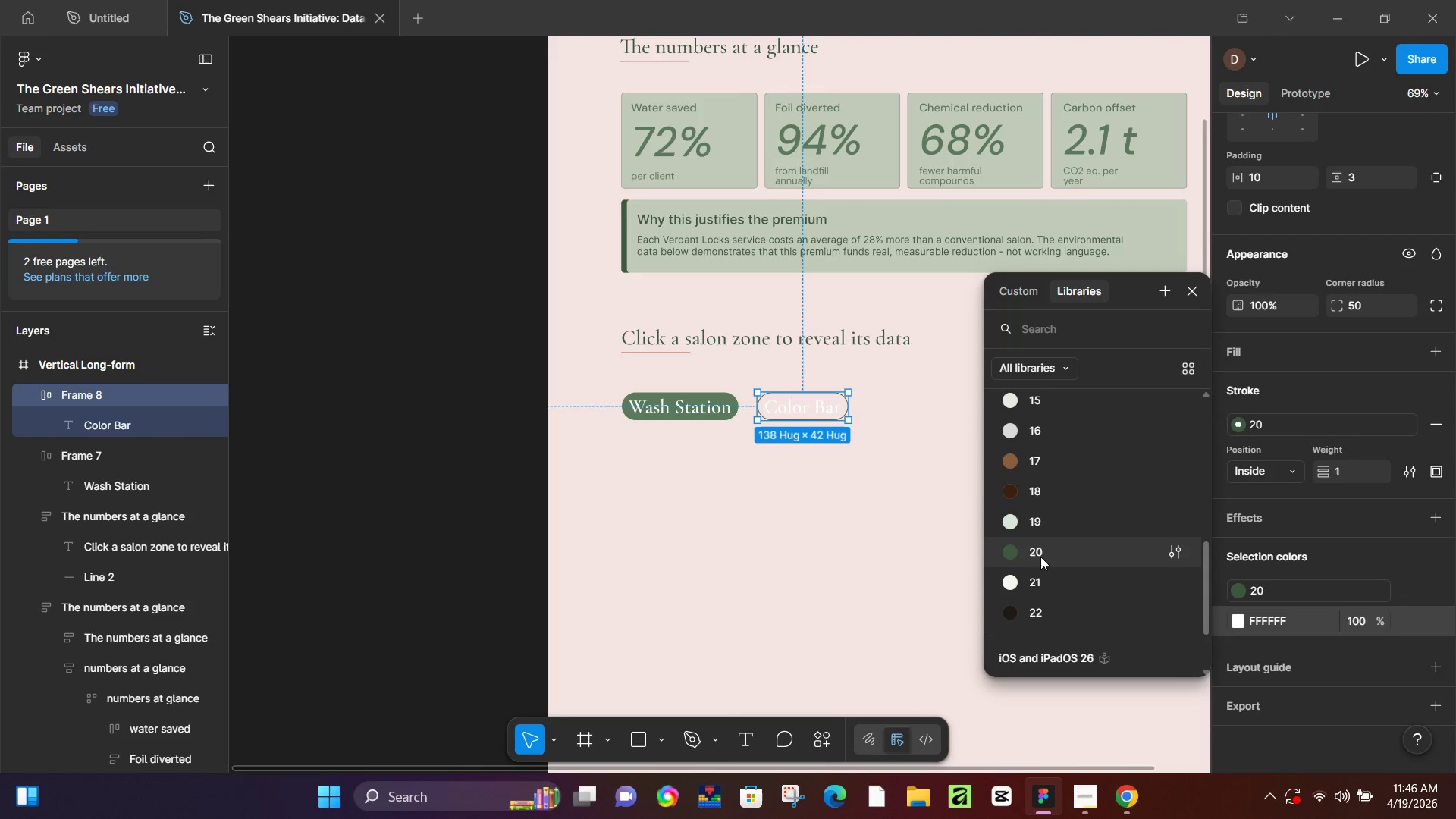 
left_click([1041, 557])
 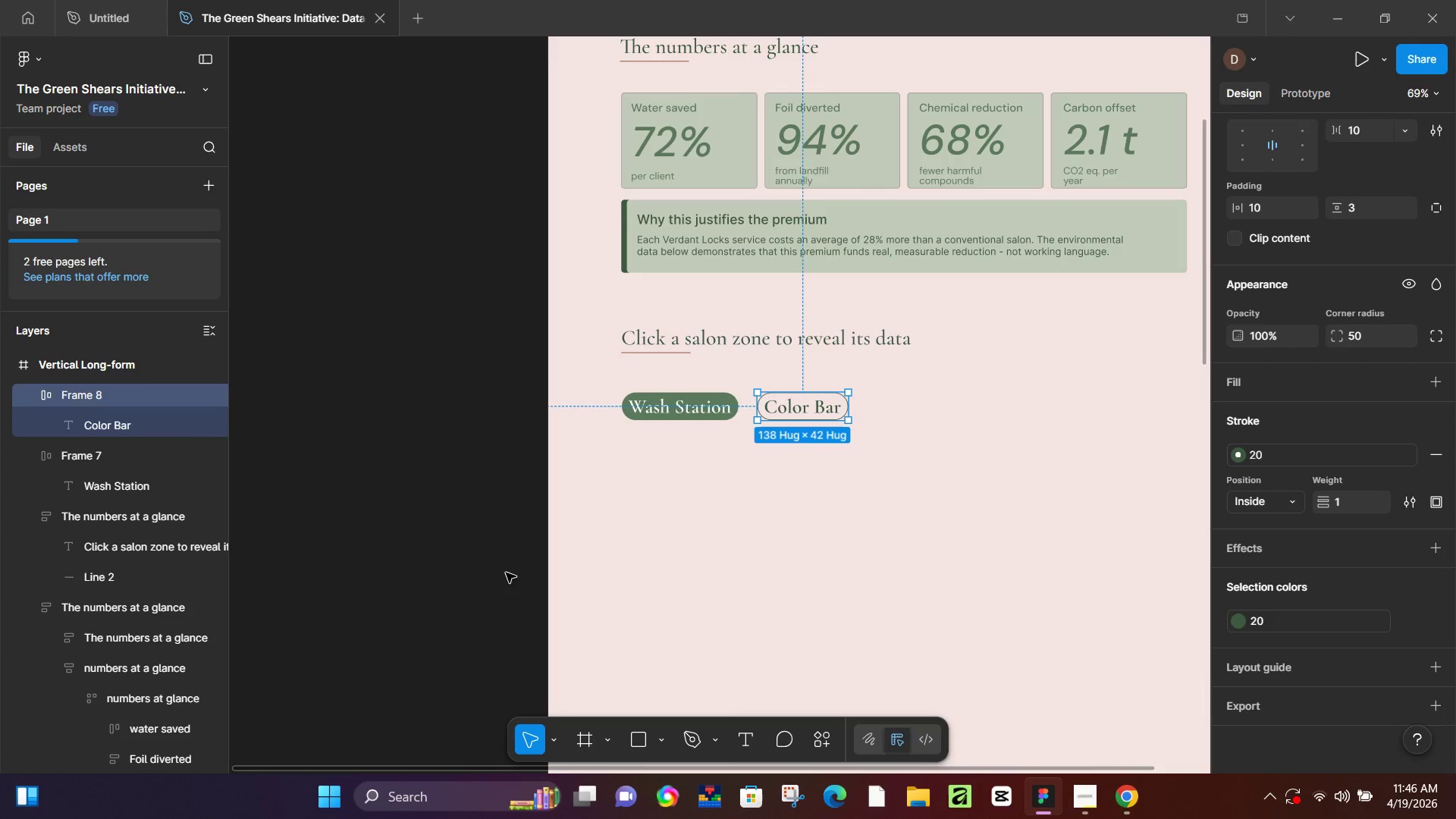 
left_click([479, 564])
 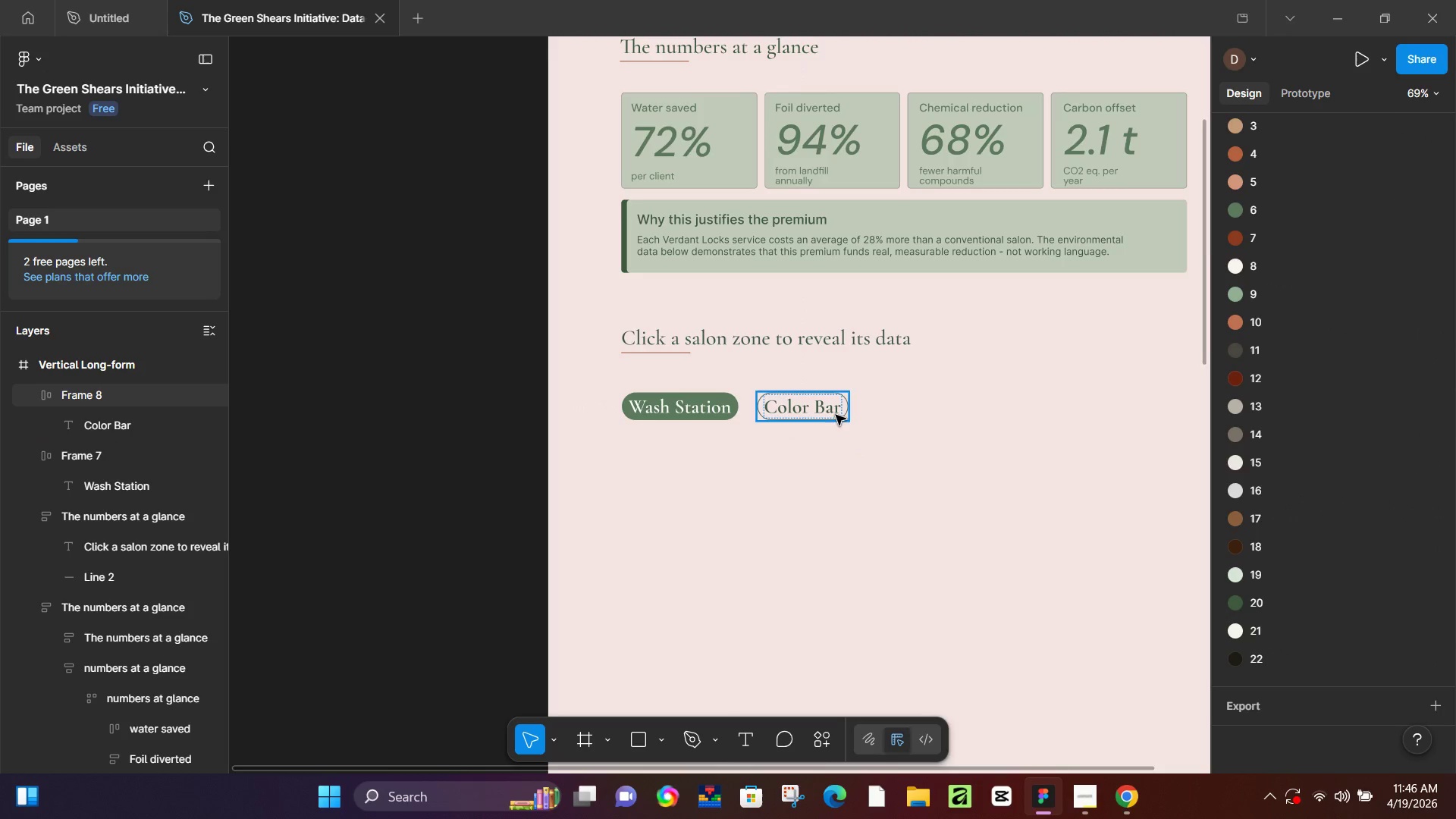 
left_click([838, 413])
 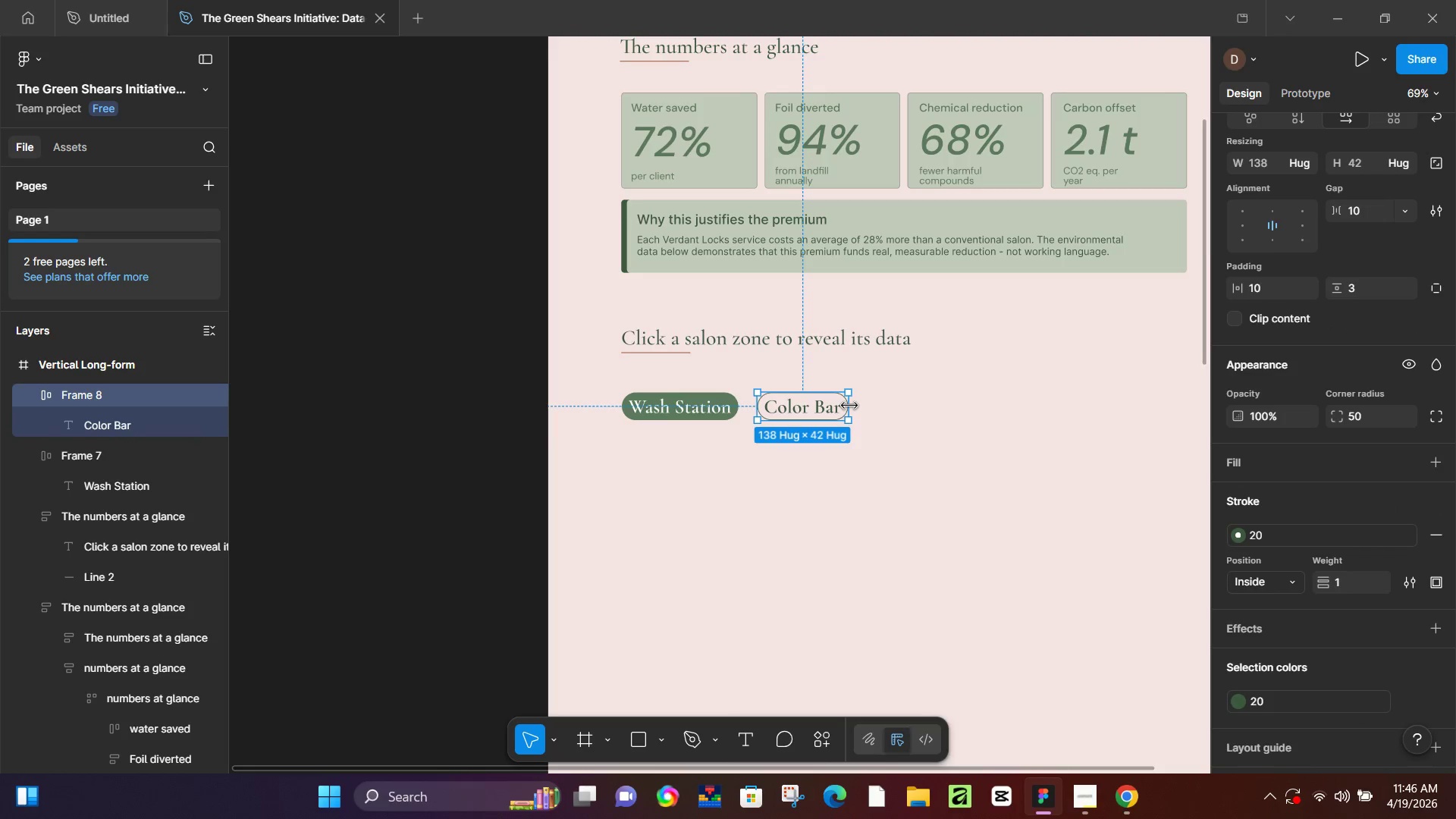 
left_click_drag(start_coordinate=[849, 406], to_coordinate=[880, 409])
 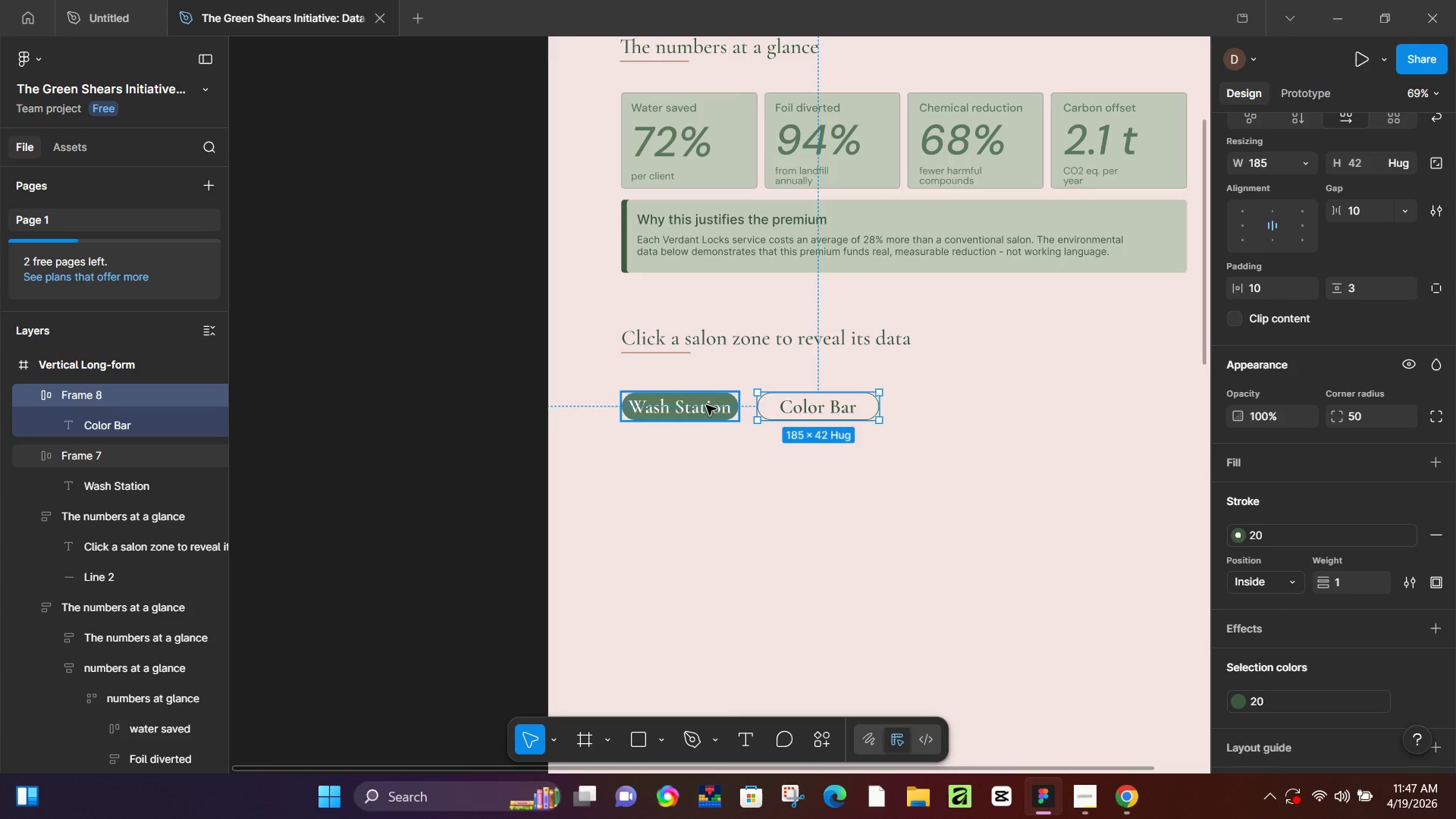 
wait(23.78)
 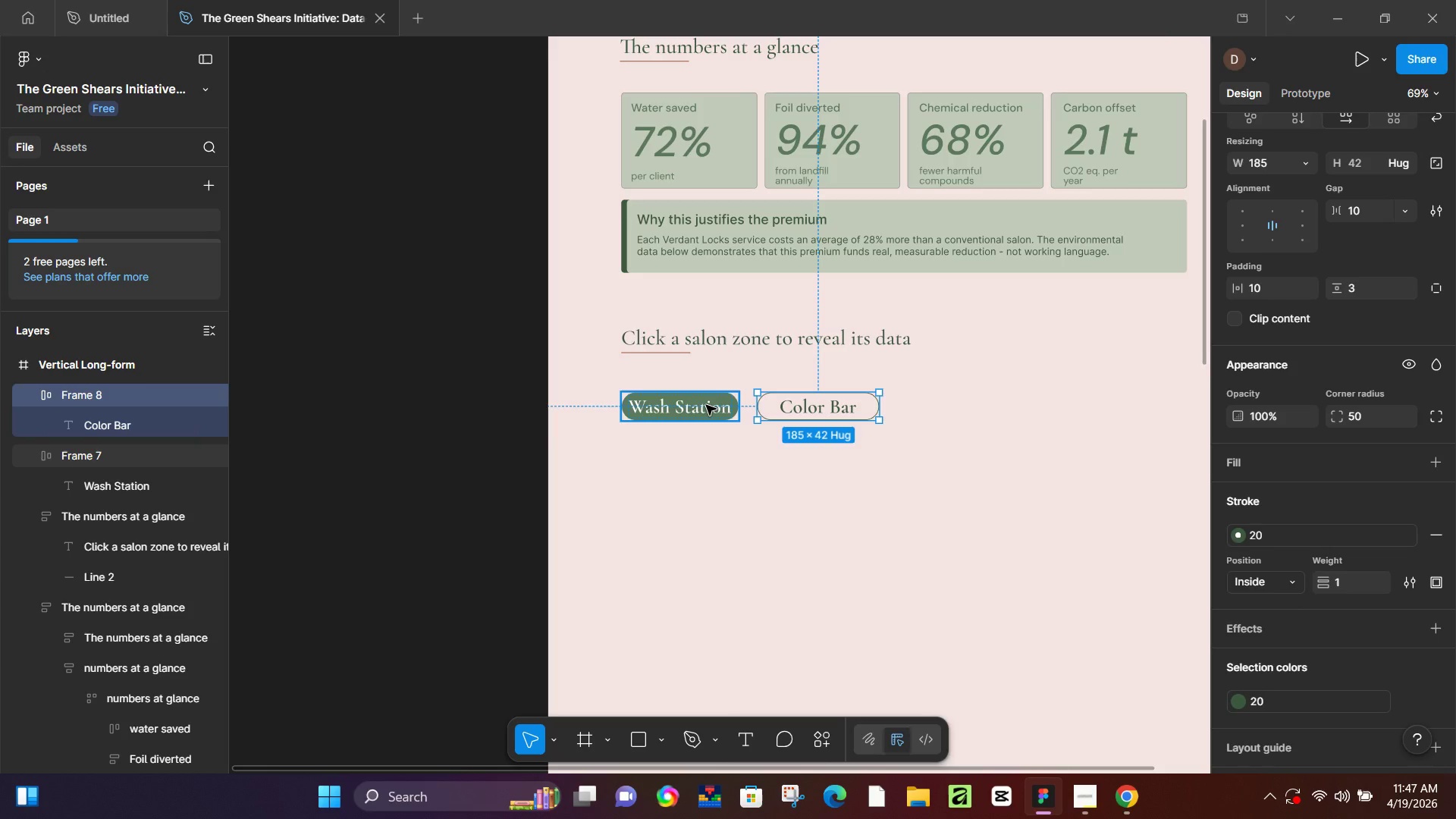 
key(Control+D)
 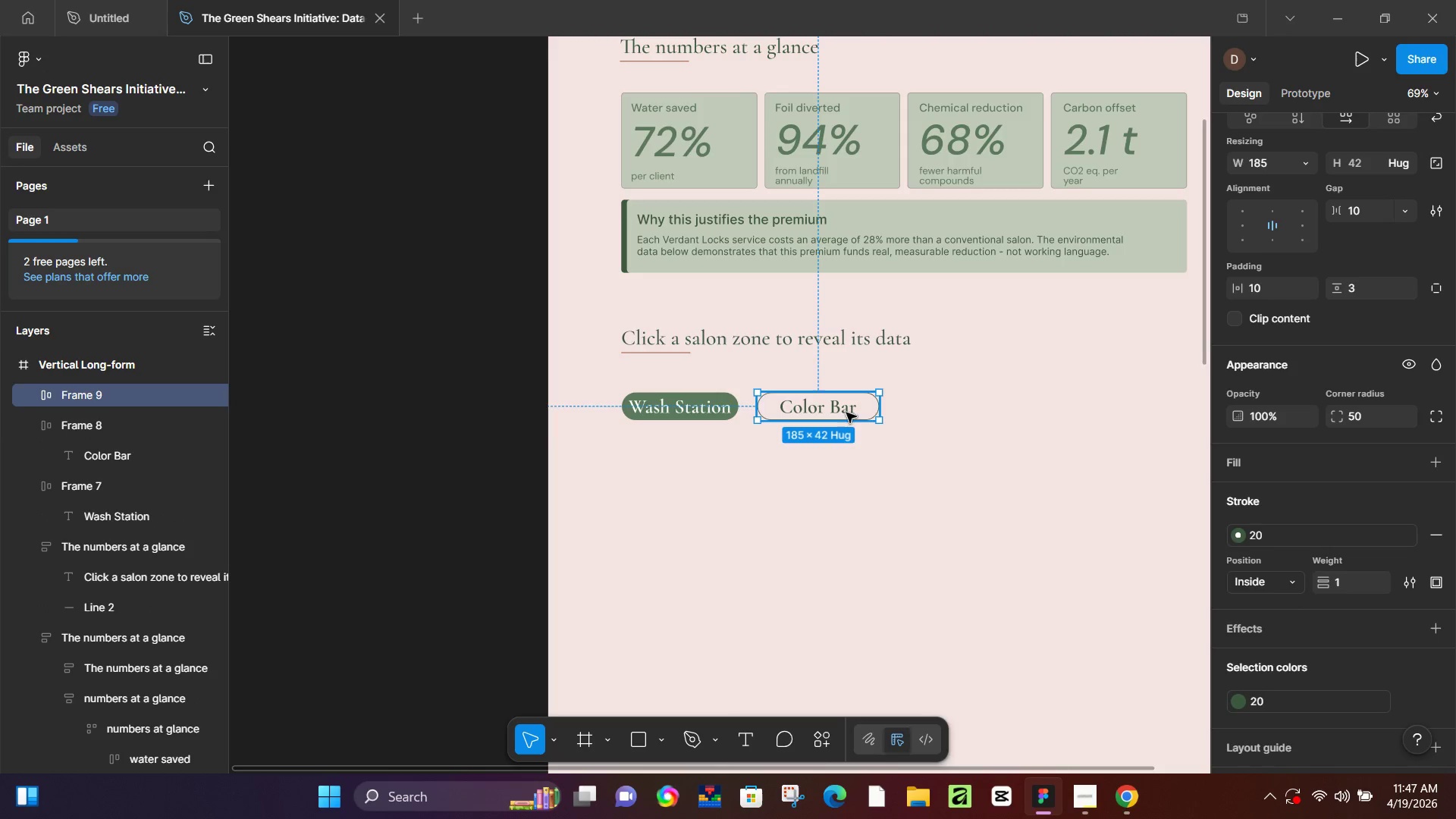 
left_click_drag(start_coordinate=[837, 410], to_coordinate=[976, 410])
 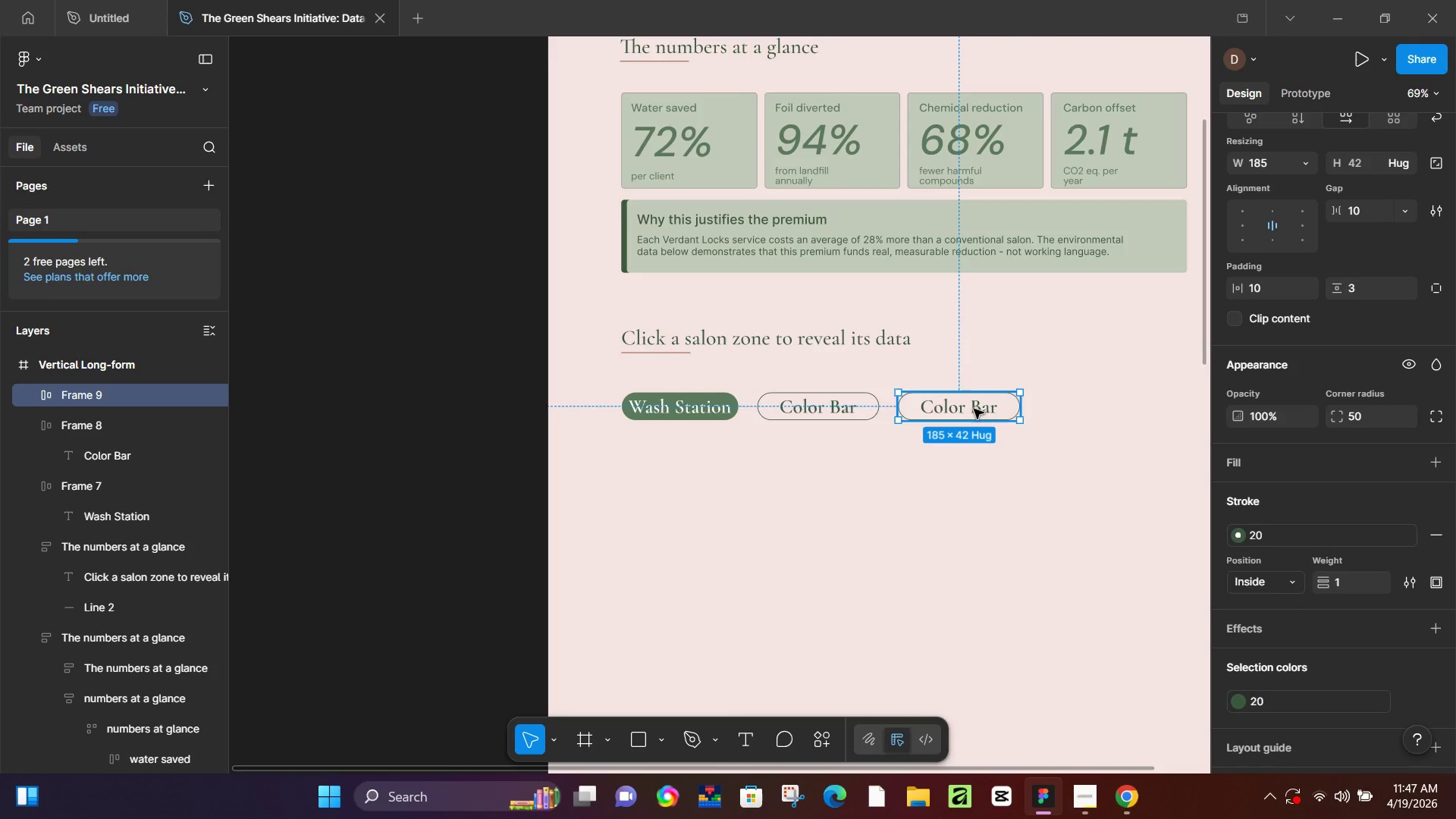 
double_click([974, 409])
 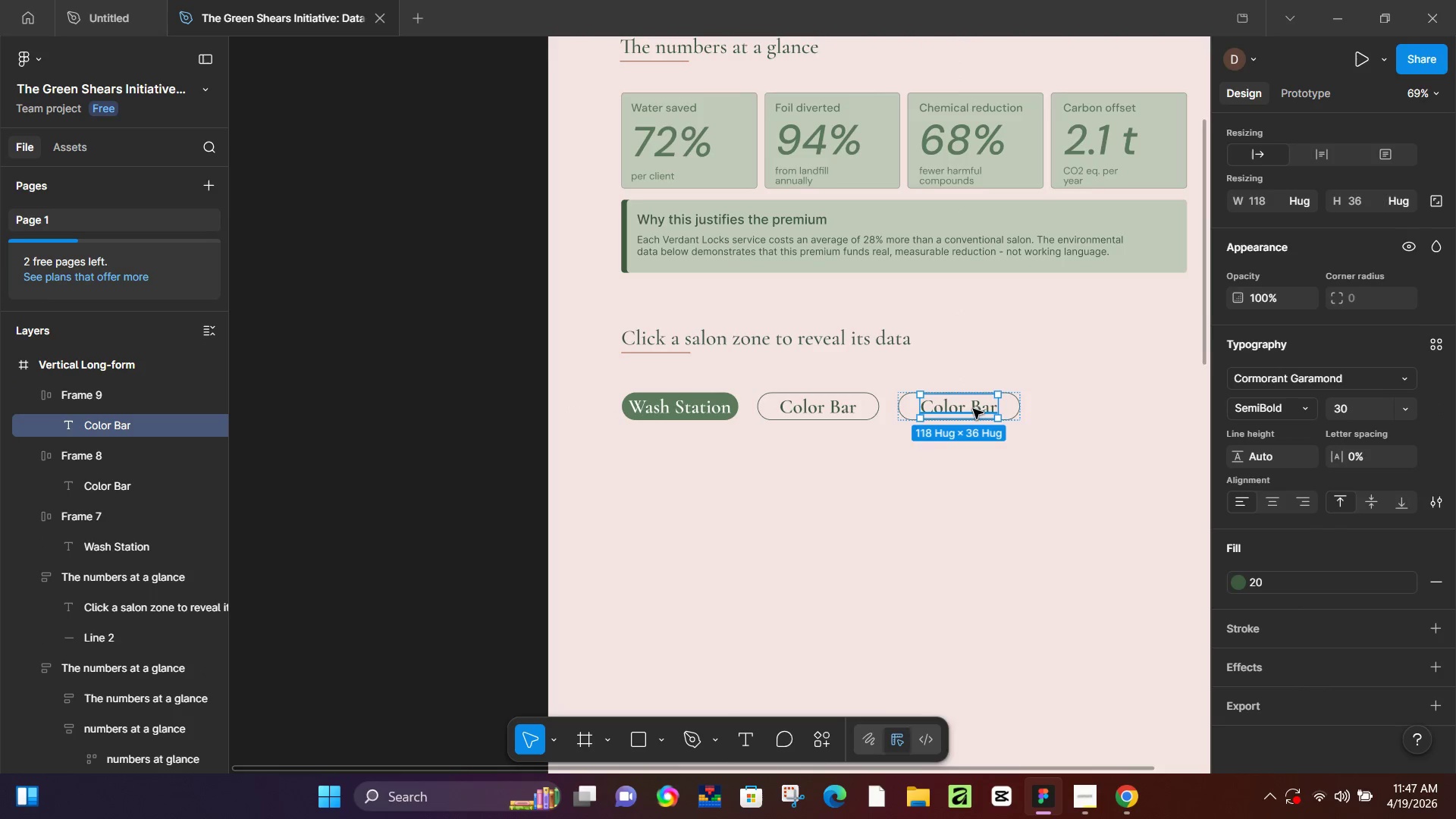 
double_click([973, 409])
 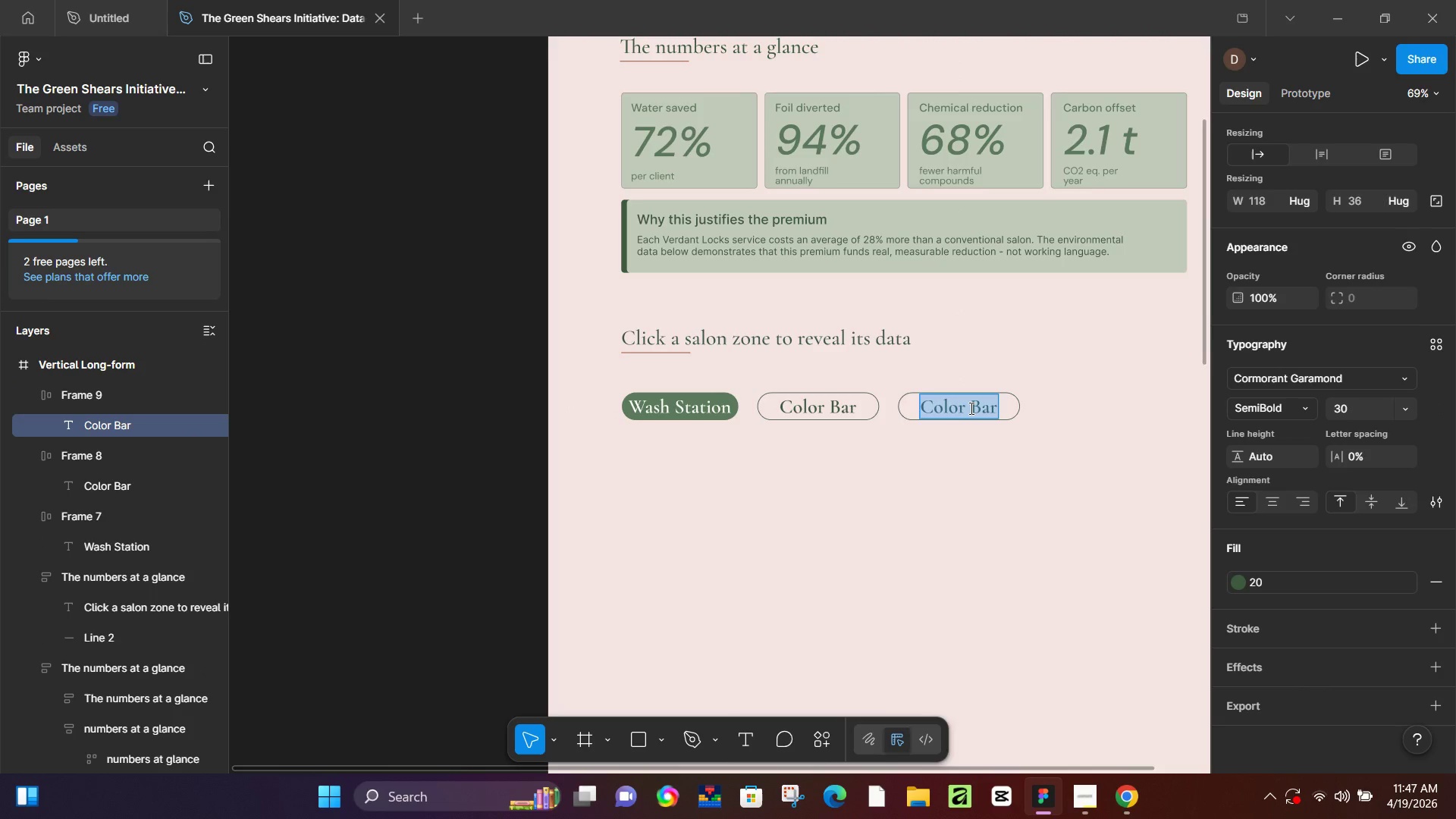 
hold_key(key=ShiftLeft, duration=1.5)
 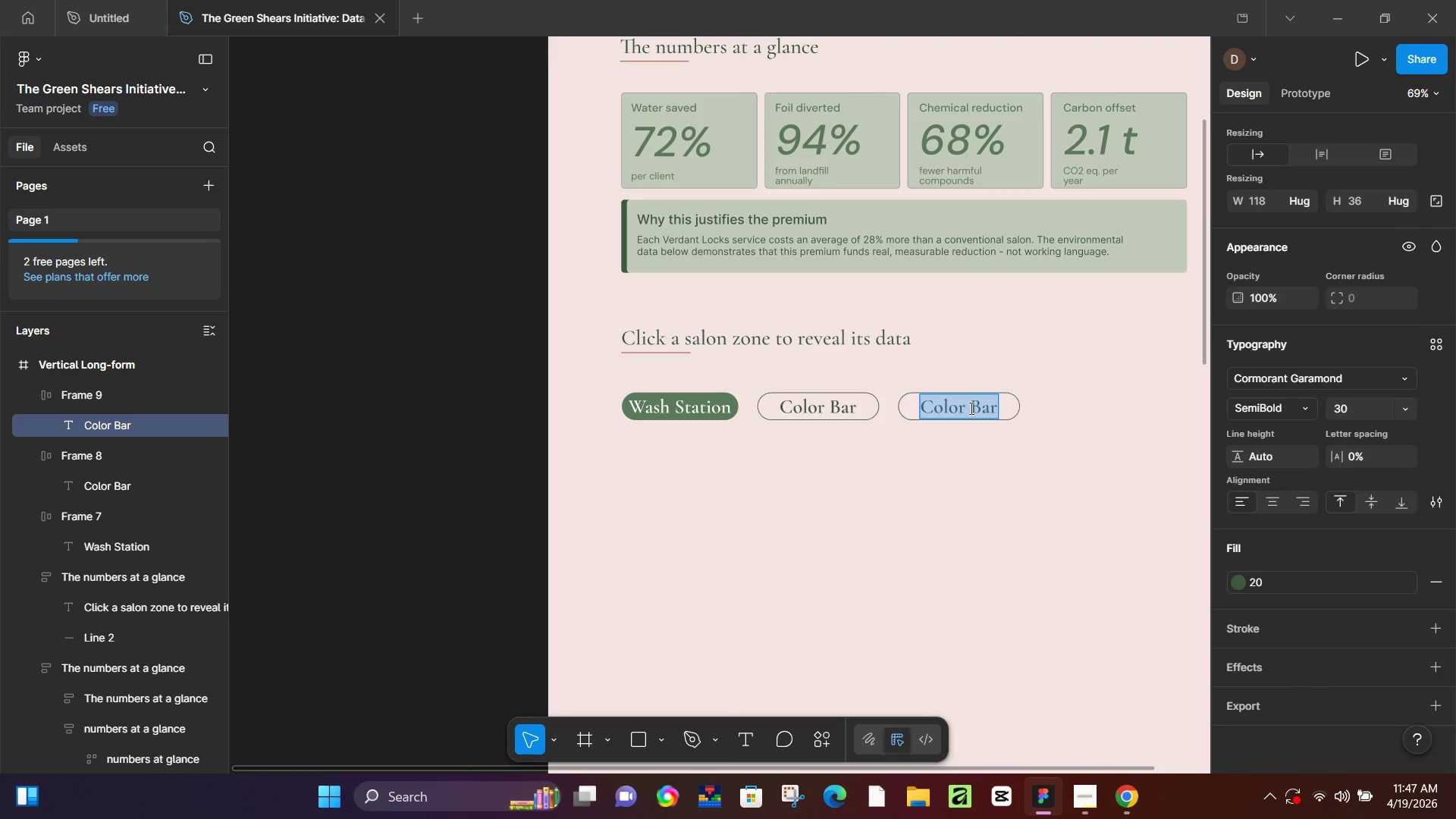 
hold_key(key=ShiftLeft, duration=1.5)
 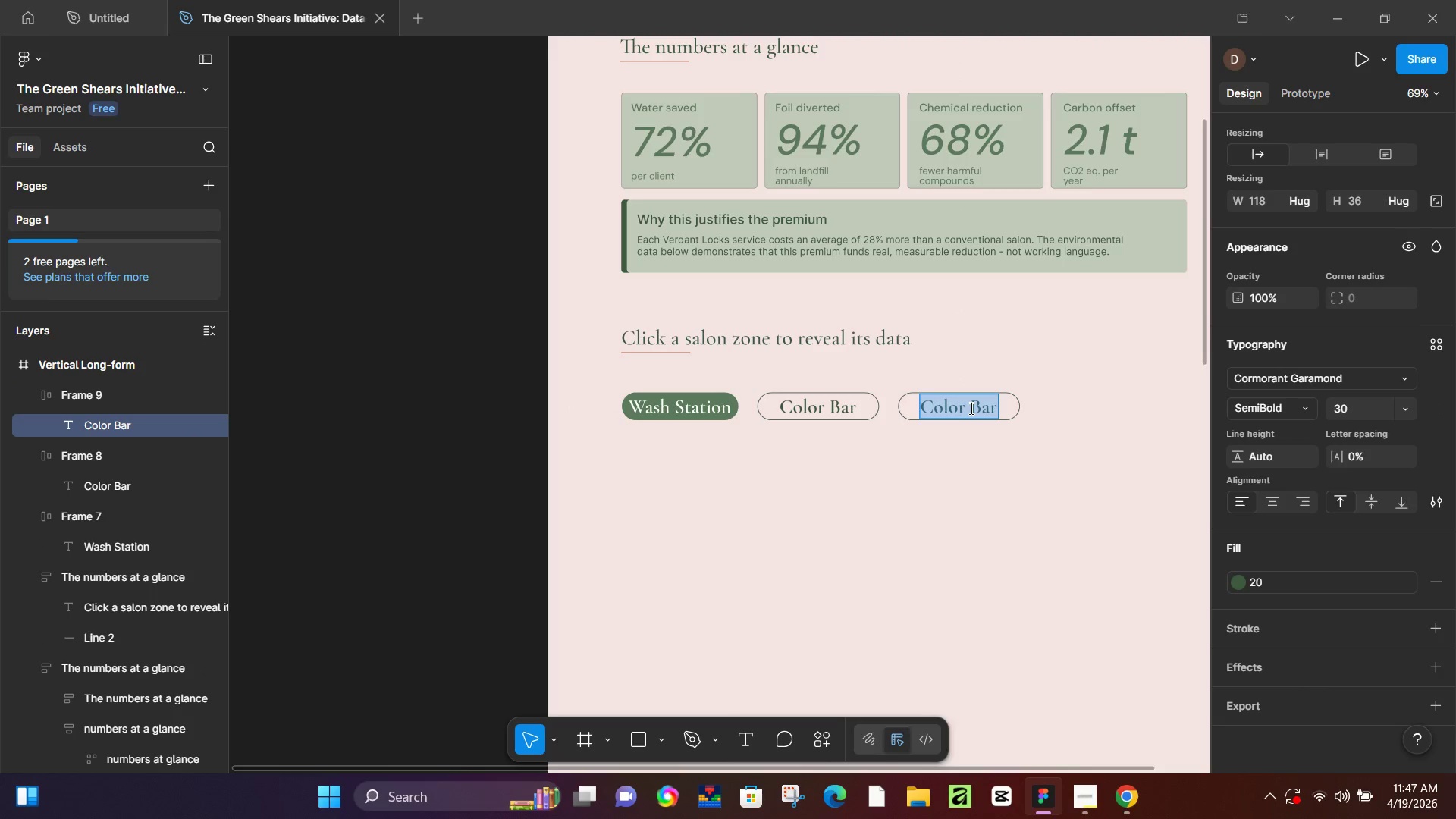 
hold_key(key=ShiftLeft, duration=1.5)
 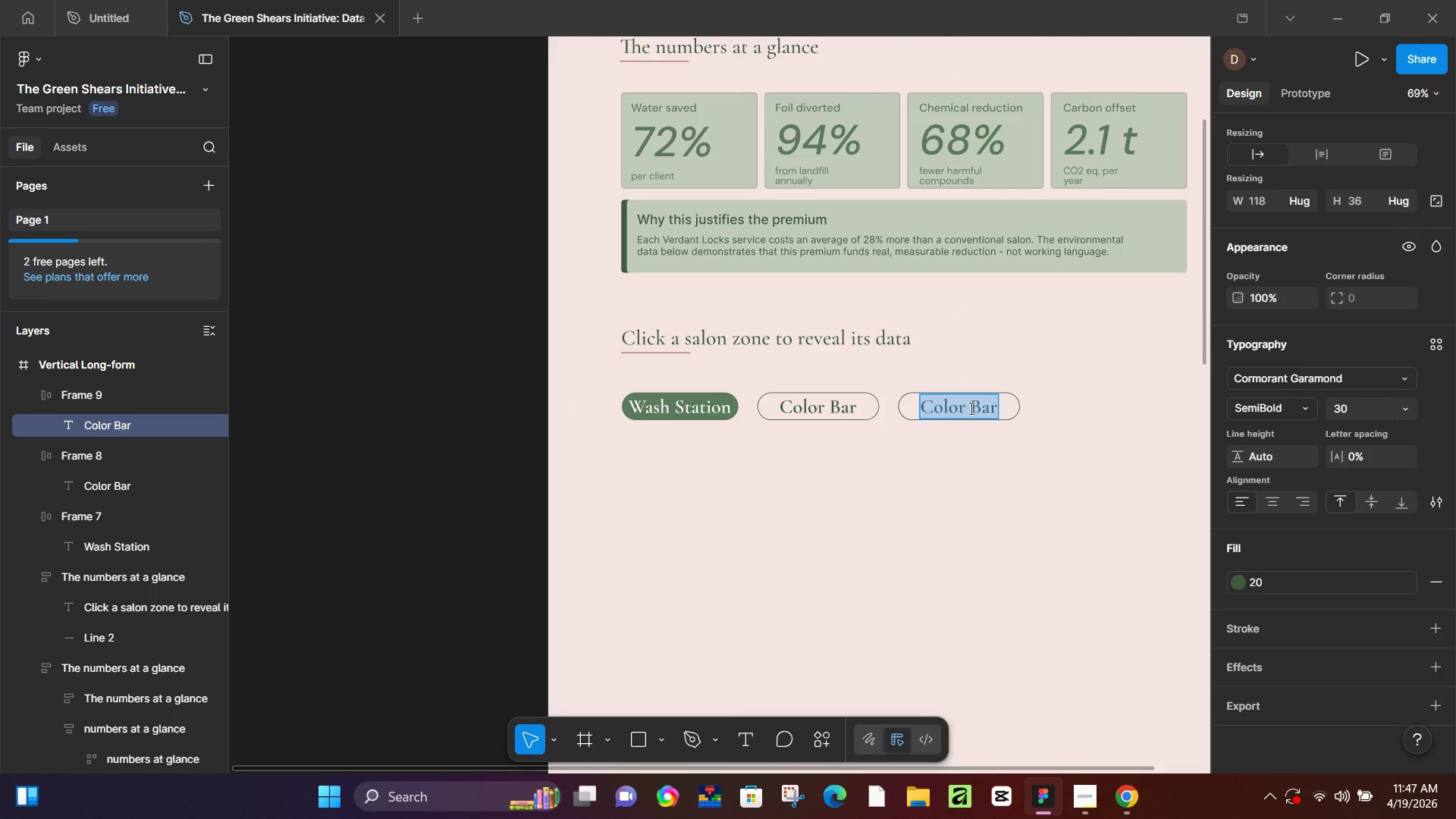 
hold_key(key=ShiftLeft, duration=1.5)
 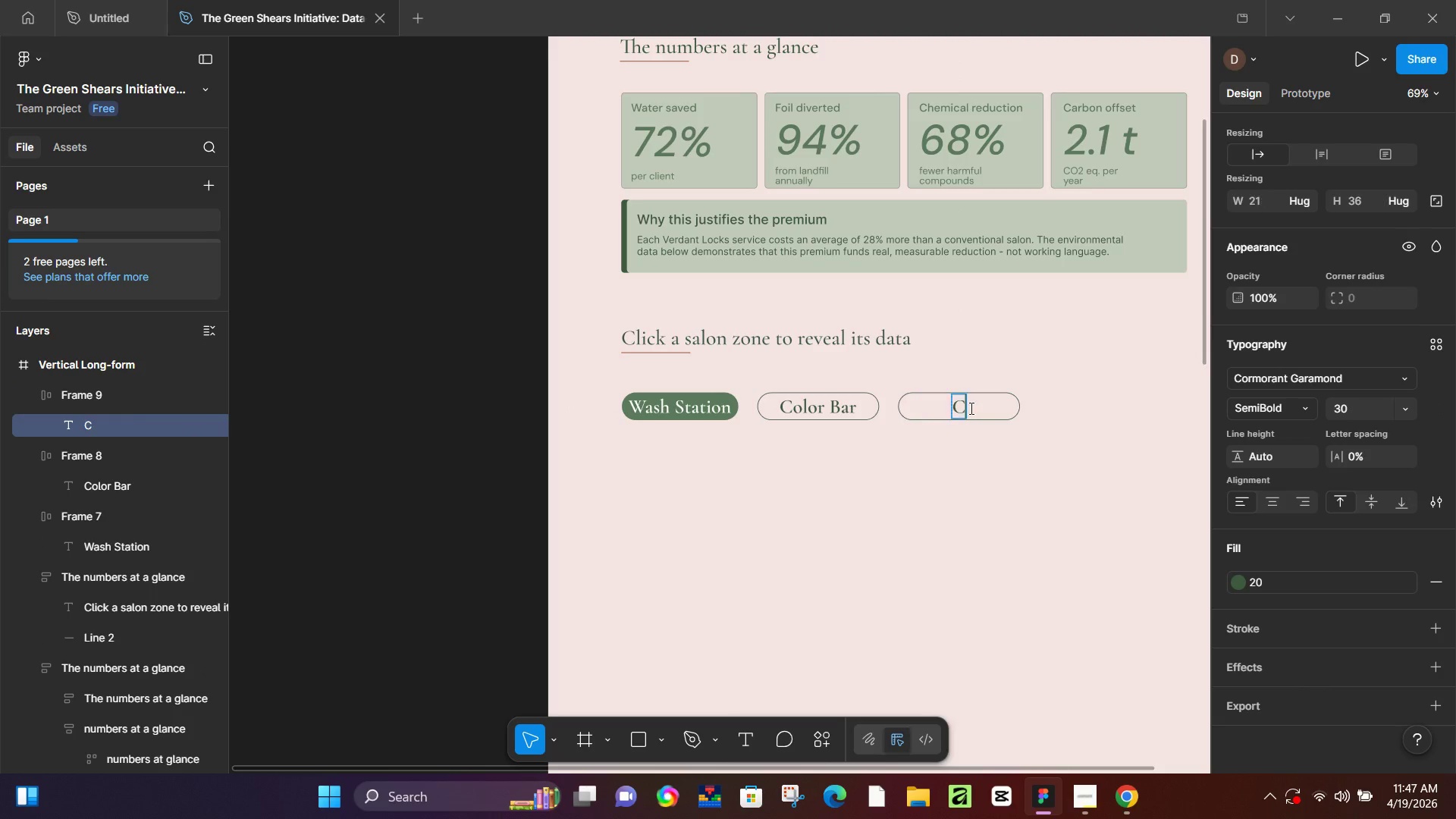 
type(Cutting )
 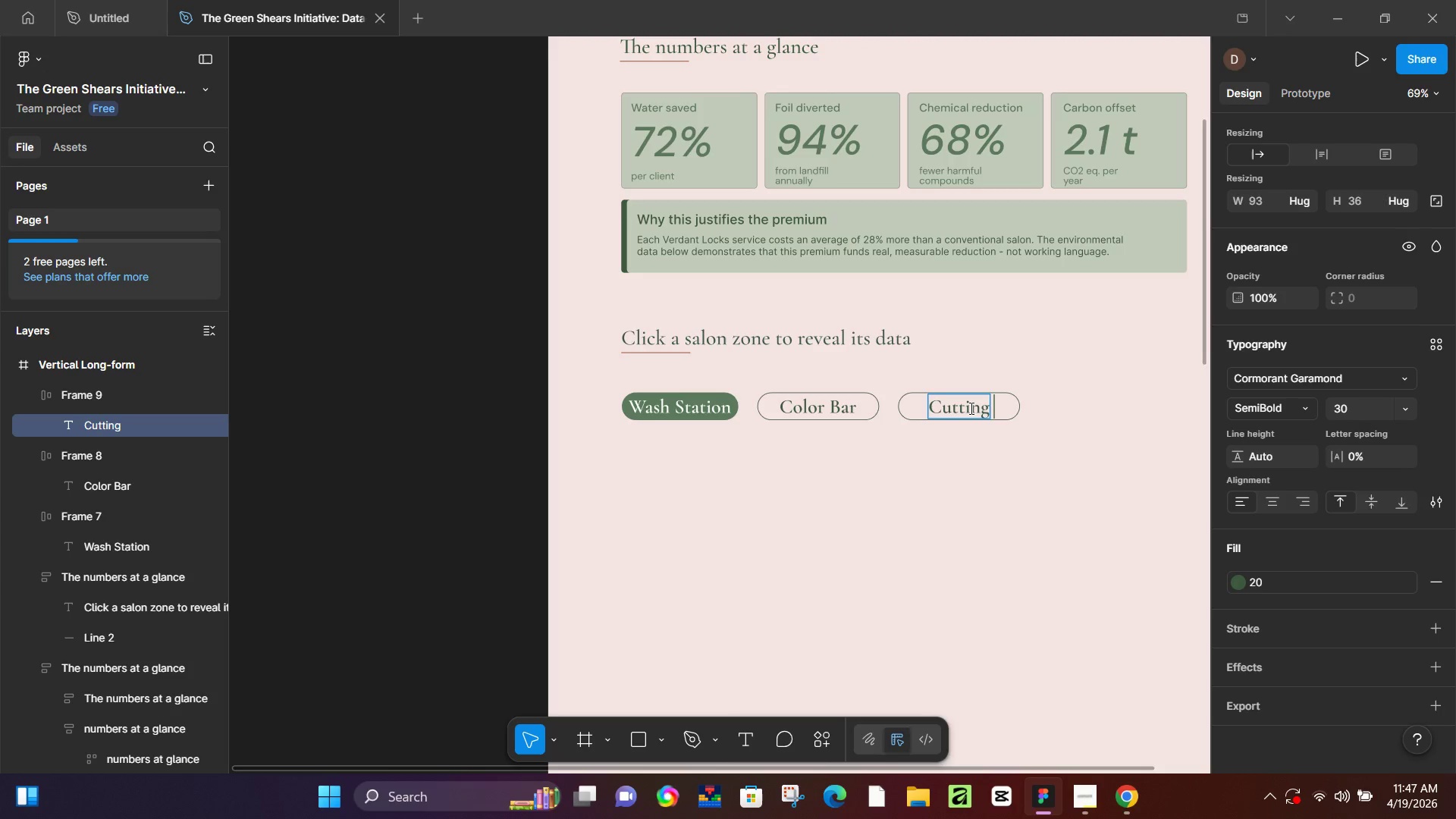 
type(Floor)
 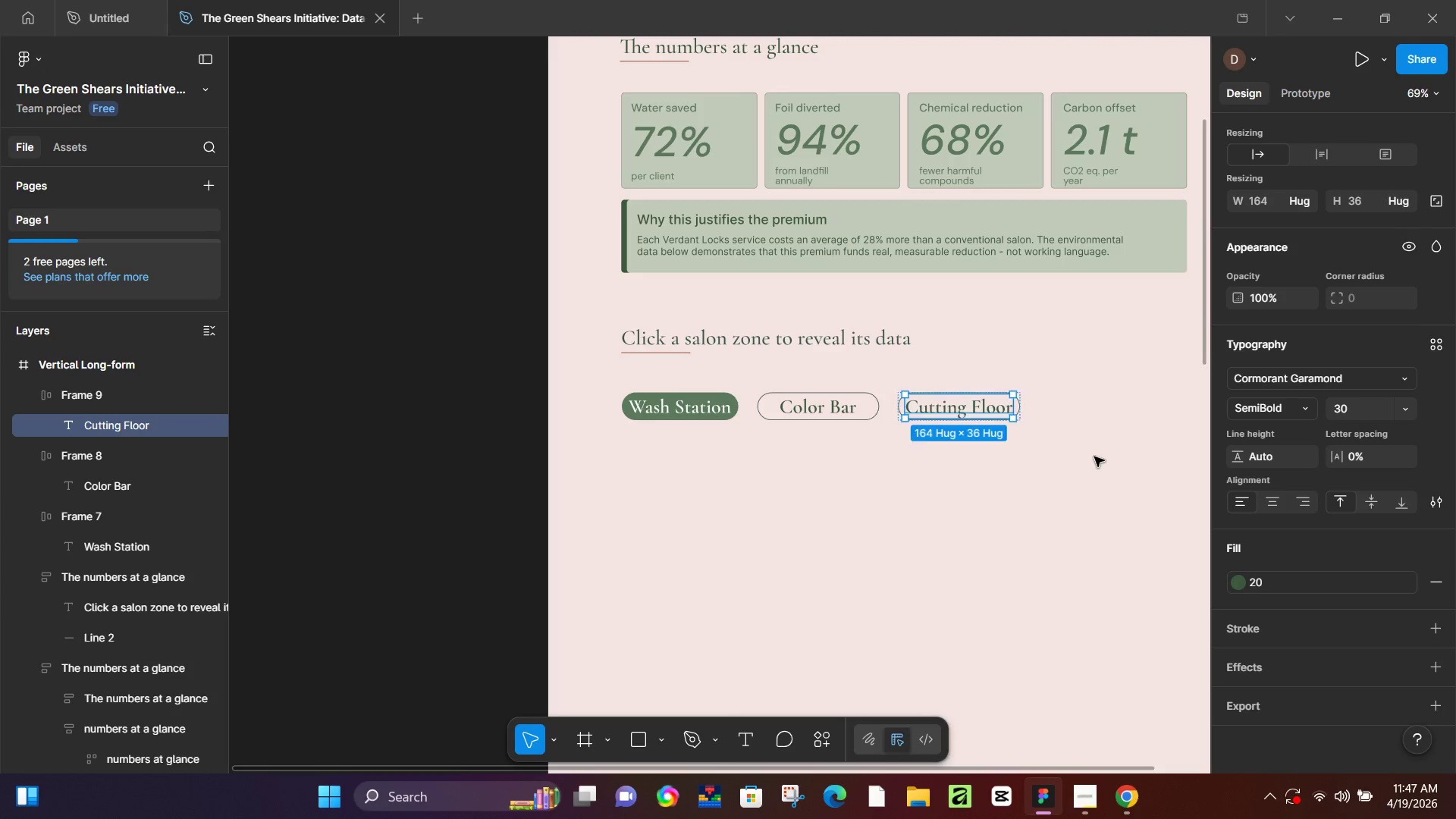 
double_click([1094, 457])
 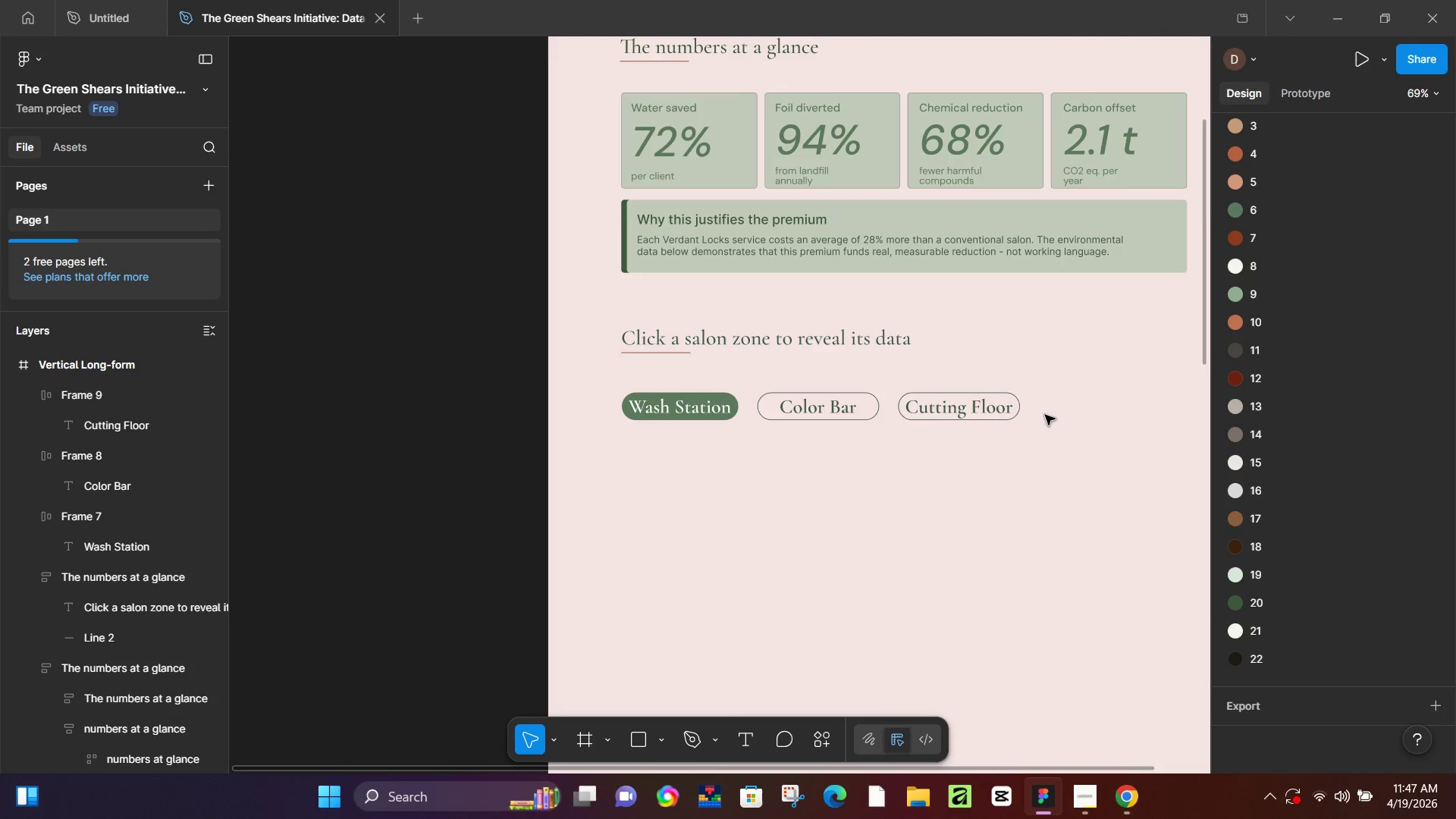 
left_click([993, 404])
 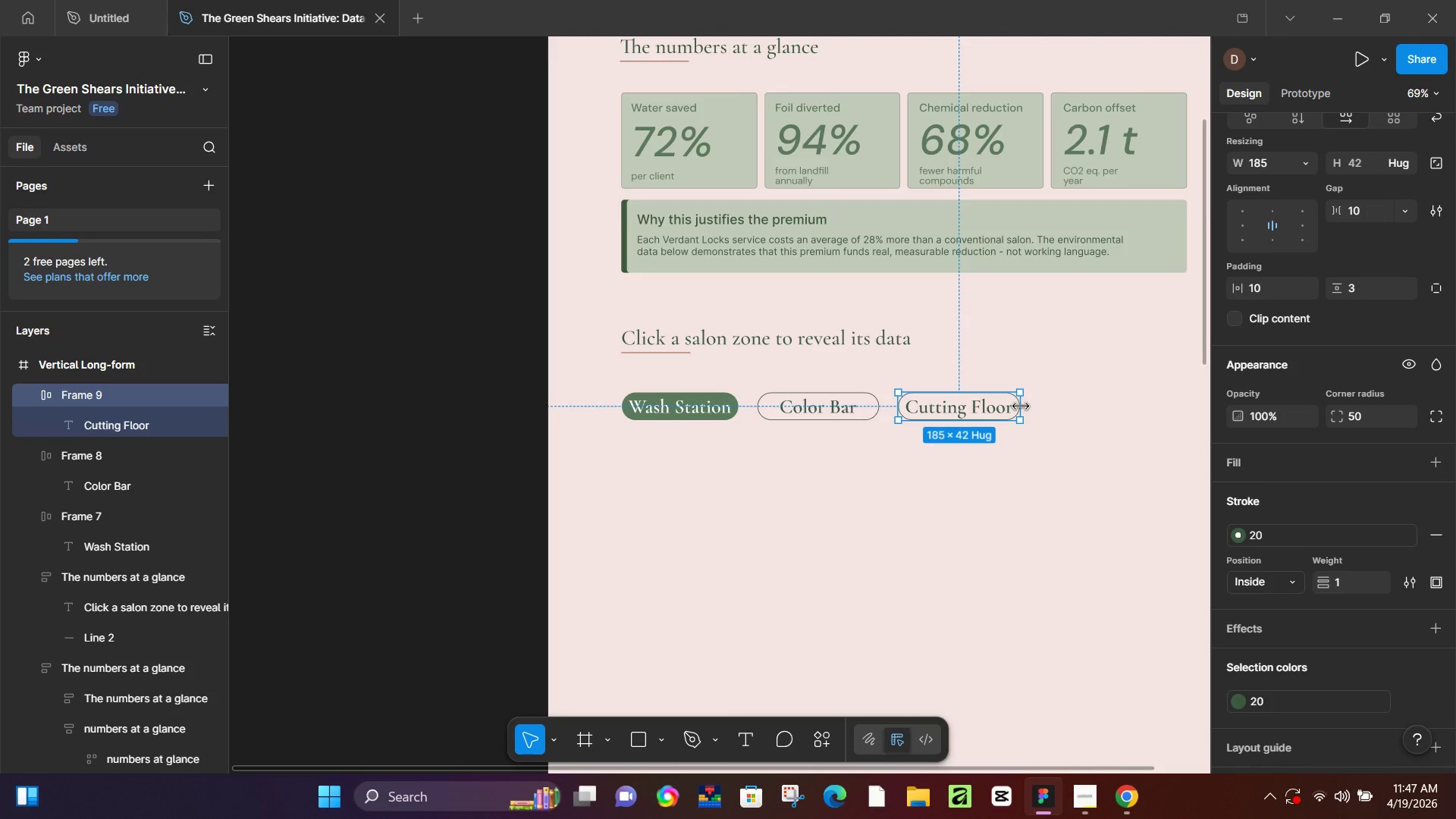 
left_click_drag(start_coordinate=[1021, 406], to_coordinate=[1034, 414])
 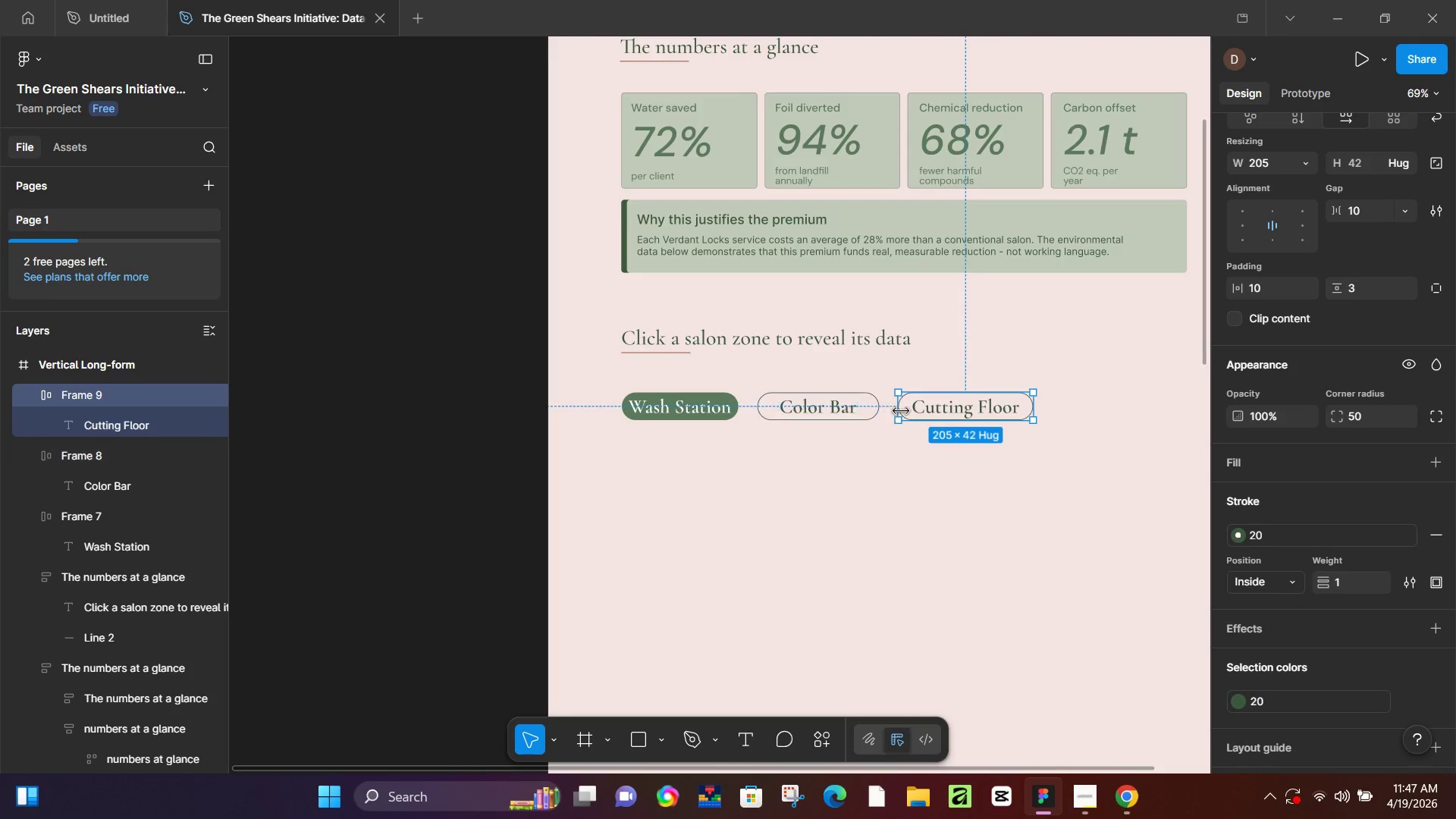 
key(Control+Z)
 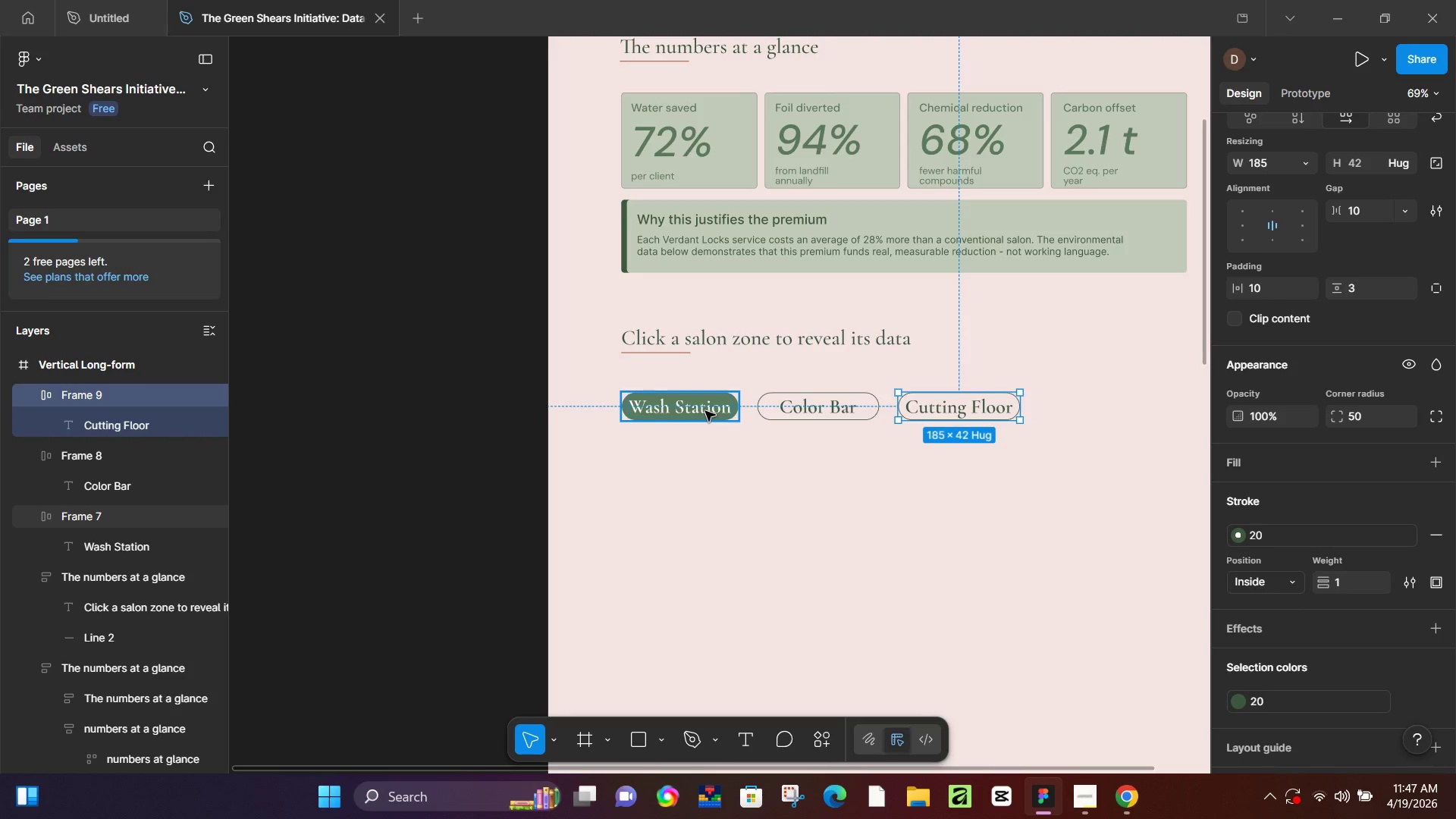 
left_click([705, 411])
 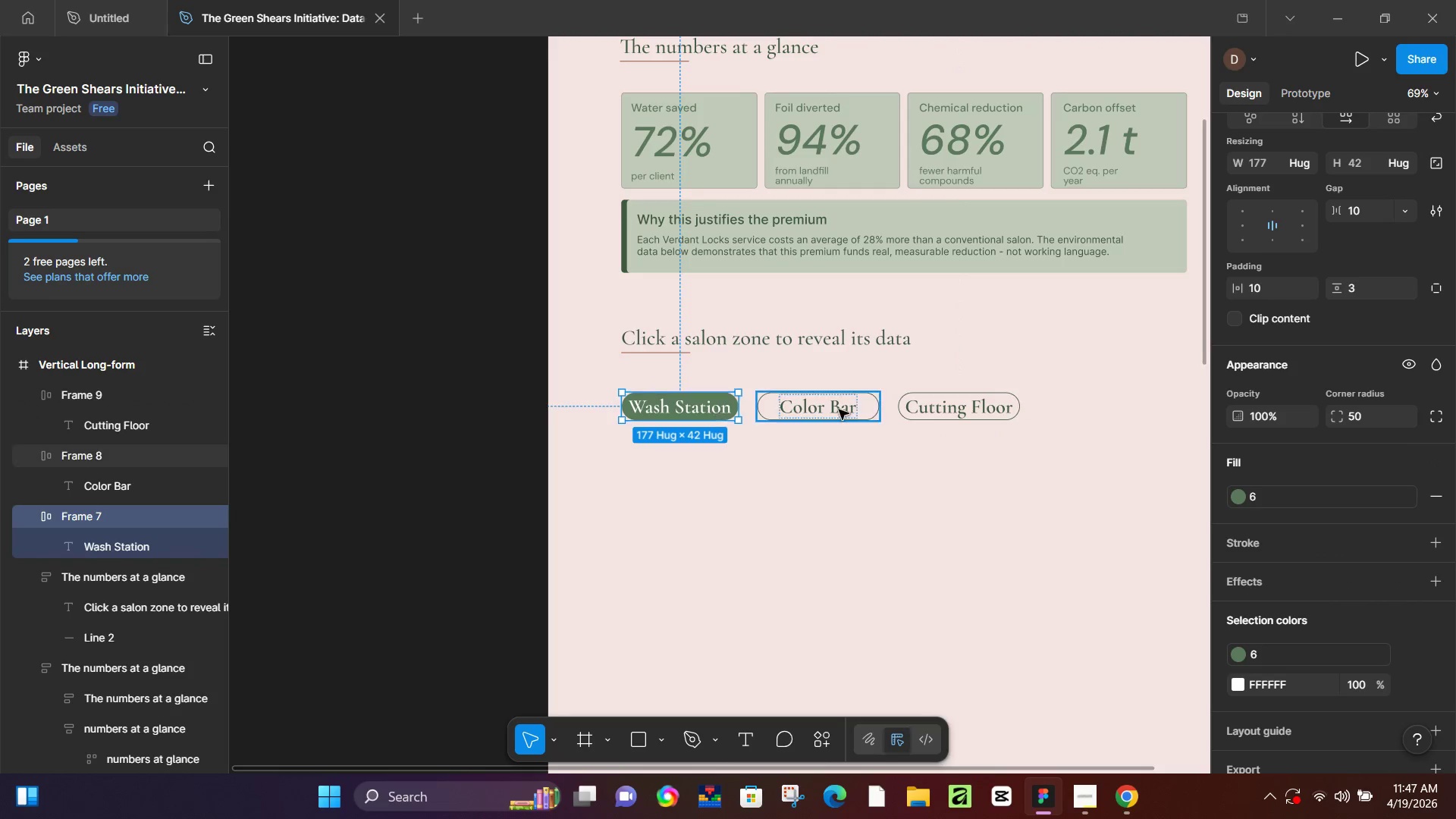 
hold_key(key=ShiftLeft, duration=0.97)
triple_click([970, 406])
 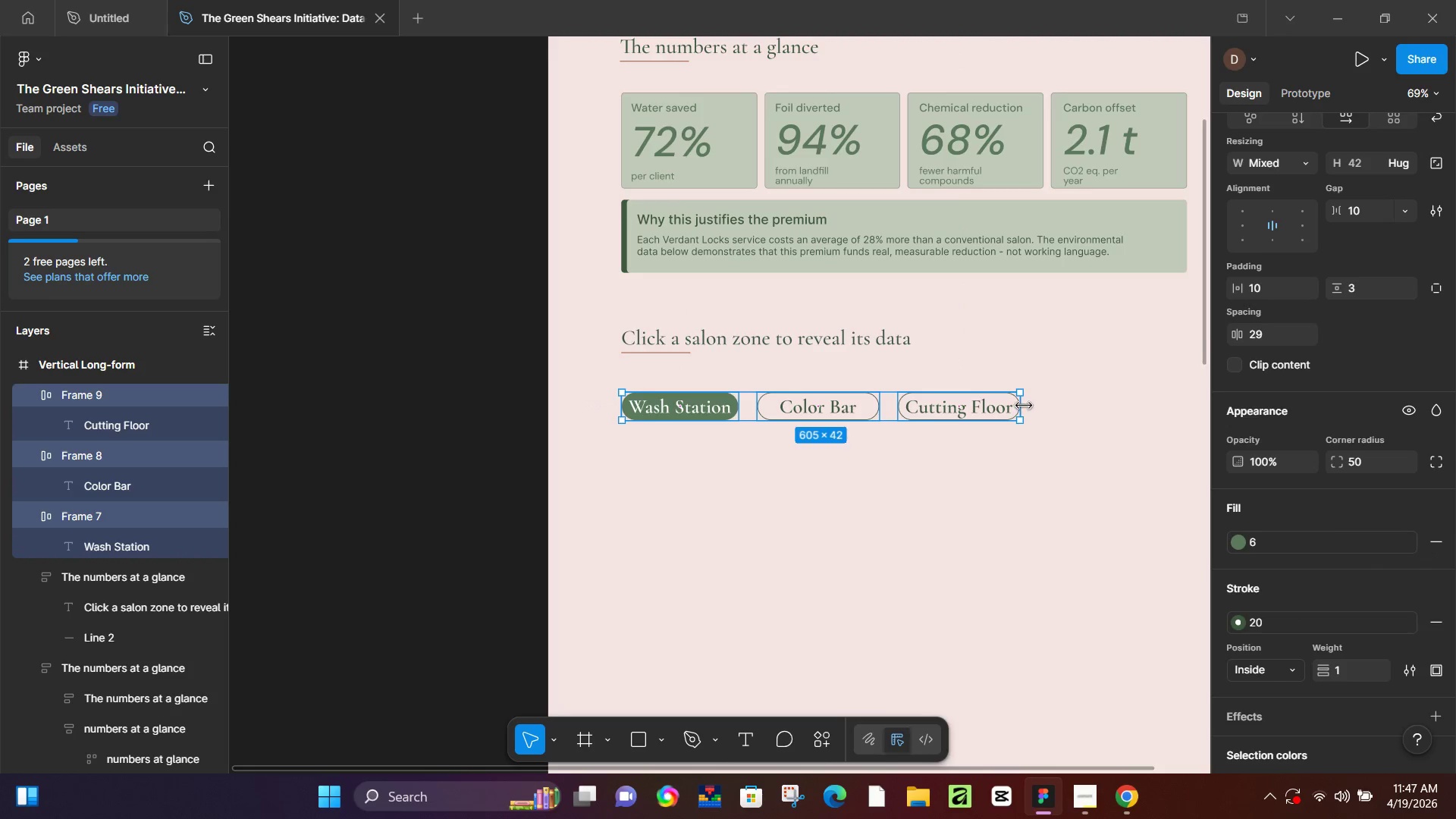 
left_click_drag(start_coordinate=[1024, 406], to_coordinate=[1059, 409])
 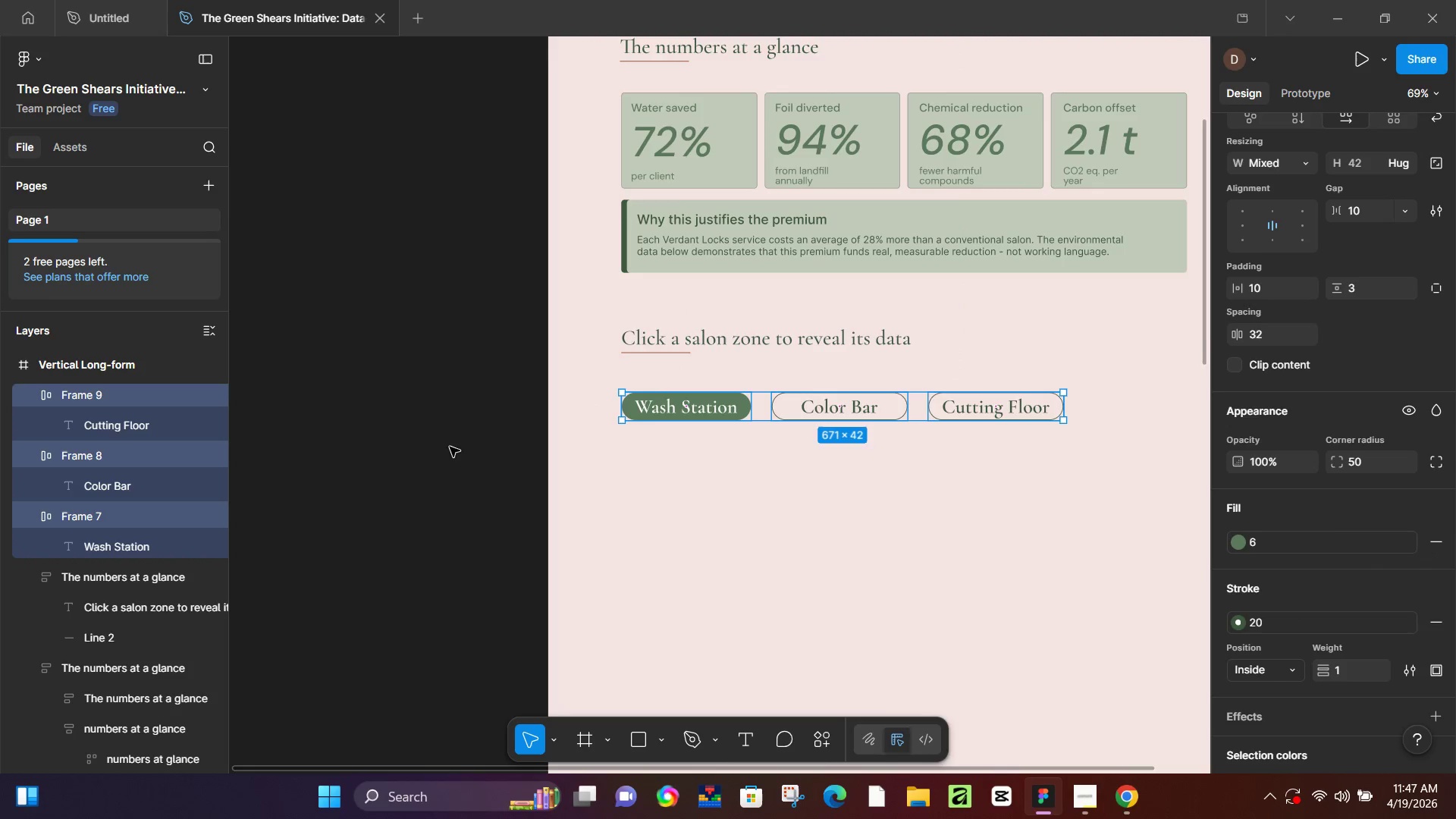 
left_click([437, 447])
 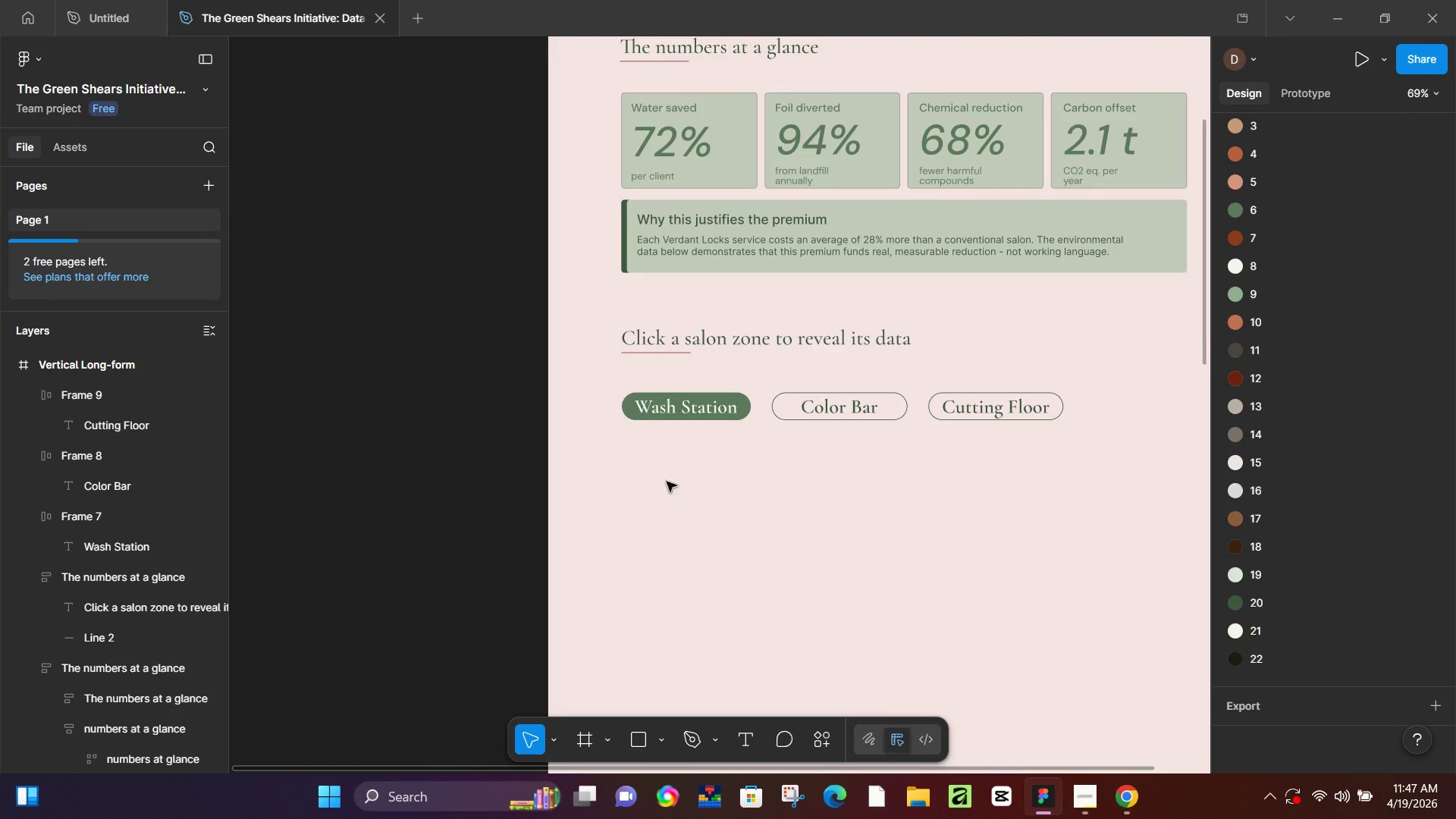 
hold_key(key=ControlLeft, duration=0.45)
scroll: coordinate [958, 533], scroll_direction: down, amount: 4.0
 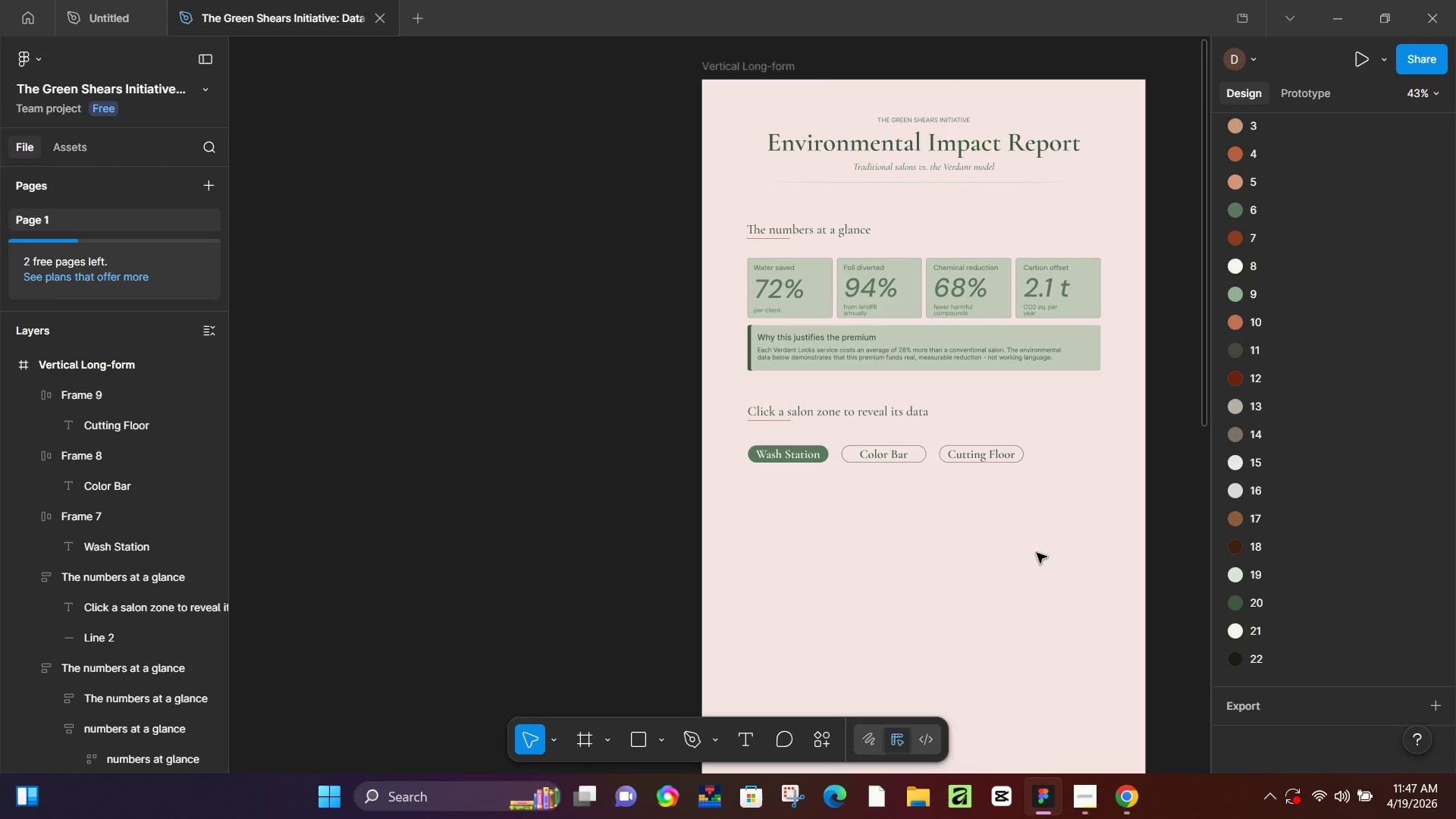 
hold_key(key=Space, duration=0.94)
 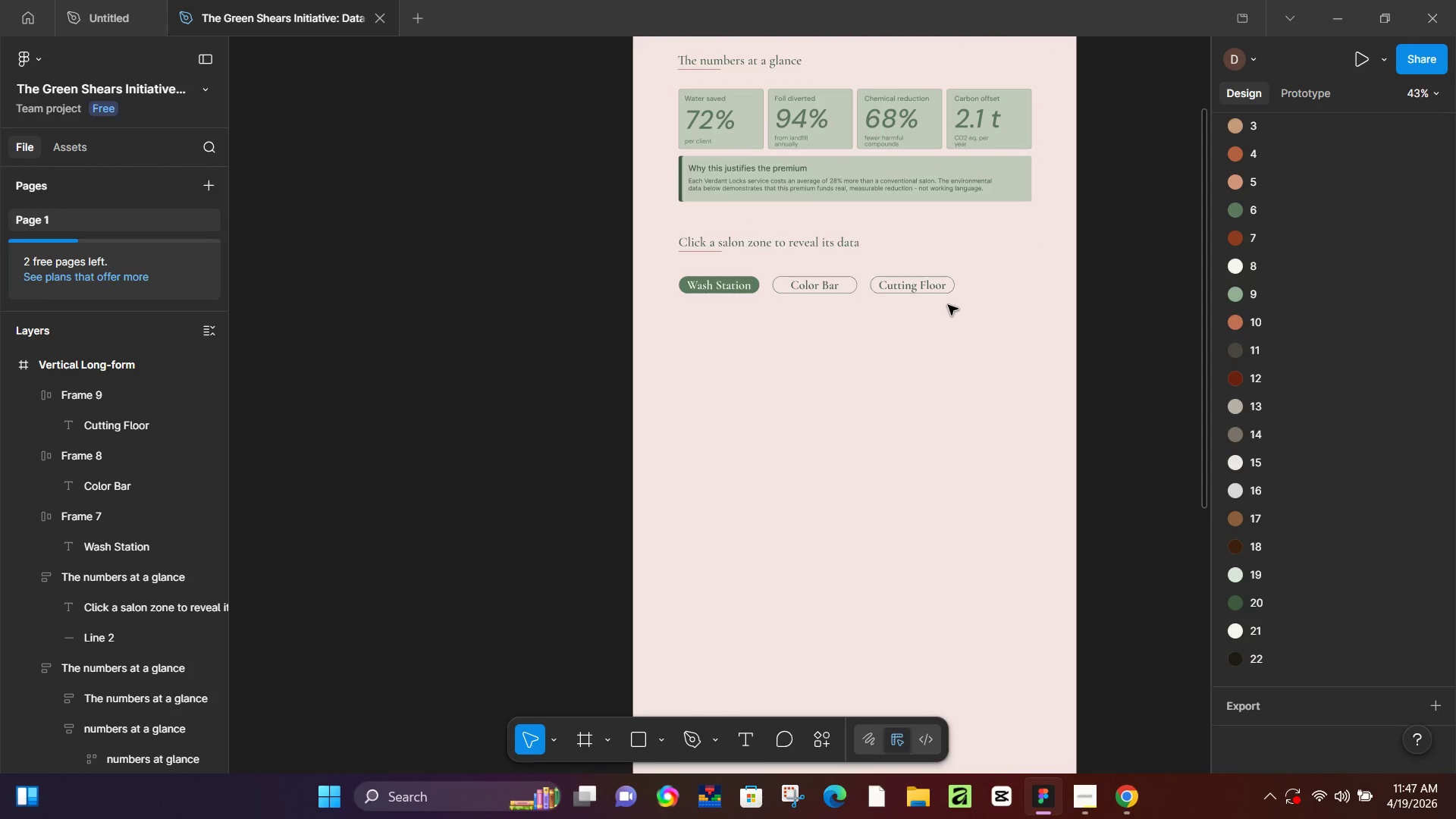 
left_click_drag(start_coordinate=[1031, 570], to_coordinate=[962, 402])
 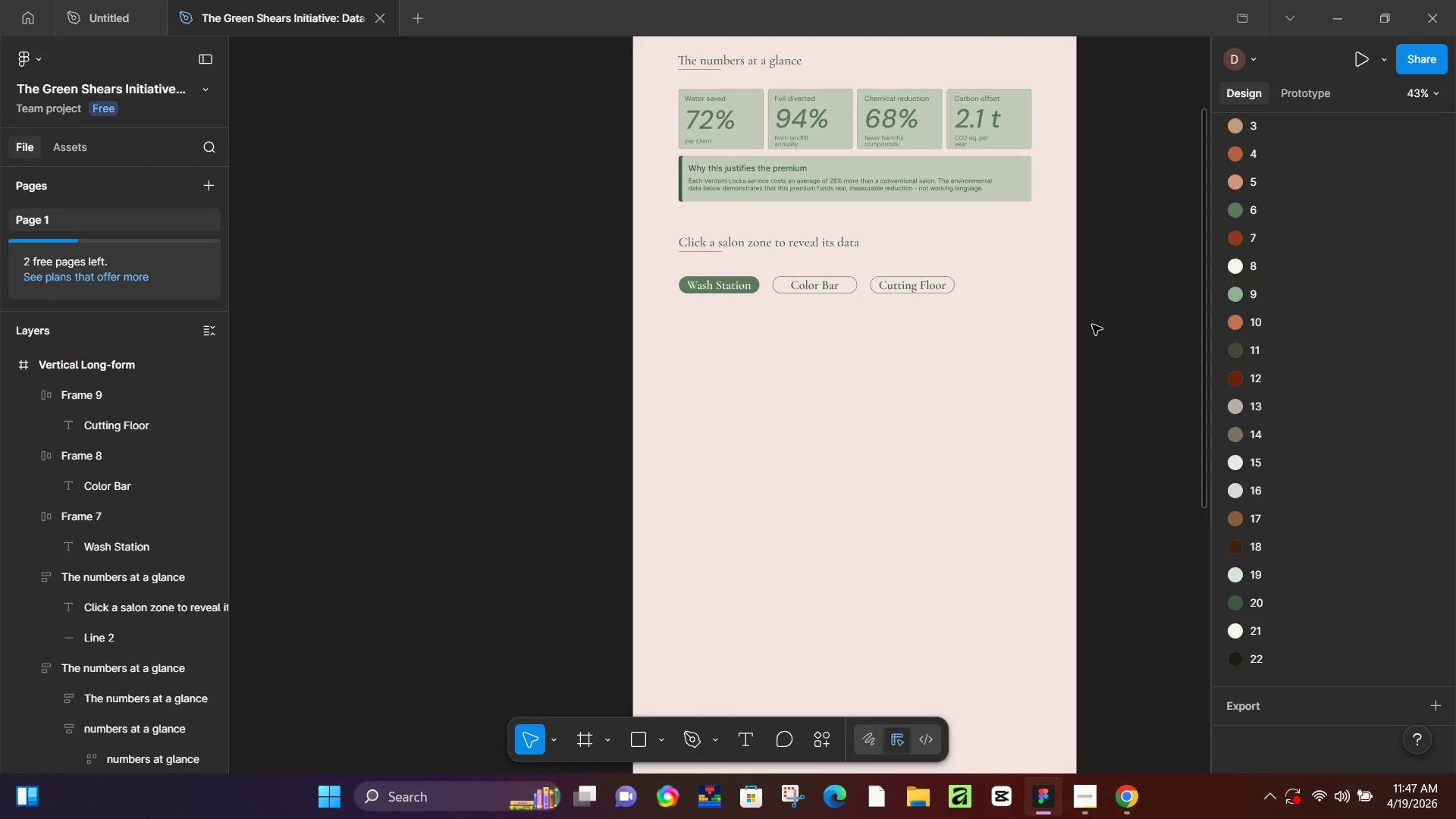 
wait(11.92)
 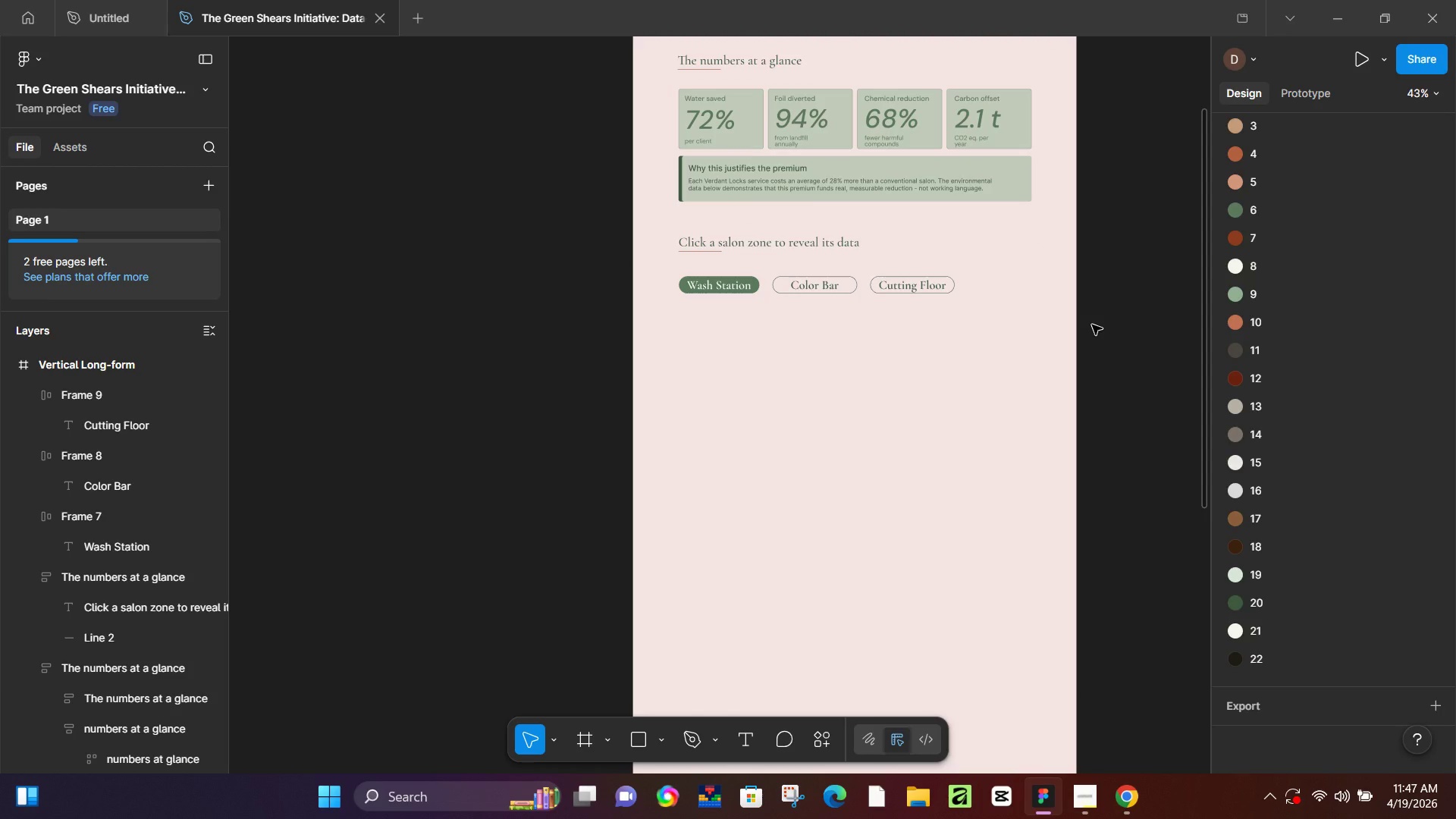 
hold_key(key=ControlLeft, duration=0.69)
 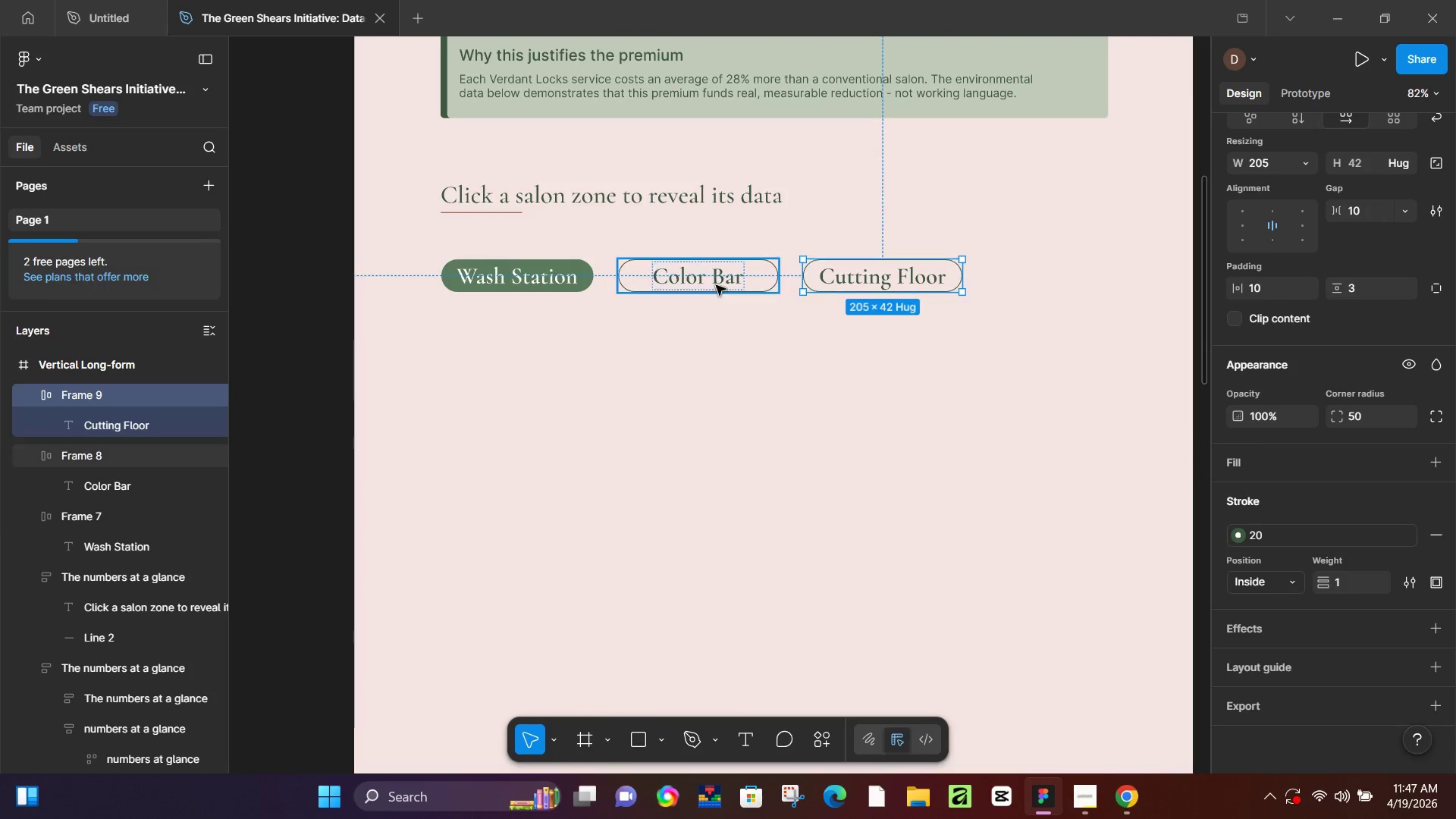 
left_click([924, 287])
 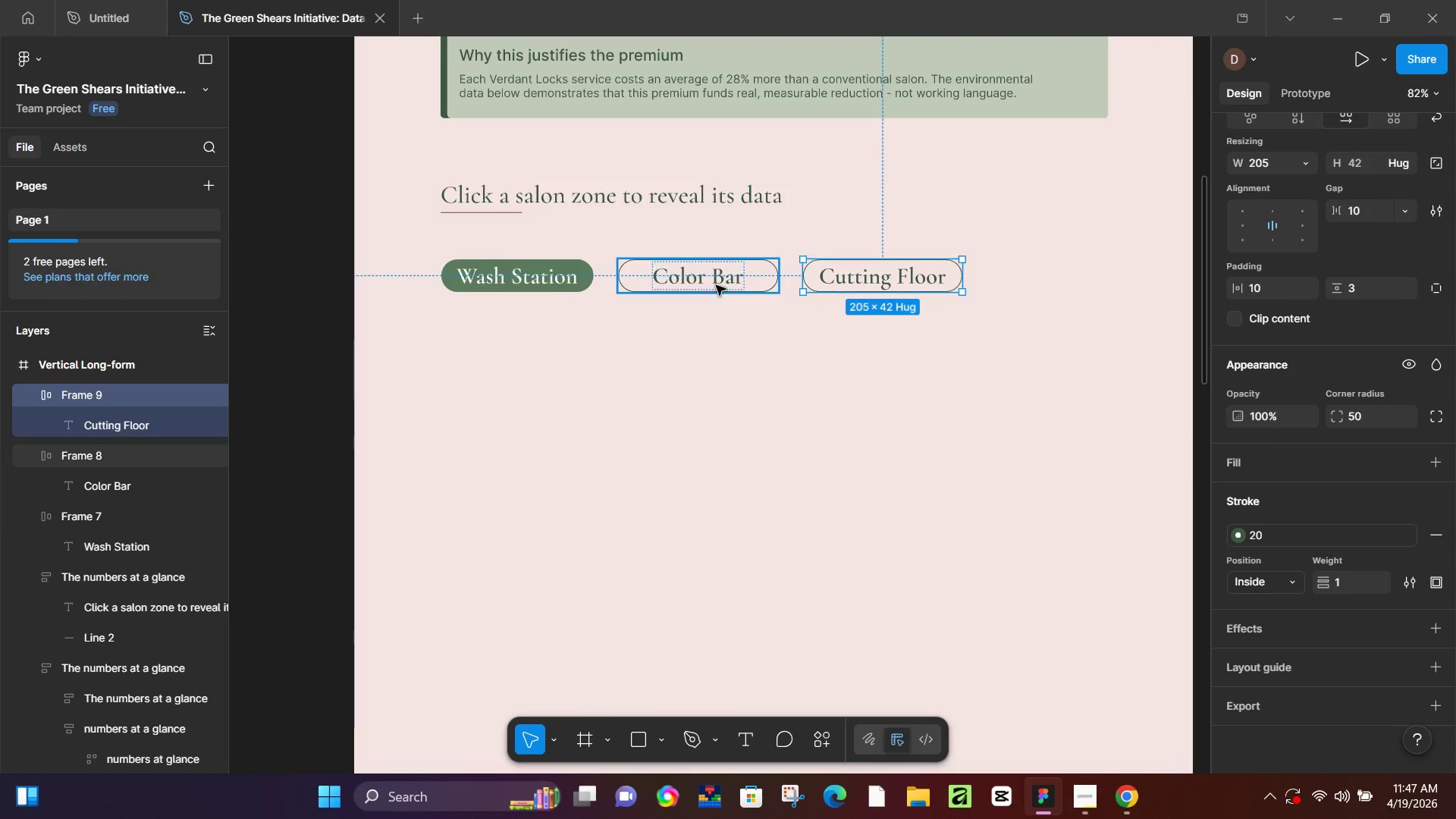 
scroll: coordinate [942, 292], scroll_direction: up, amount: 5.0
 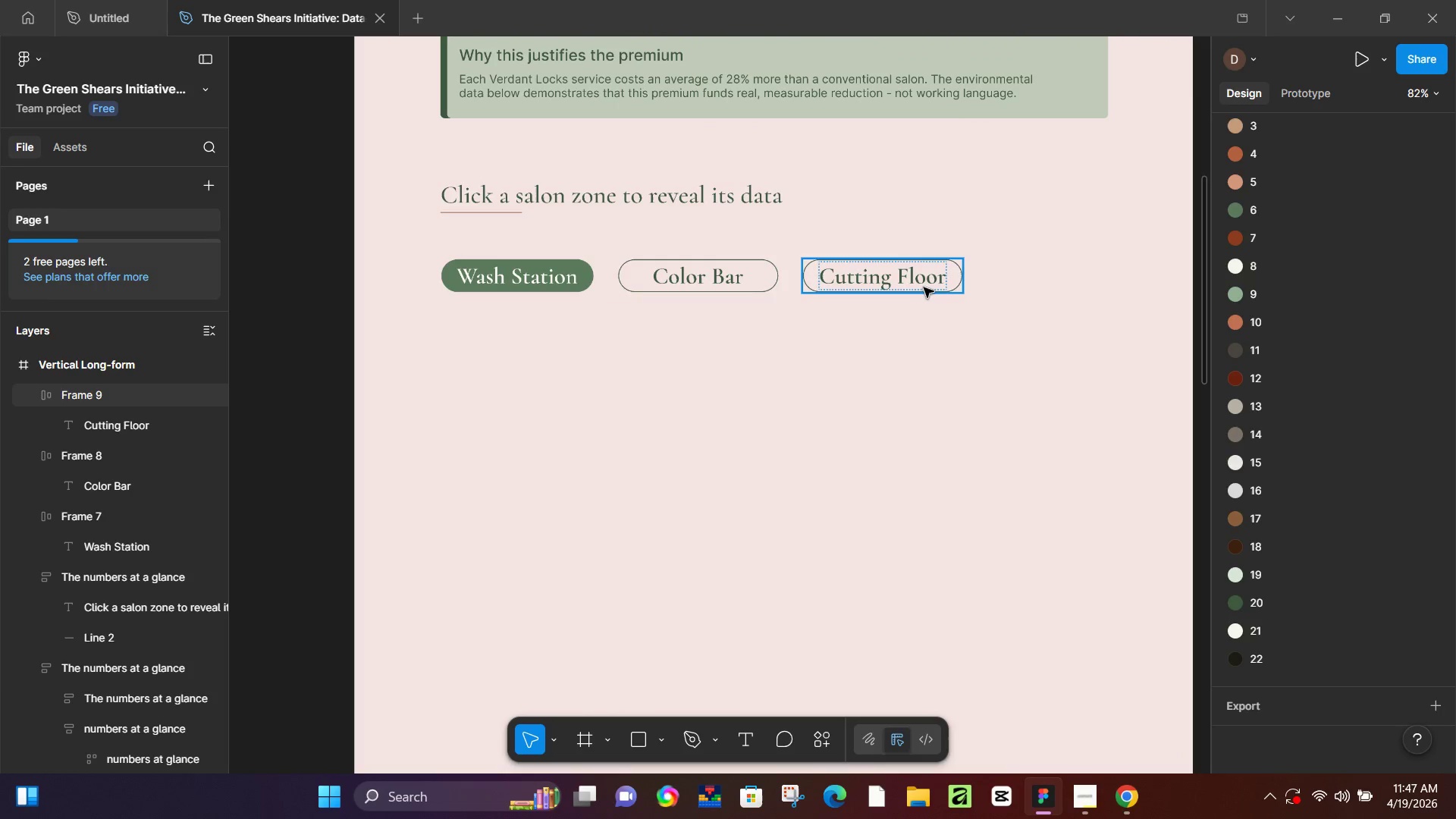 
hold_key(key=ShiftLeft, duration=0.81)
double_click([523, 277])
 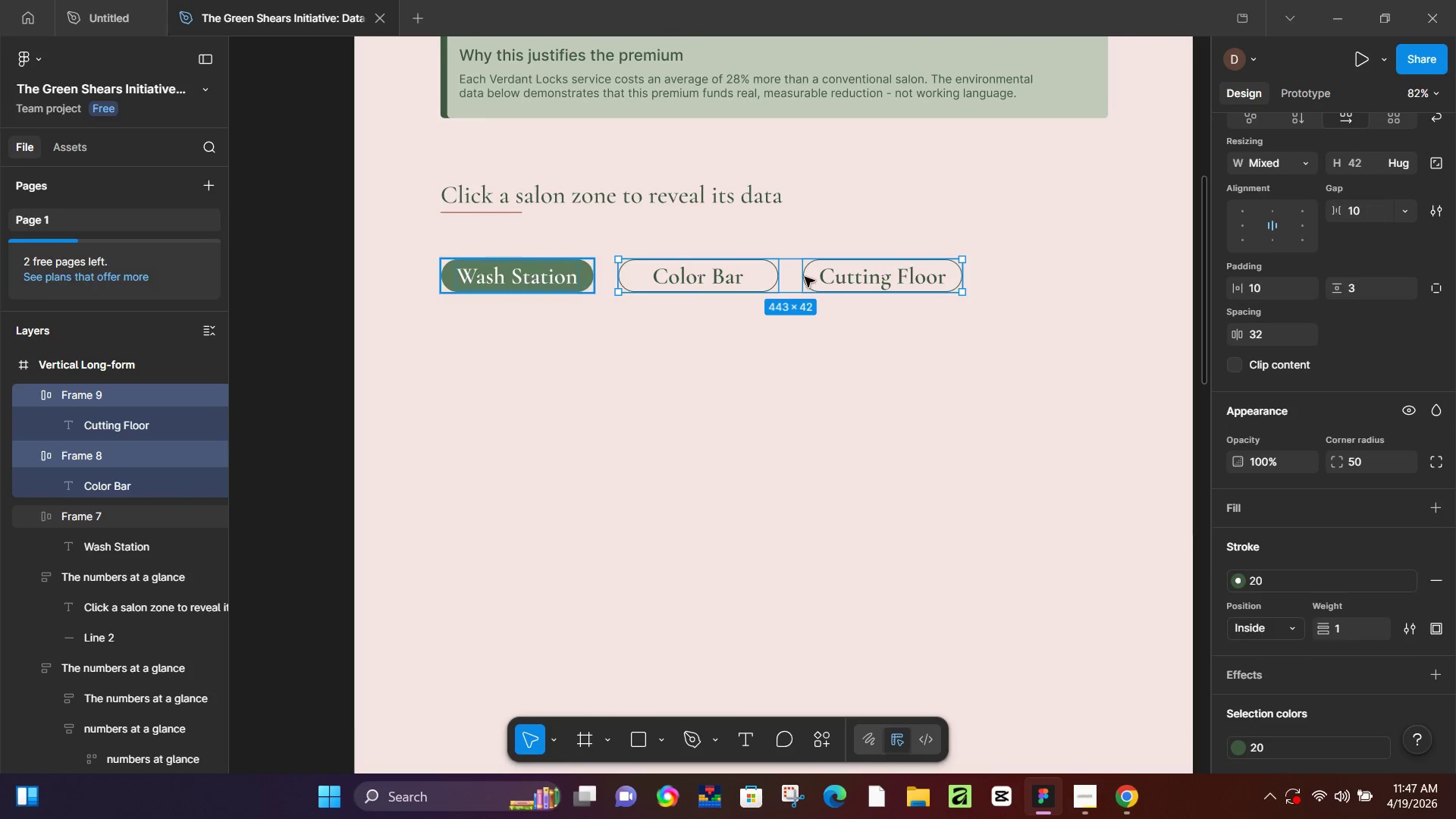 
left_click_drag(start_coordinate=[959, 272], to_coordinate=[938, 277])
 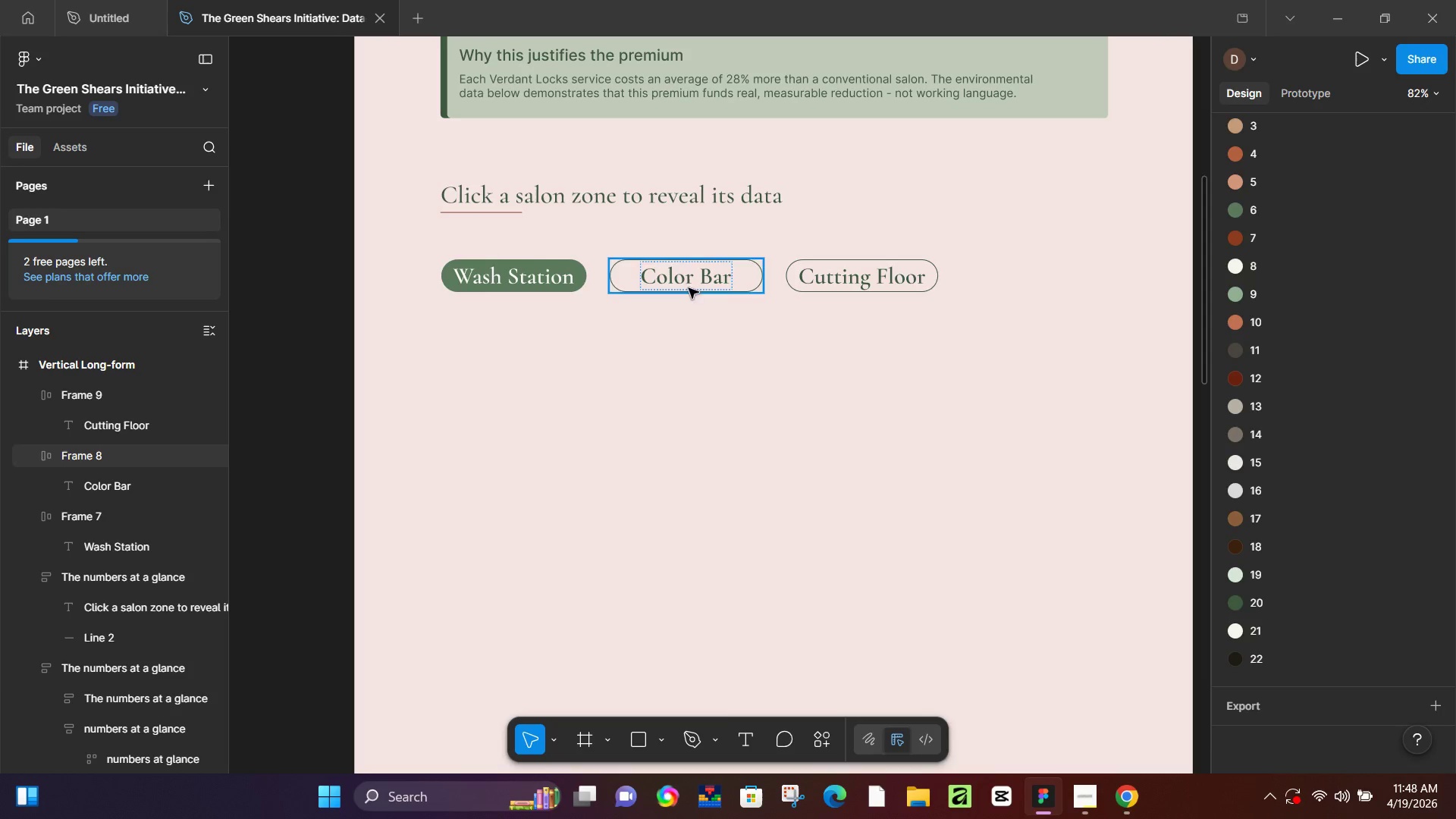 
wait(35.05)
 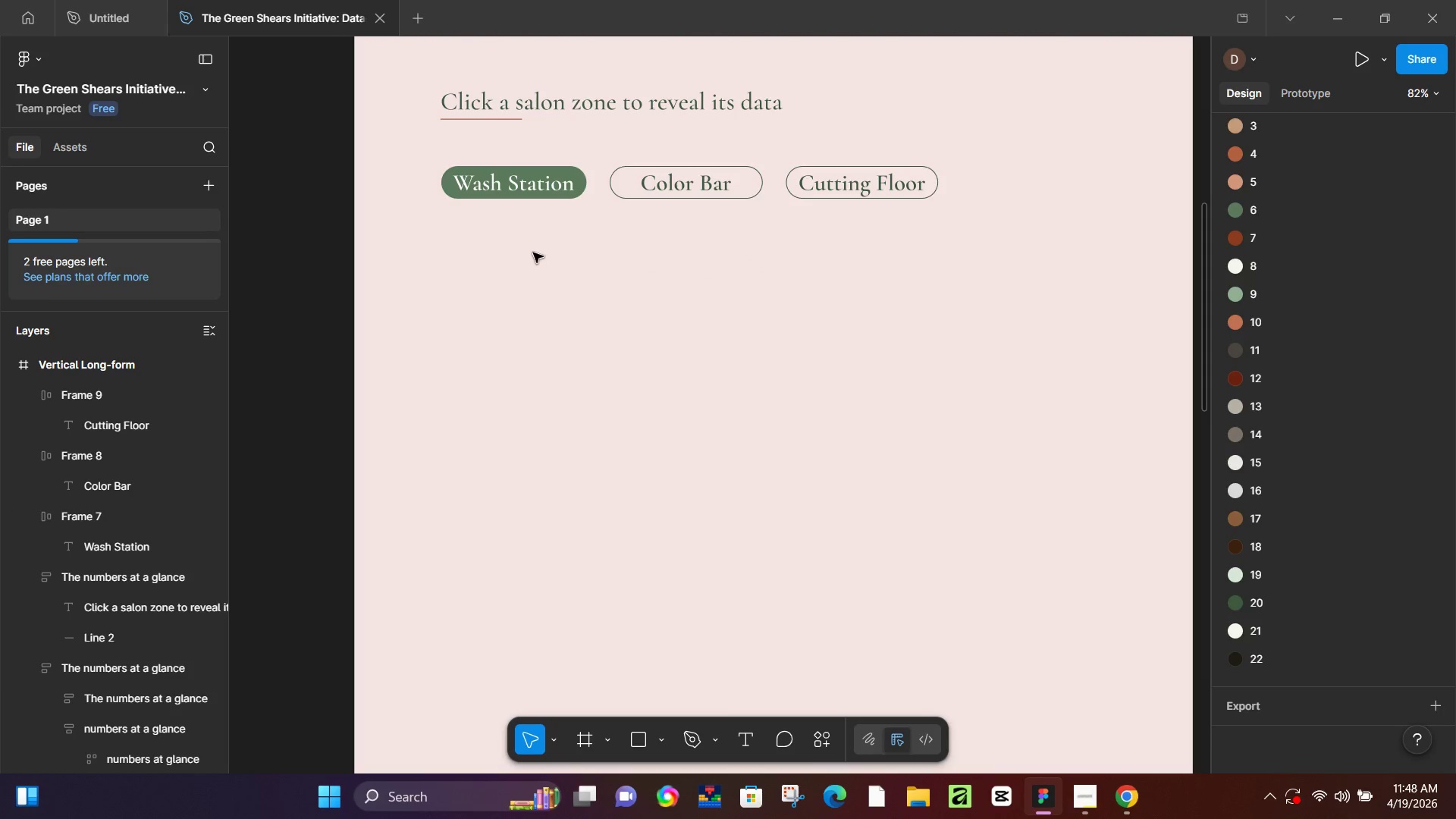 
hold_key(key=ControlLeft, duration=0.36)
 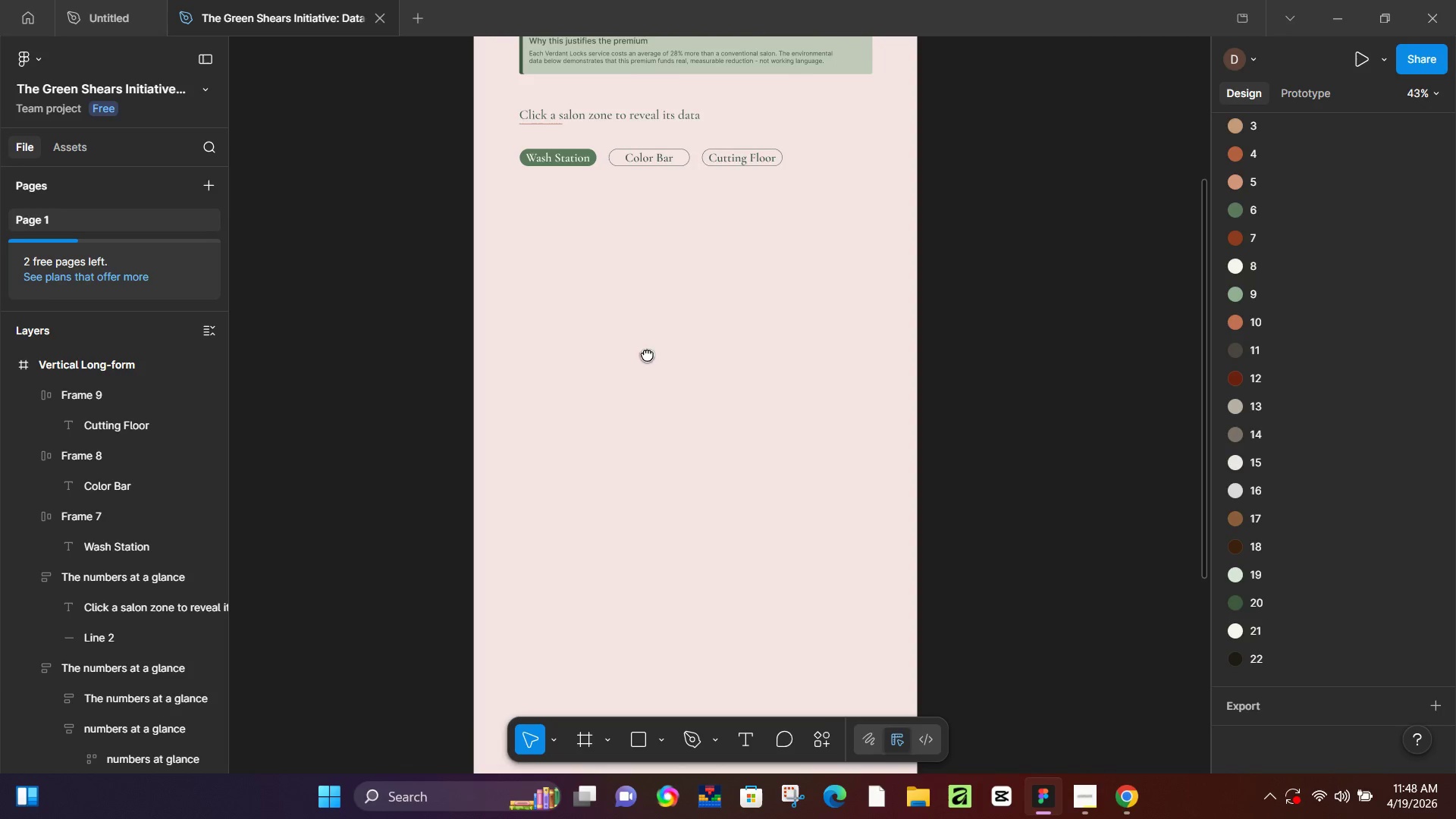 
scroll: coordinate [530, 266], scroll_direction: down, amount: 3.0
 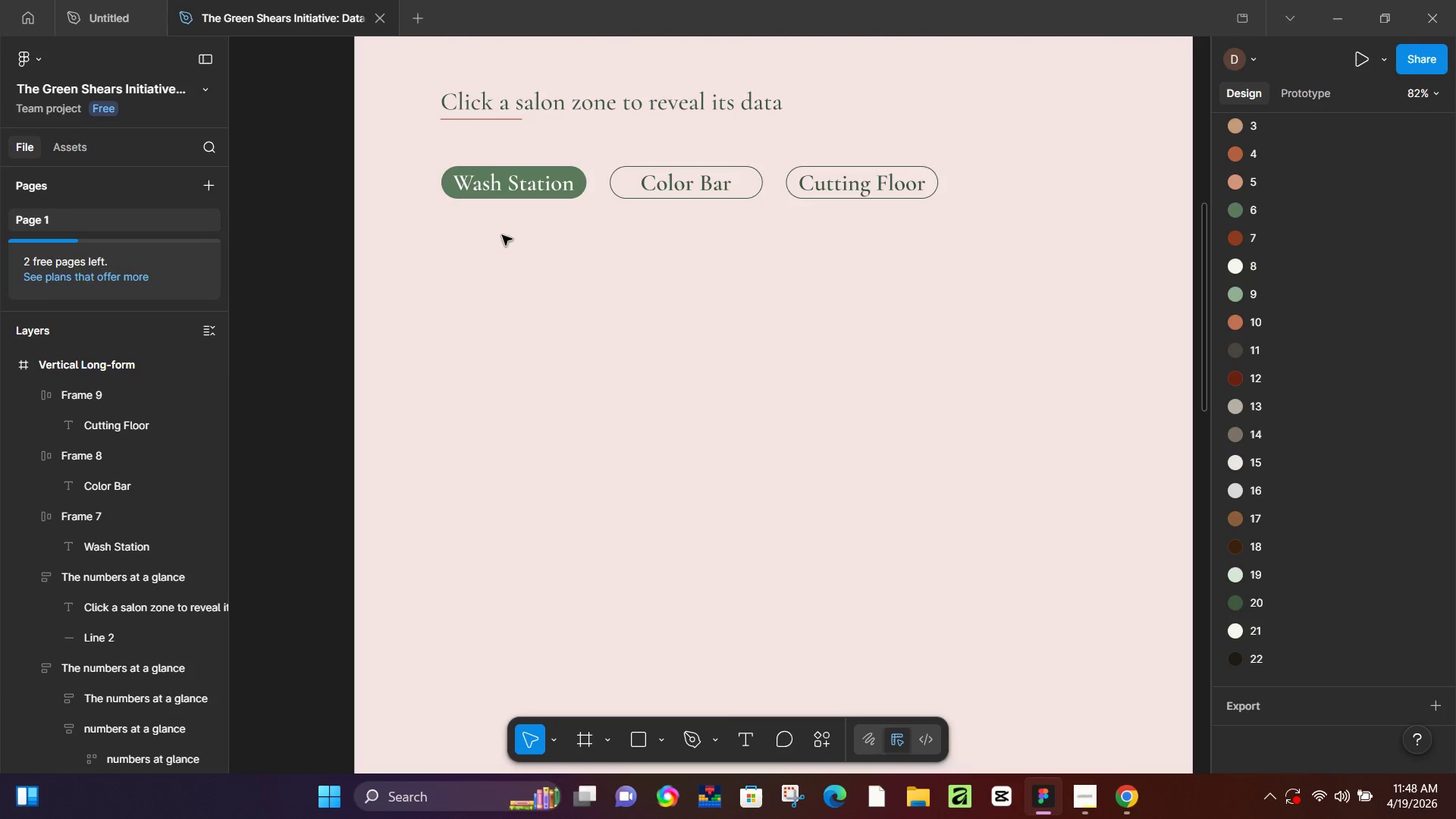 
hold_key(key=Space, duration=0.44)
 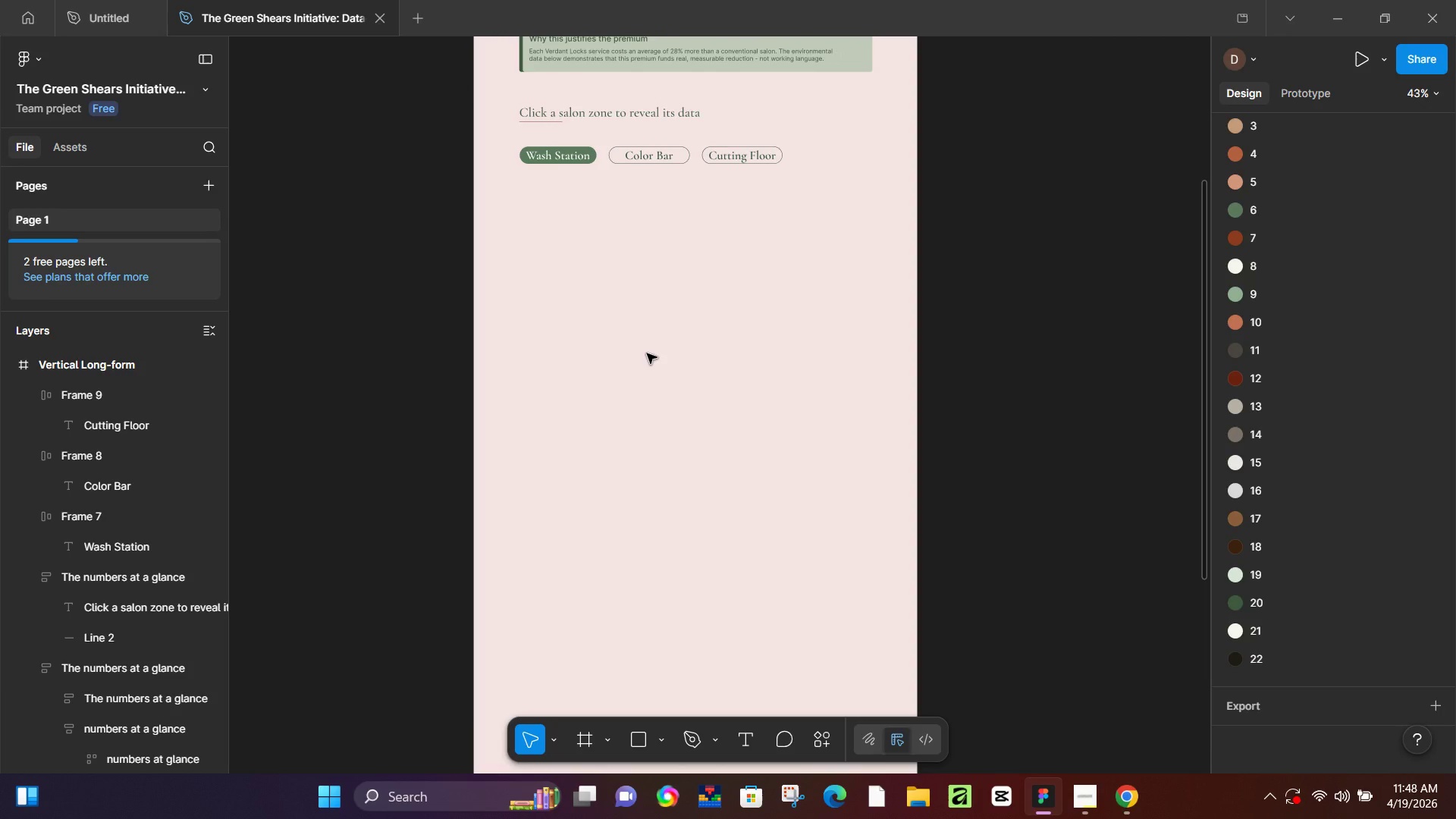 
scroll: coordinate [524, 251], scroll_direction: down, amount: 6.0
 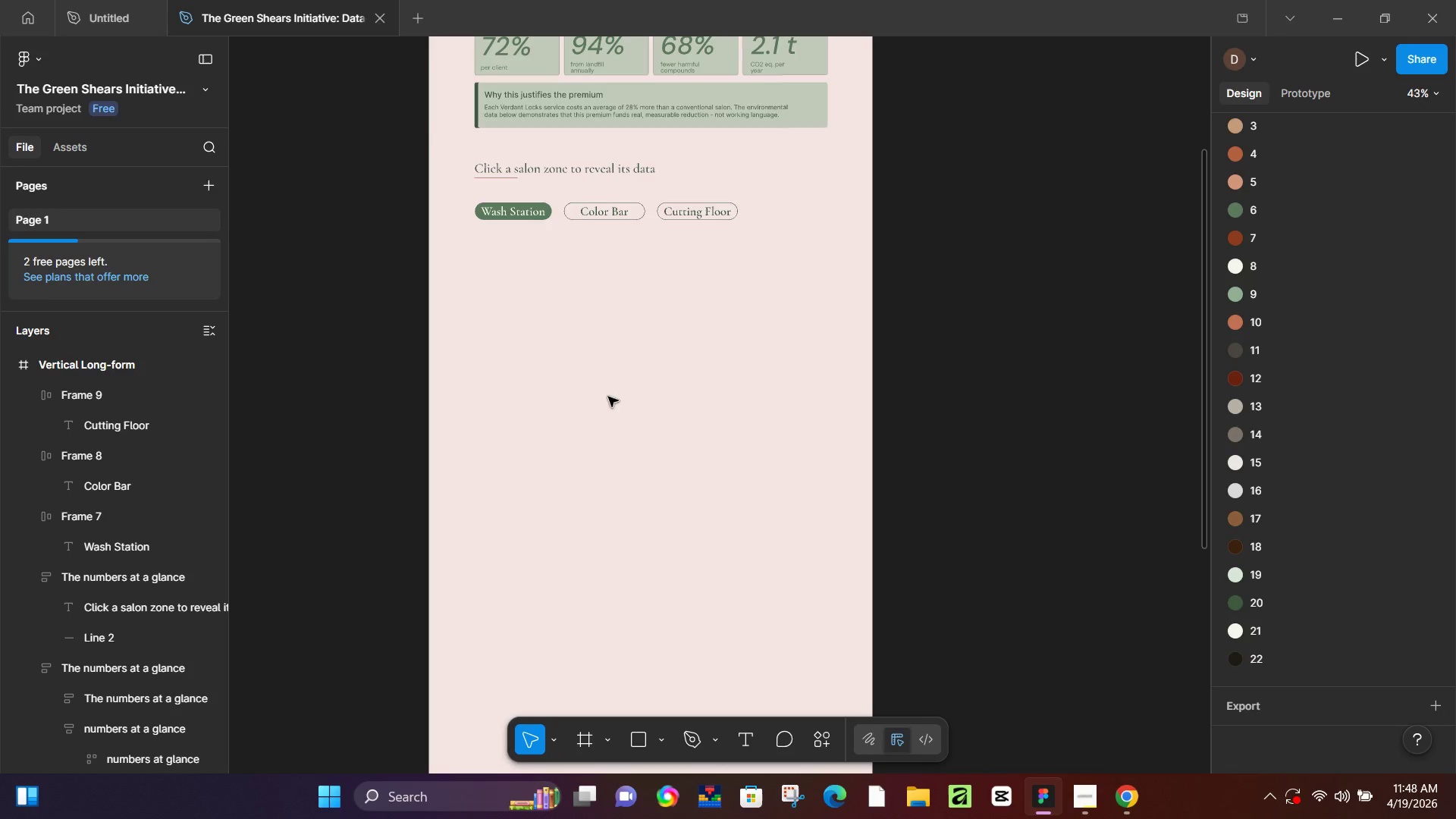 
left_click_drag(start_coordinate=[602, 410], to_coordinate=[647, 353])
 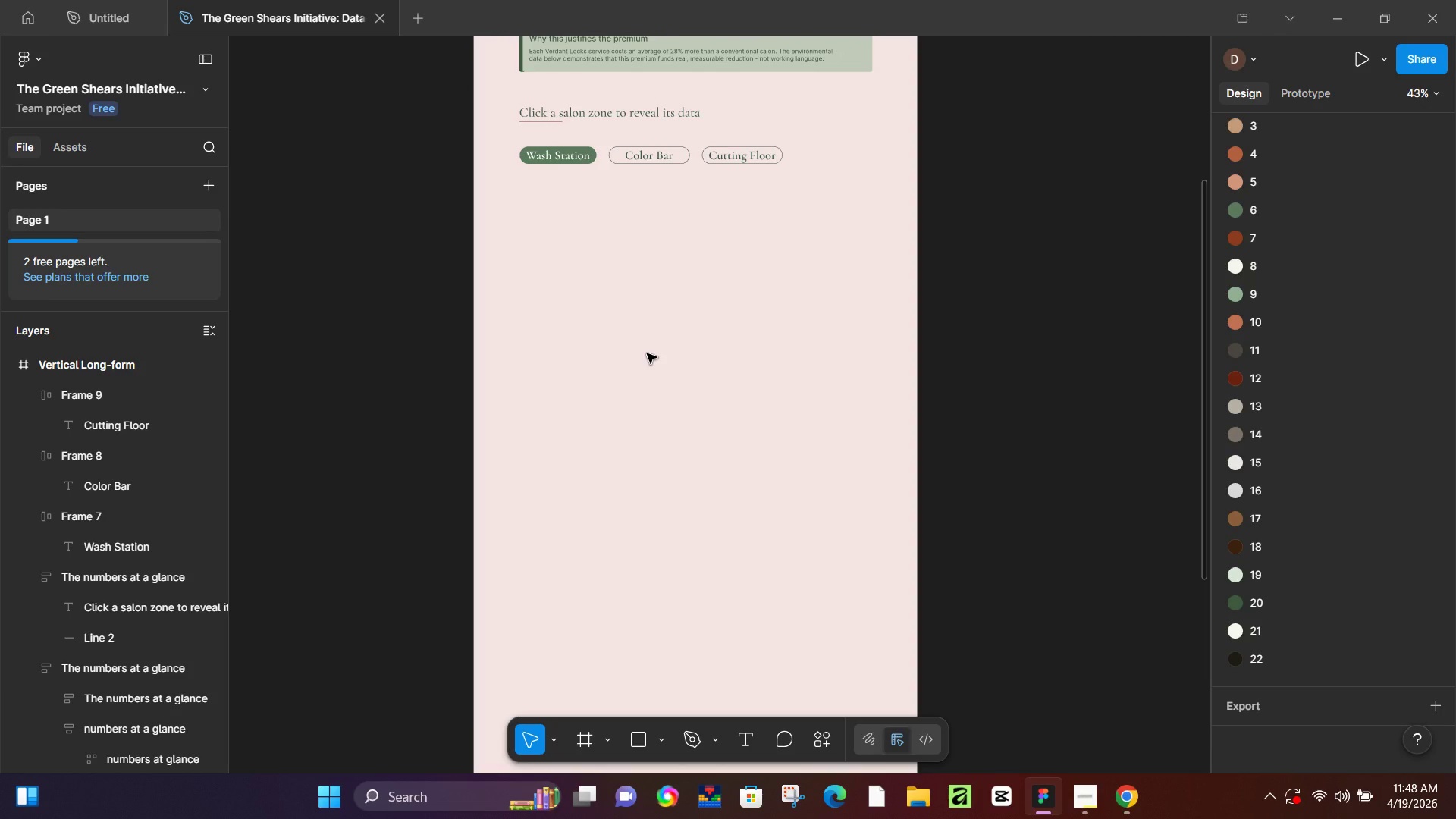 
key(R)
 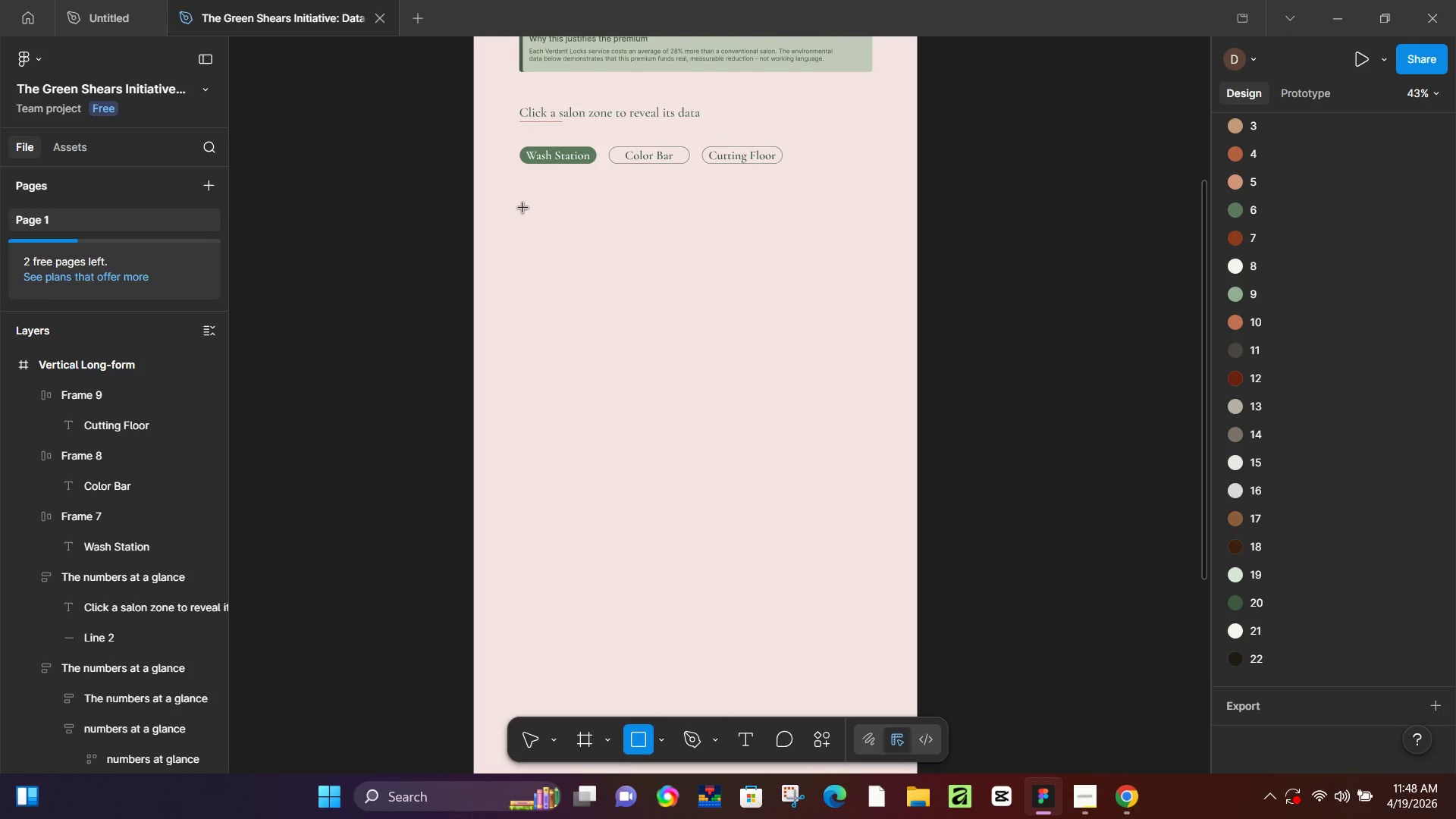 
left_click_drag(start_coordinate=[523, 208], to_coordinate=[695, 363])
 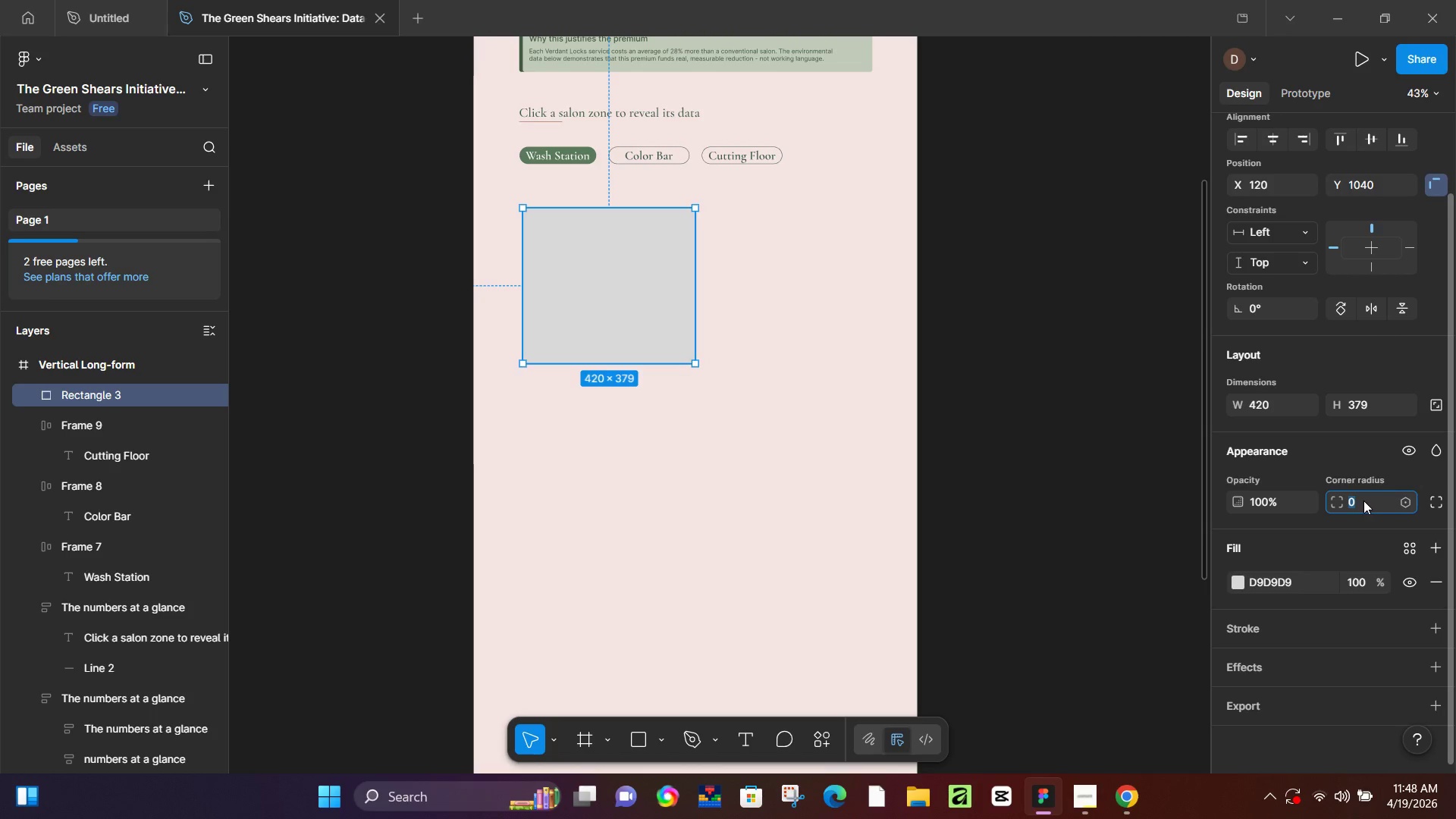 
key(Numpad5)
 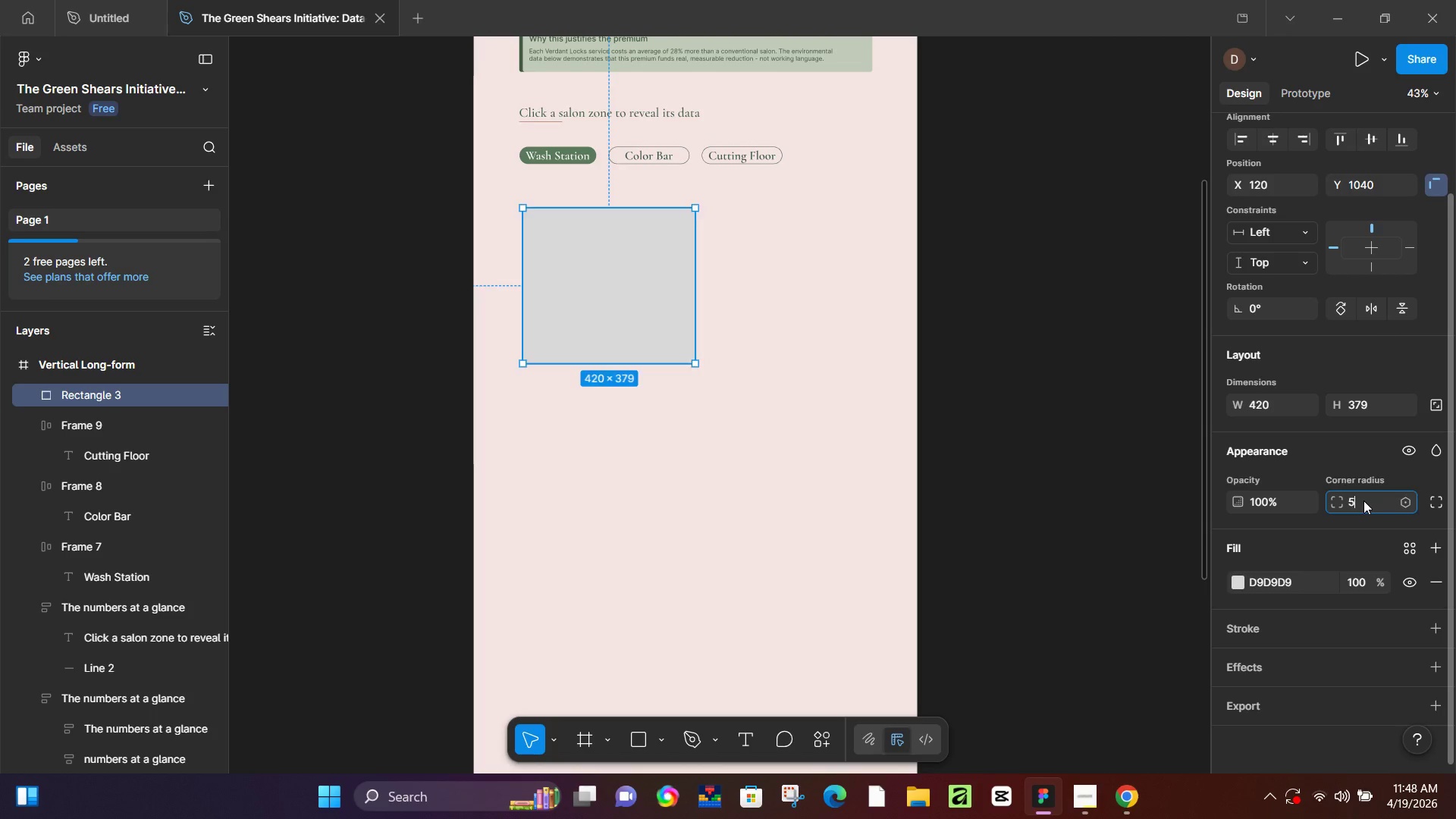 
key(NumpadEnter)
 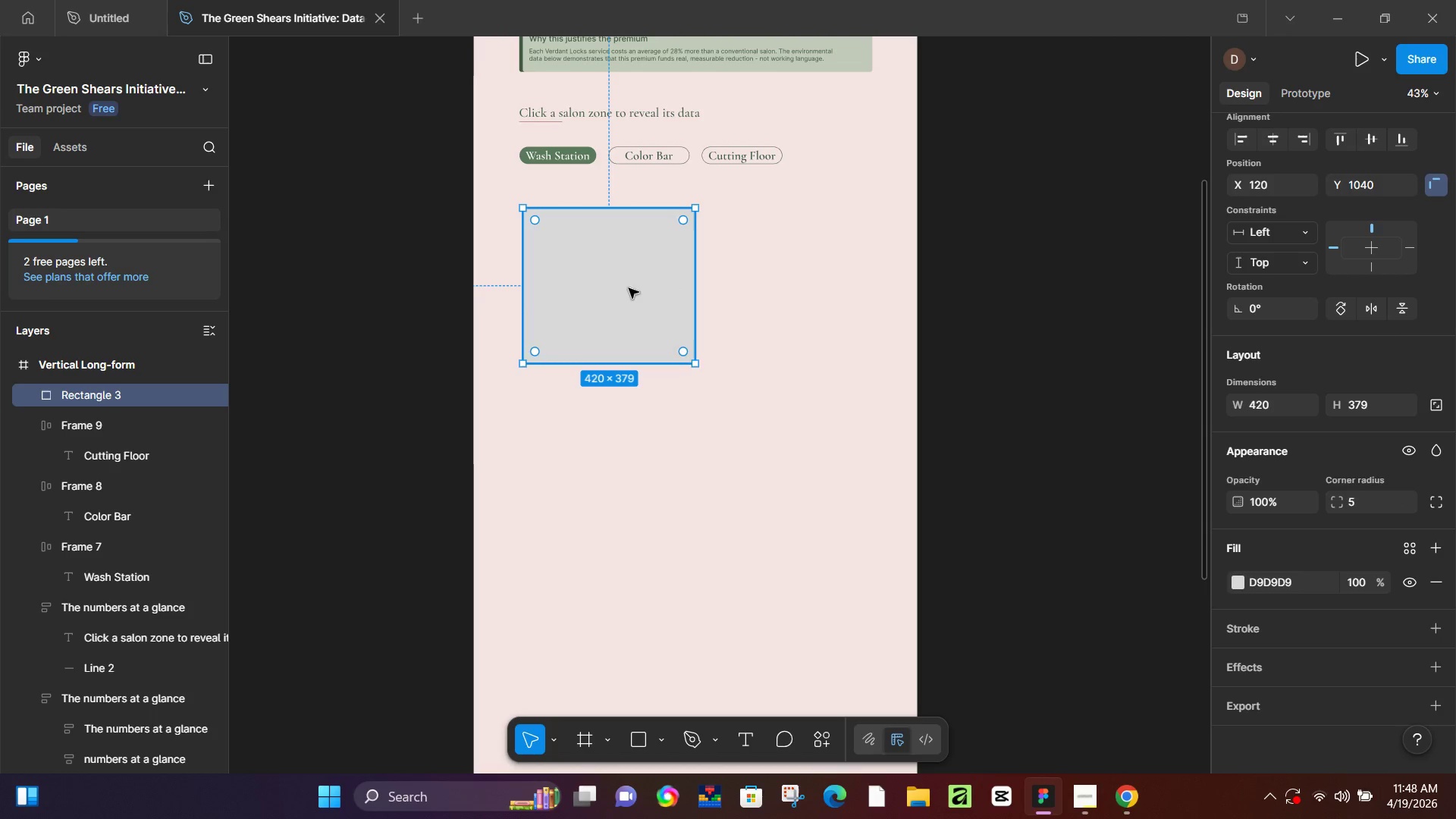 
key(Control+ControlLeft)
 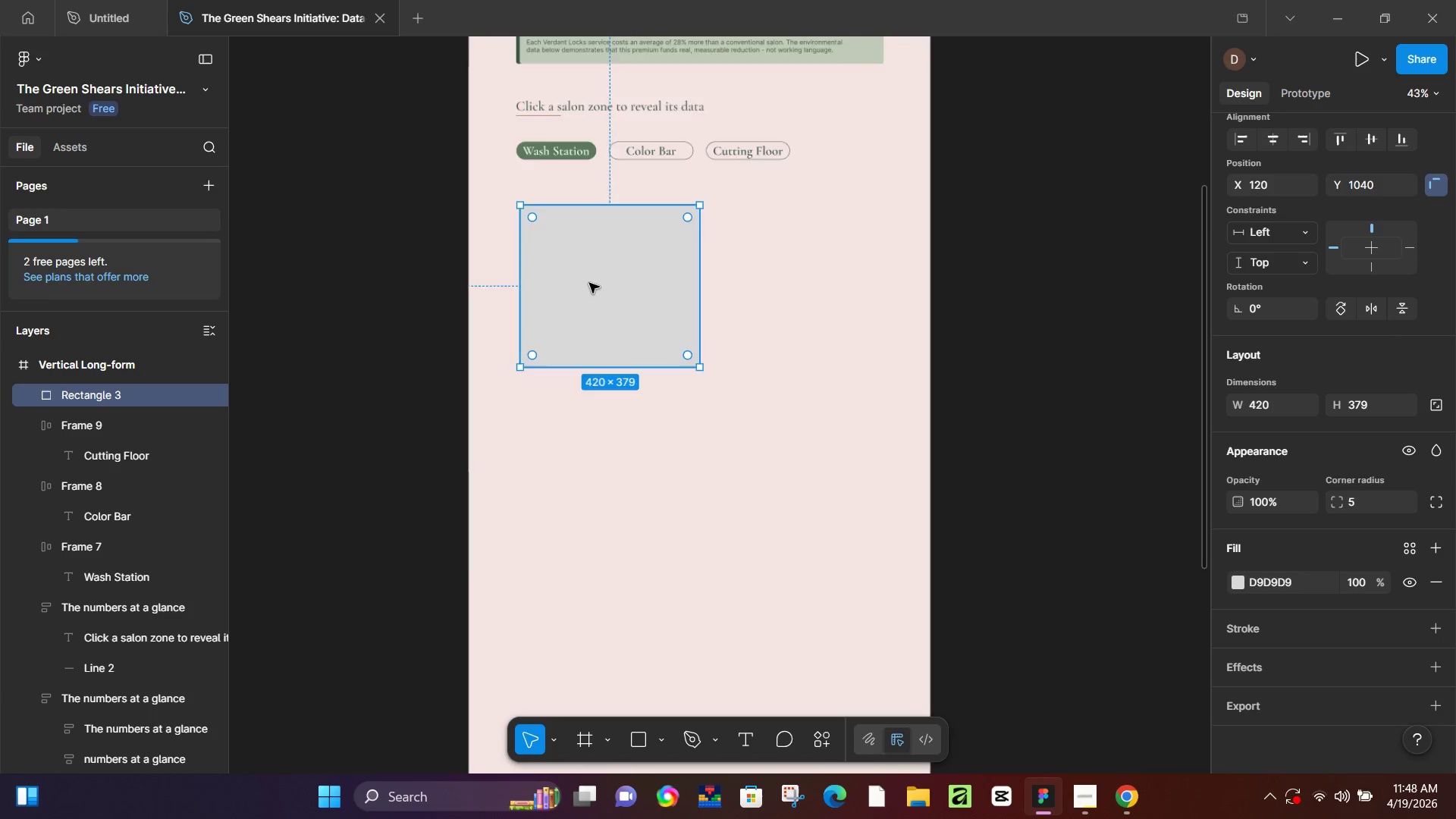 
left_click_drag(start_coordinate=[589, 282], to_coordinate=[584, 241])
 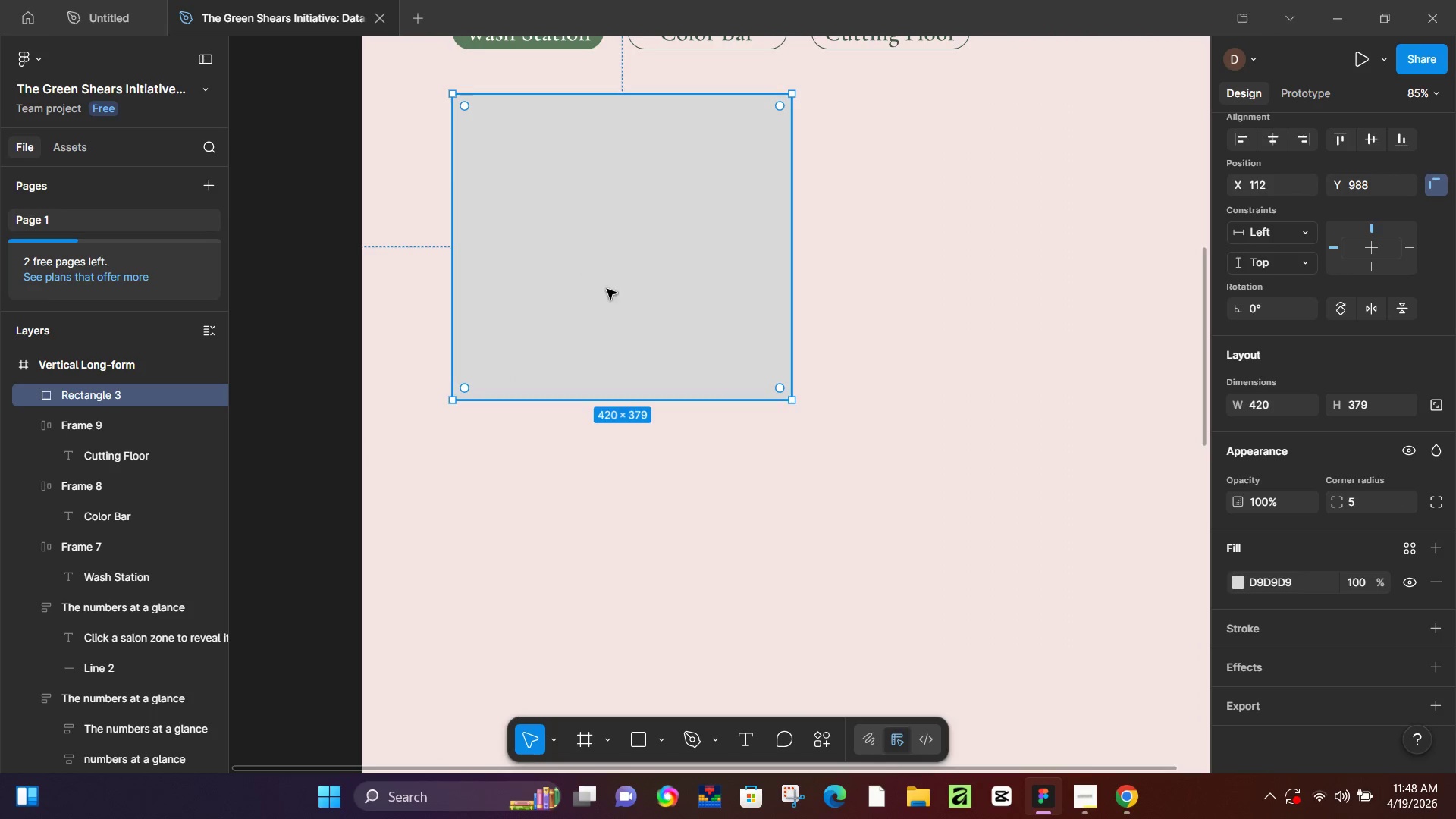 
scroll: coordinate [620, 305], scroll_direction: up, amount: 12.0
 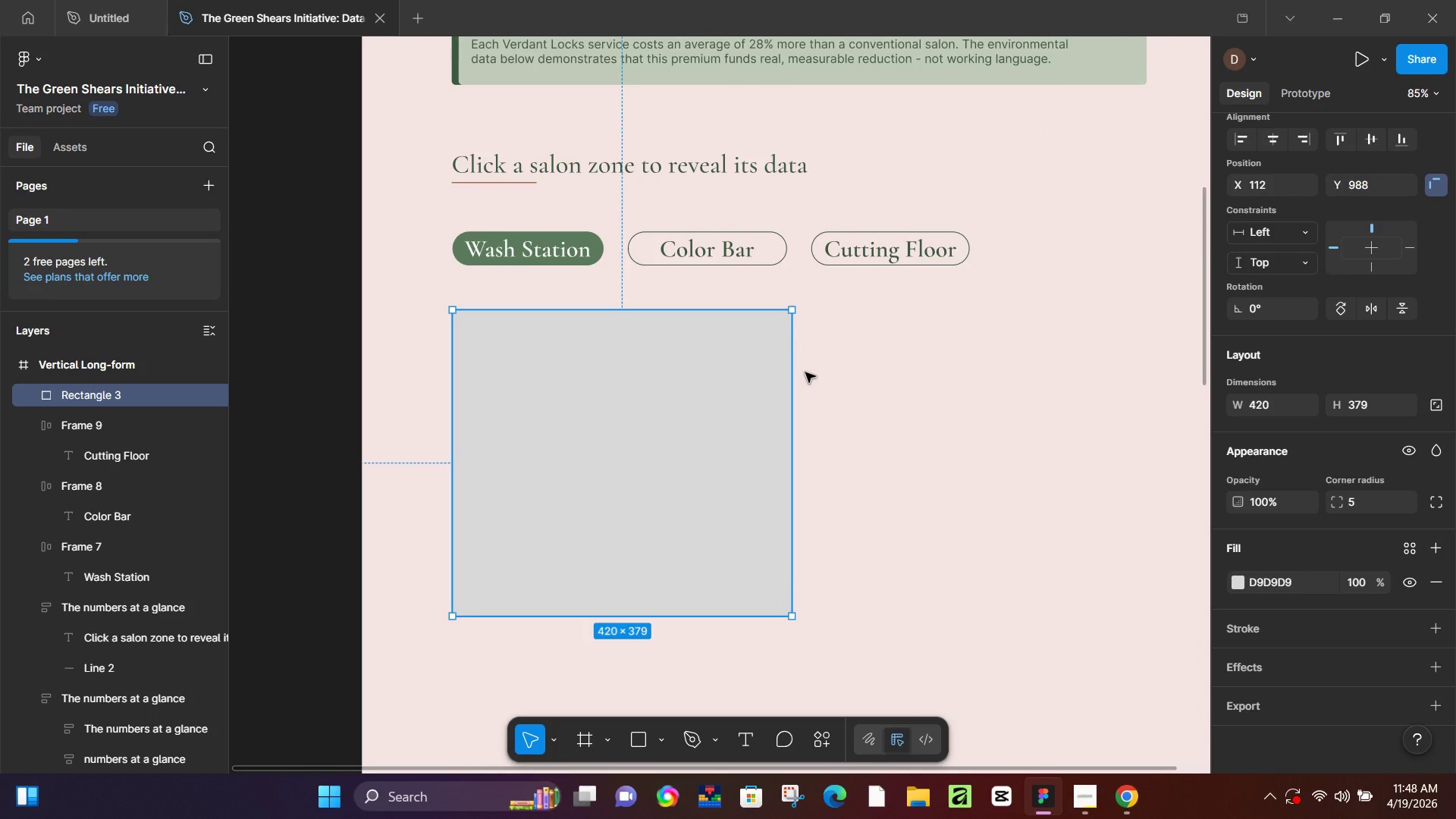 
hold_key(key=ControlLeft, duration=0.5)
scroll: coordinate [808, 369], scroll_direction: down, amount: 6.0
 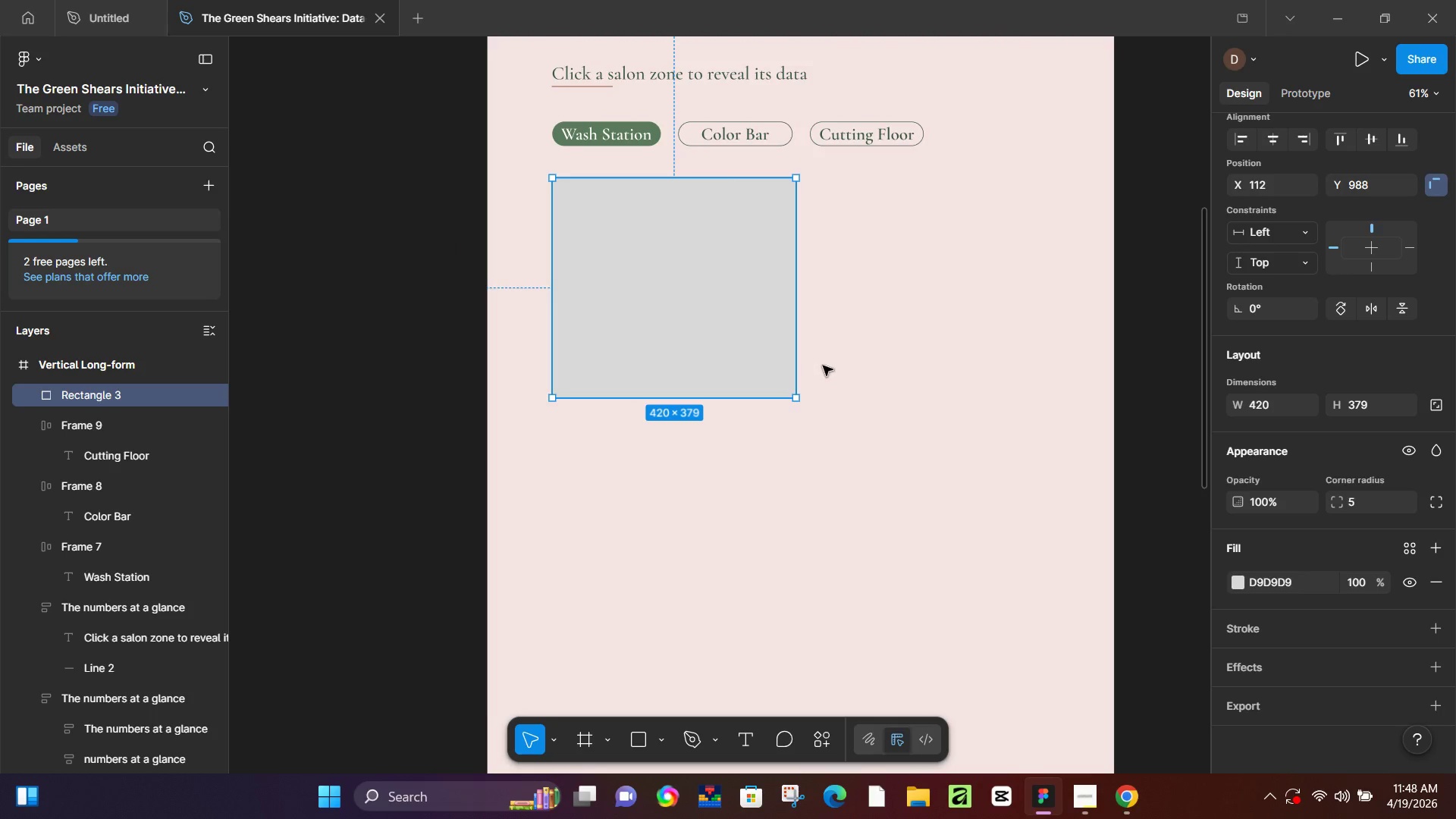 
hold_key(key=Space, duration=0.42)
 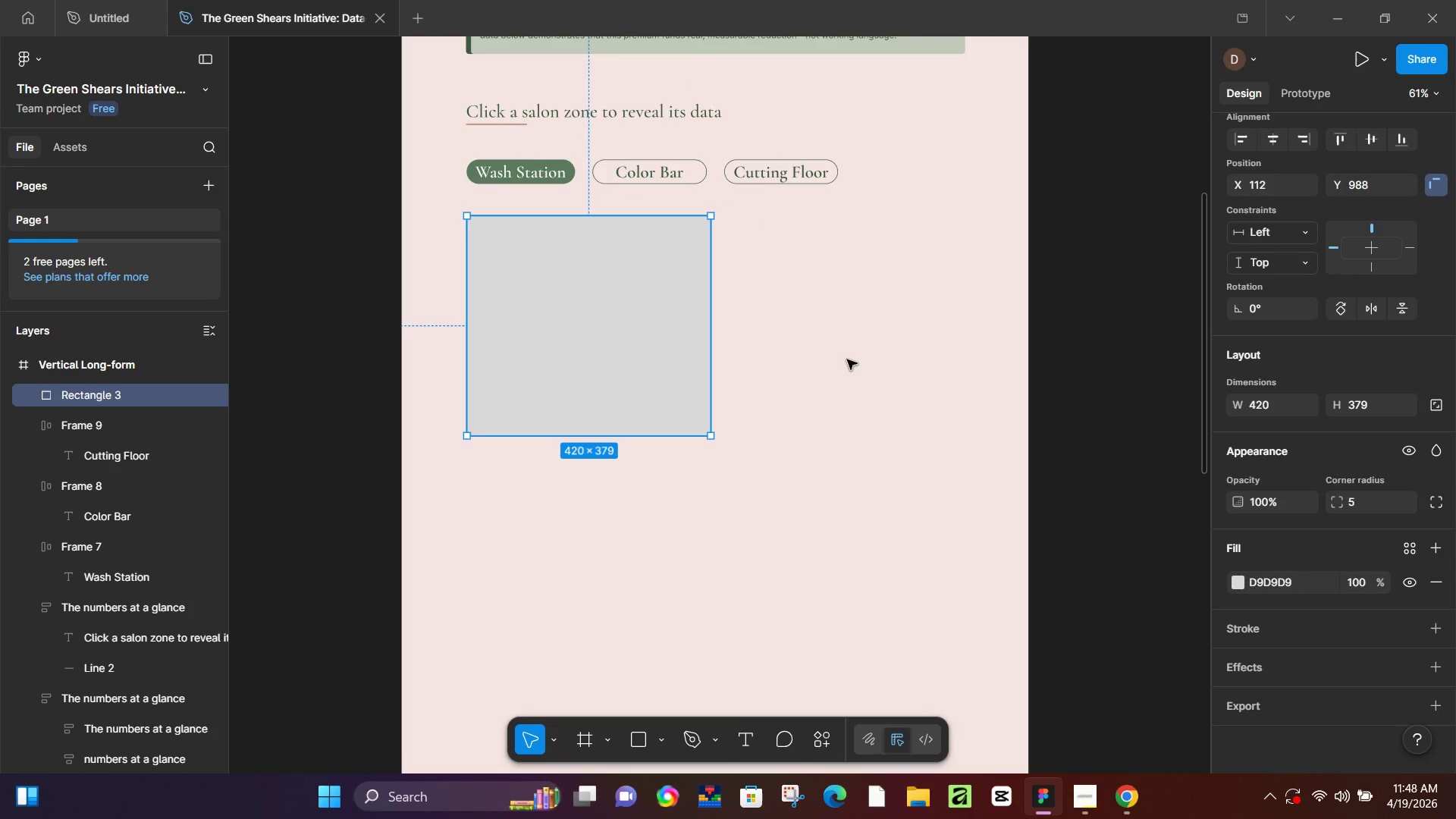 
left_click_drag(start_coordinate=[927, 325], to_coordinate=[842, 362])
 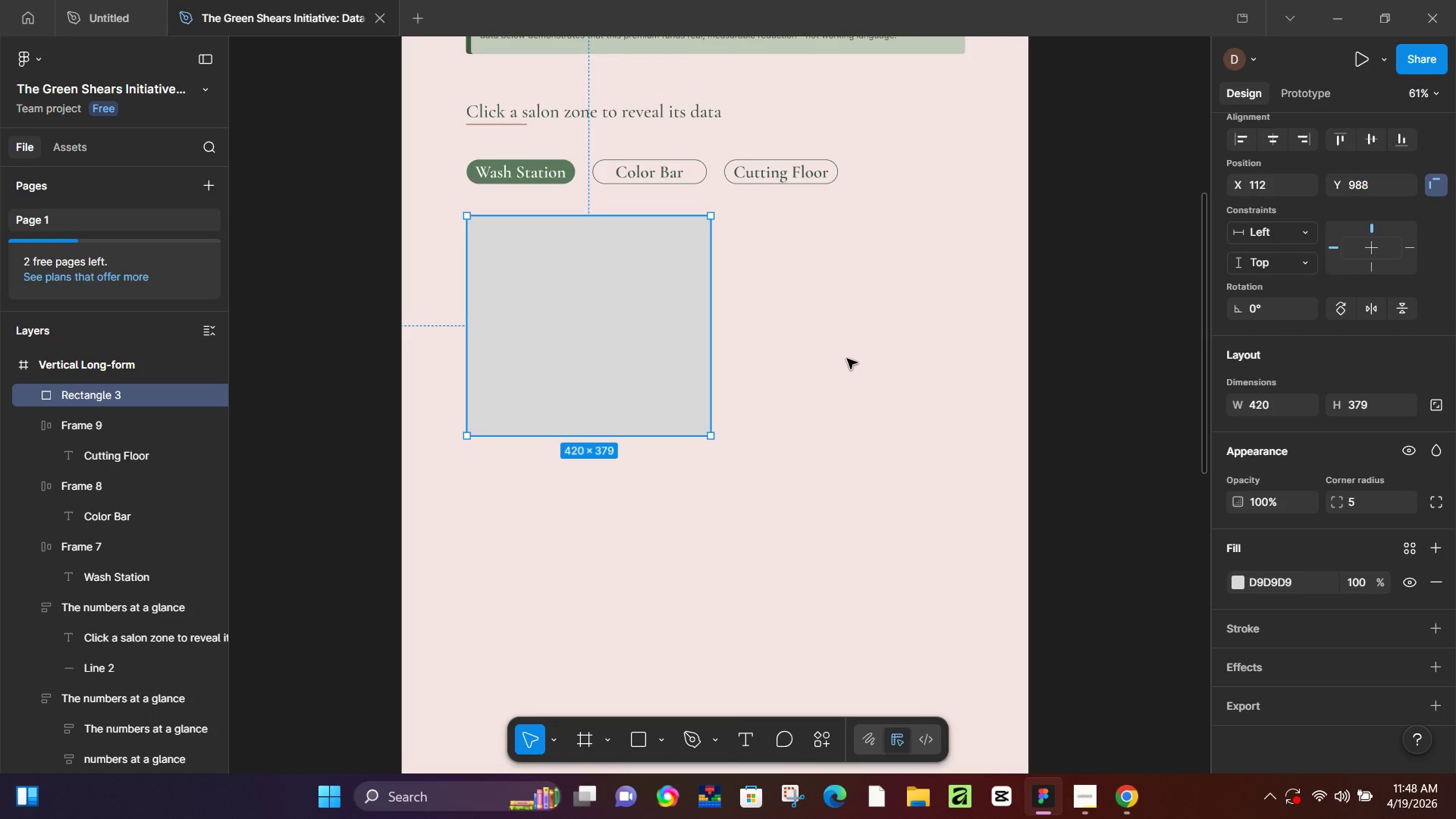 
hold_key(key=ControlLeft, duration=0.53)
scroll: coordinate [825, 357], scroll_direction: down, amount: 2.0
 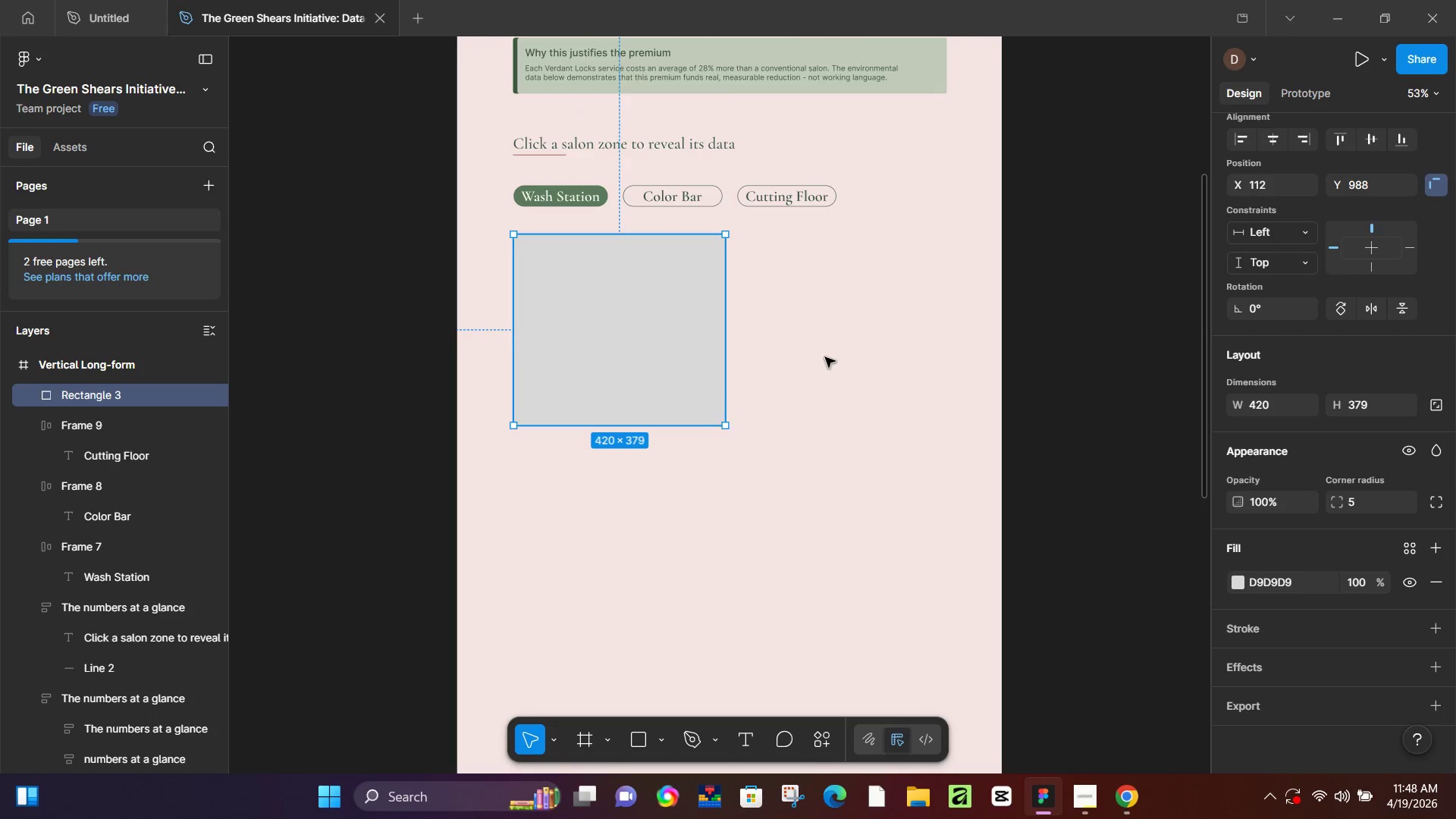 
hold_key(key=Space, duration=0.44)
 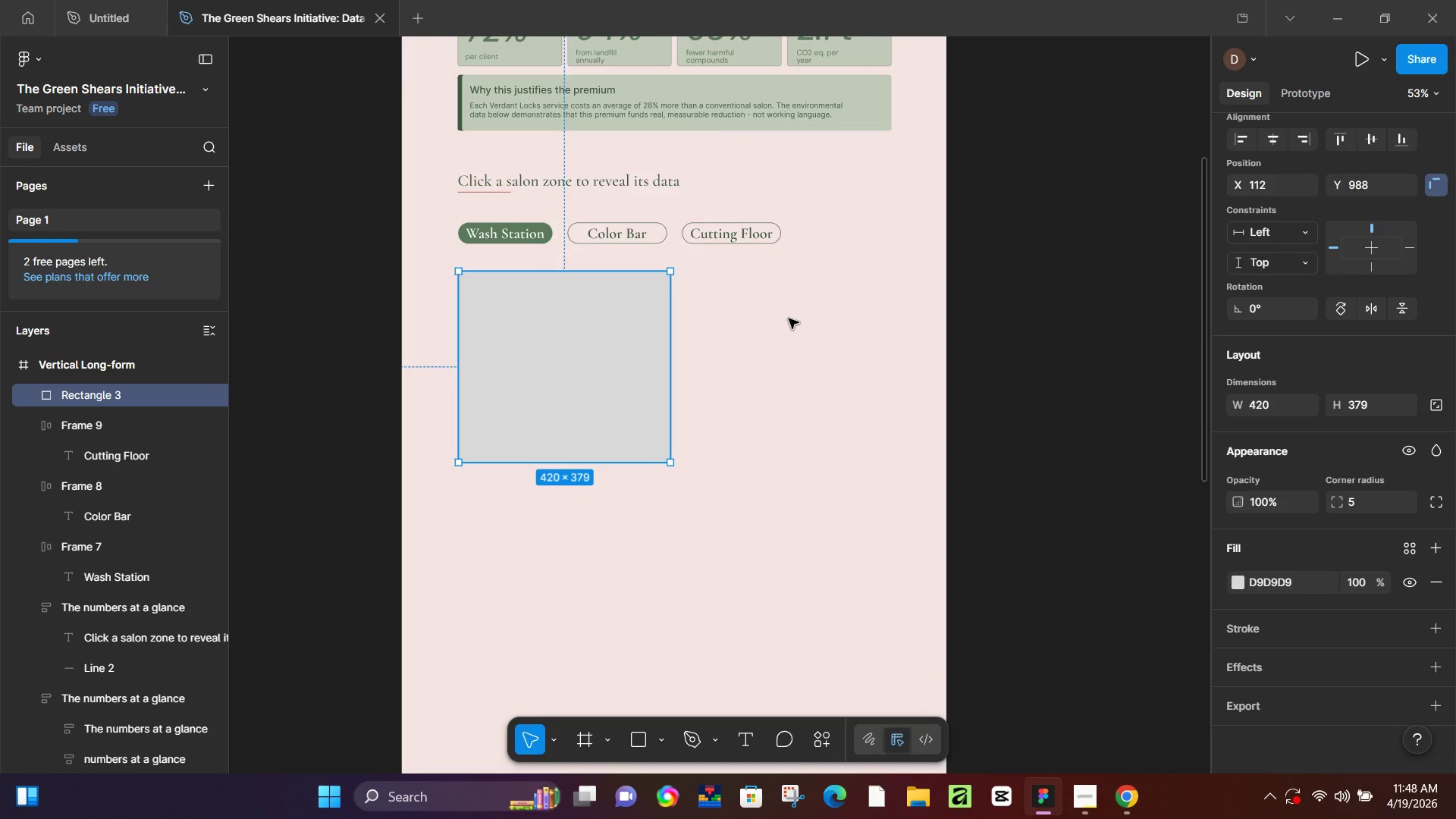 
left_click_drag(start_coordinate=[843, 281], to_coordinate=[789, 318])
 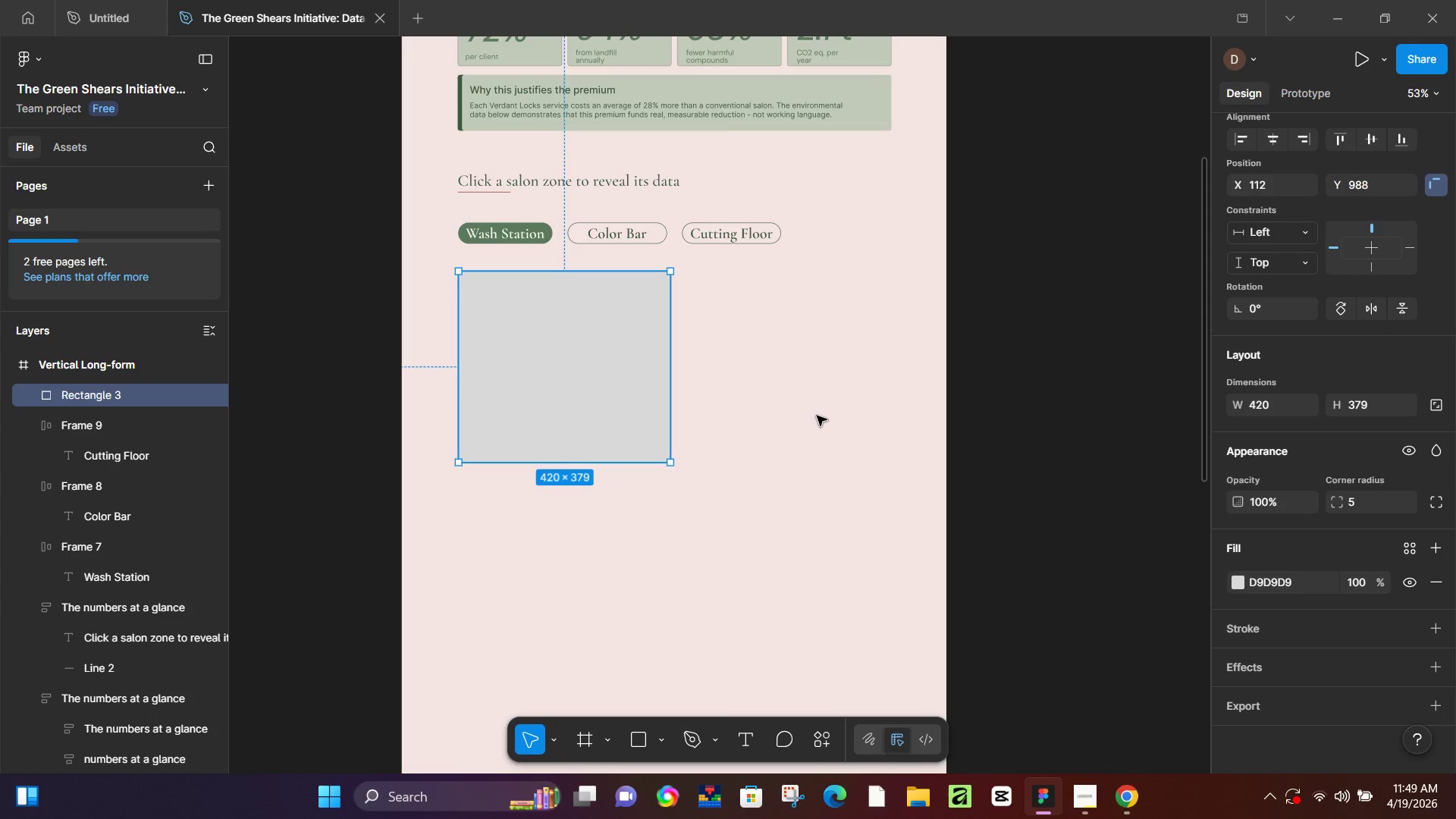 
wait(26.3)
 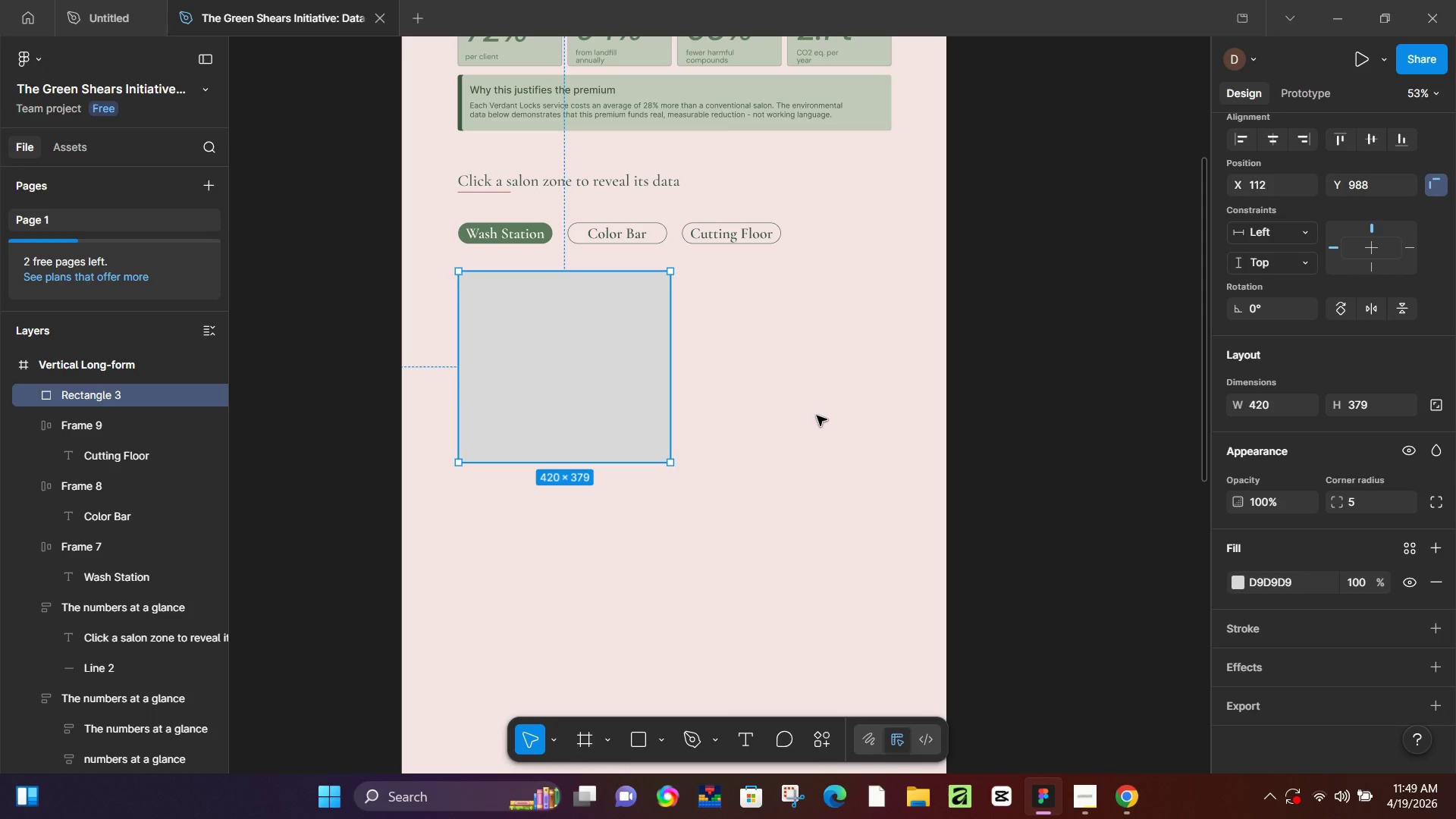 
left_click([1356, 500])
 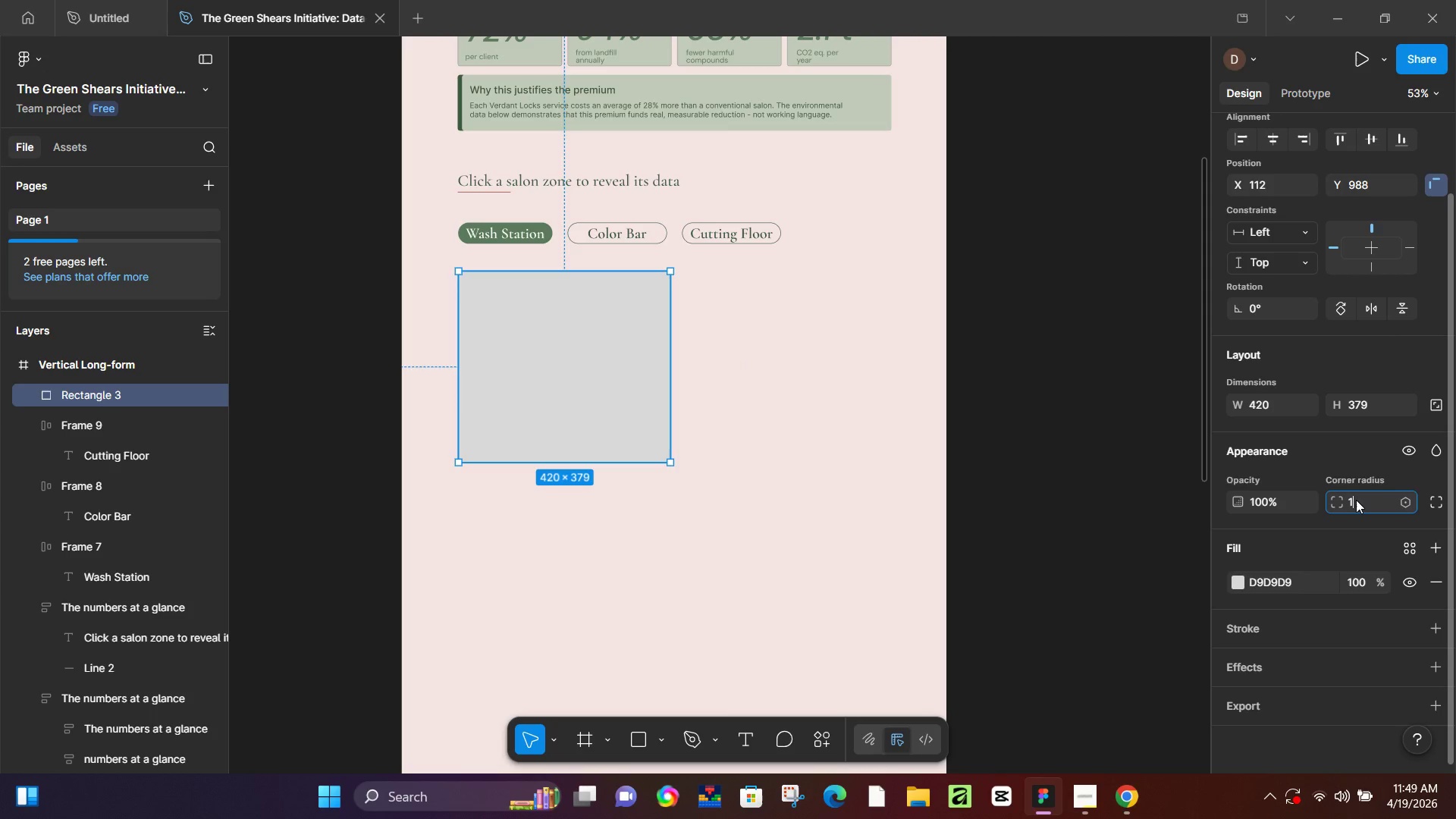 
key(Numpad1)
 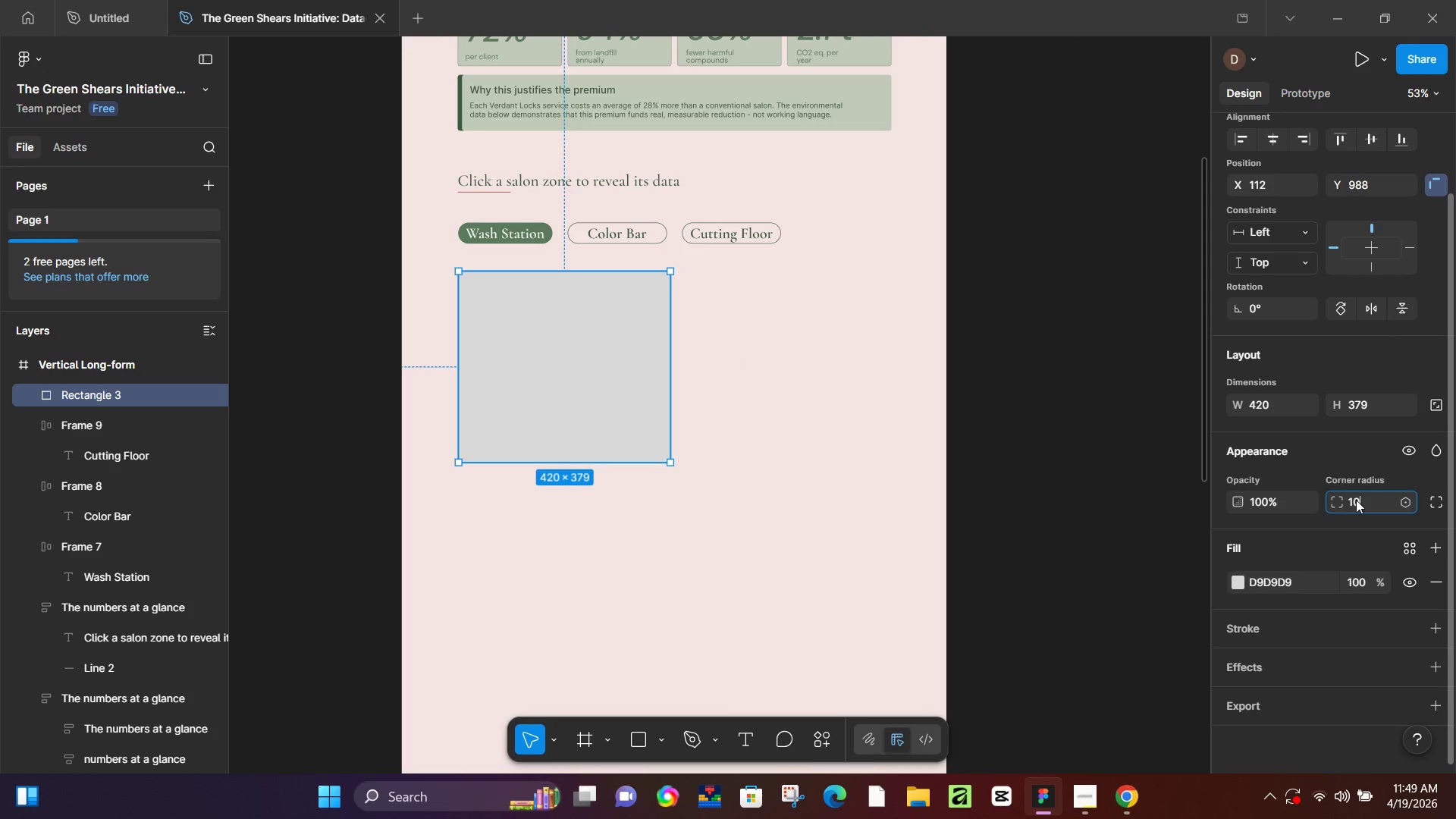 
key(Numpad0)
 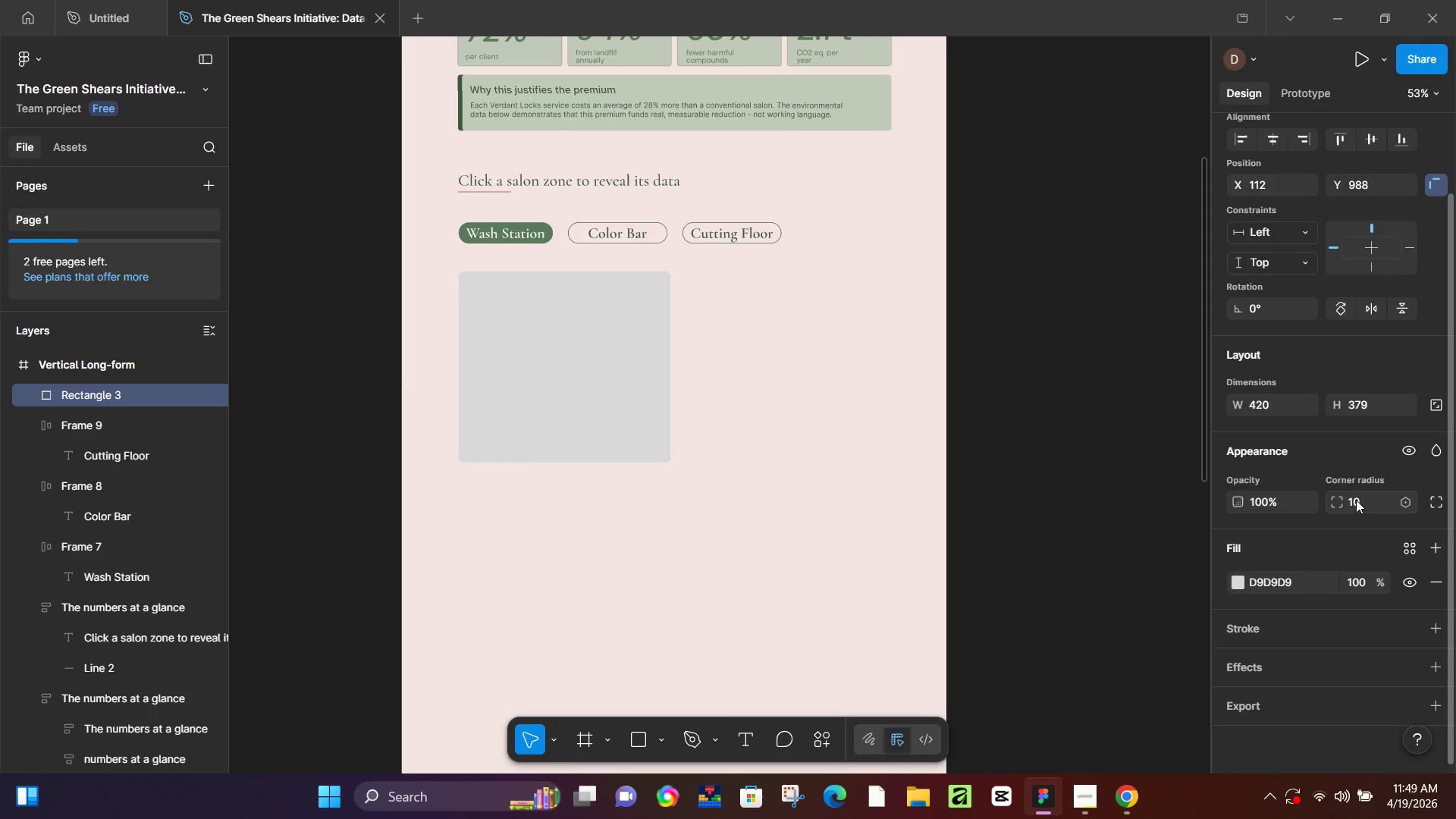 
key(NumpadEnter)
 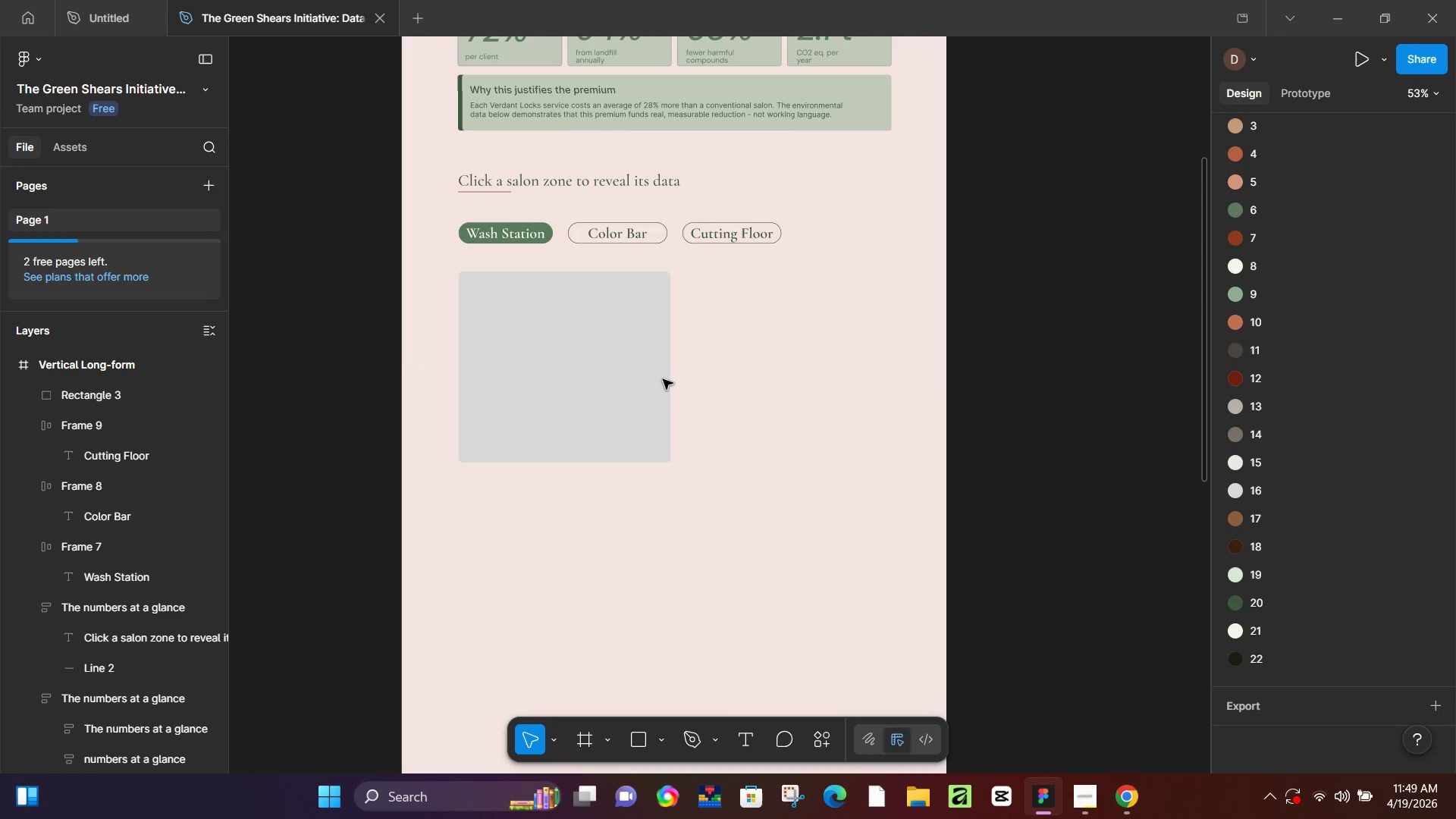 
left_click([566, 335])
 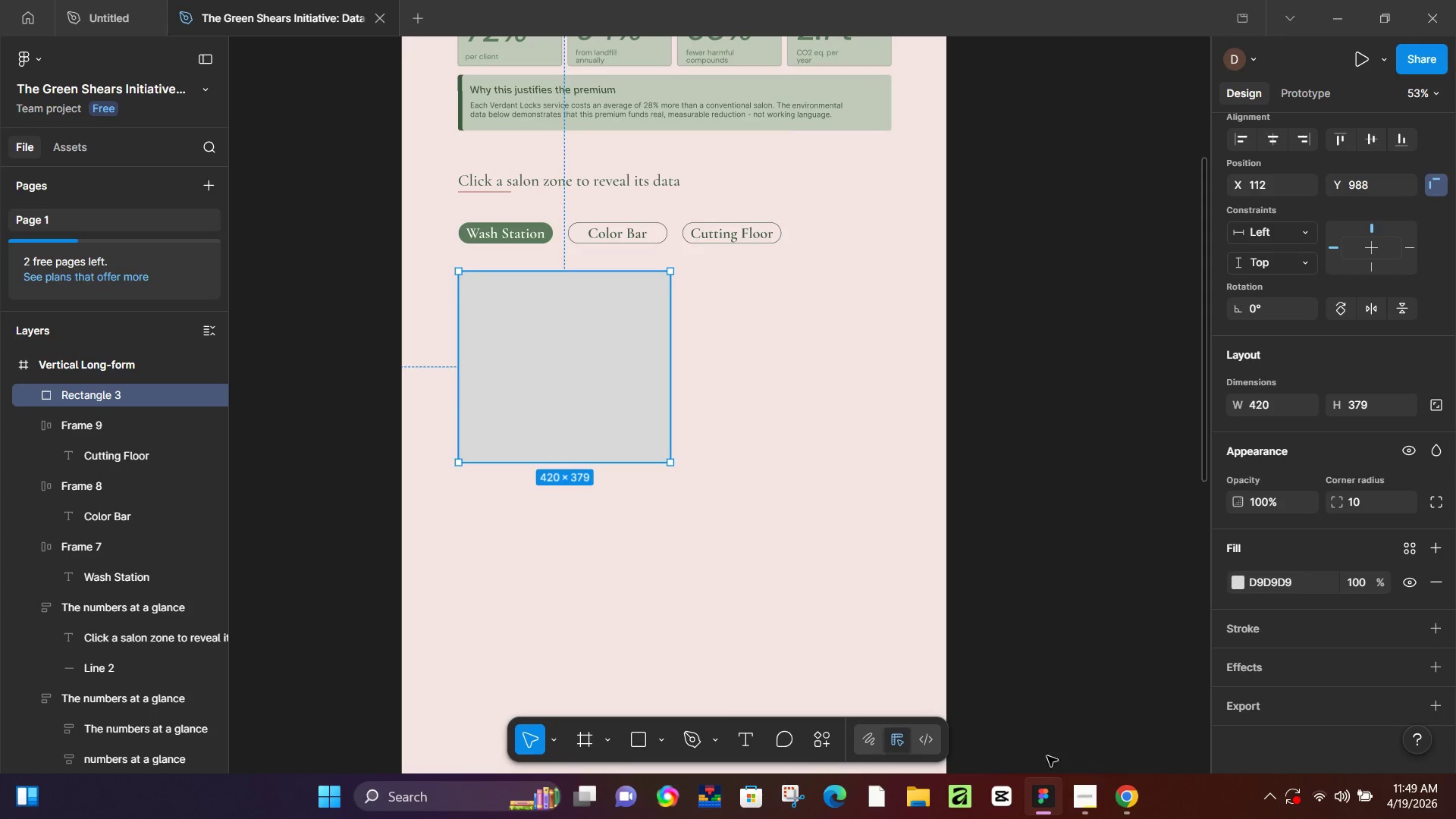 
left_click([1131, 796])
 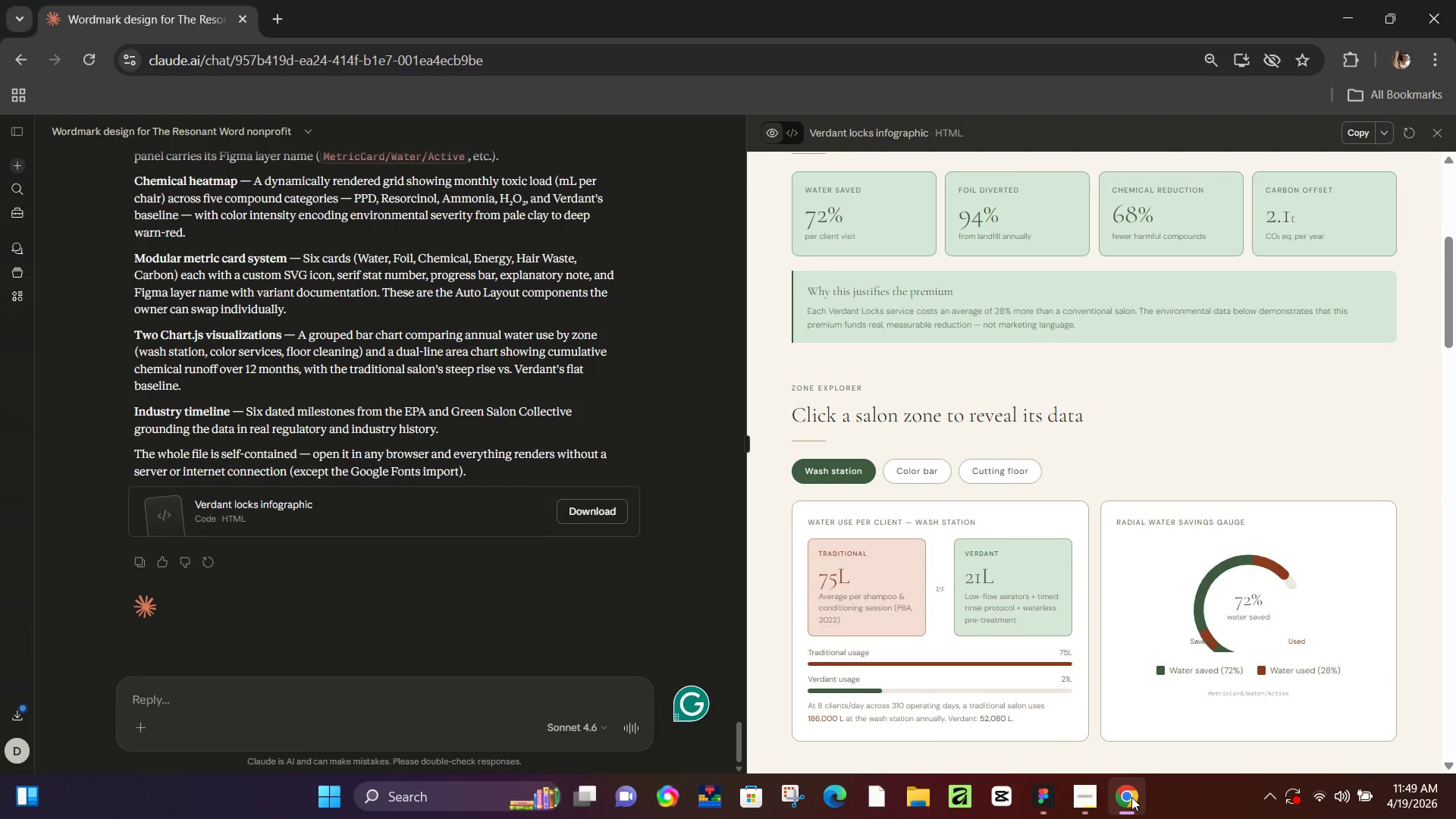 
left_click([1131, 797])
 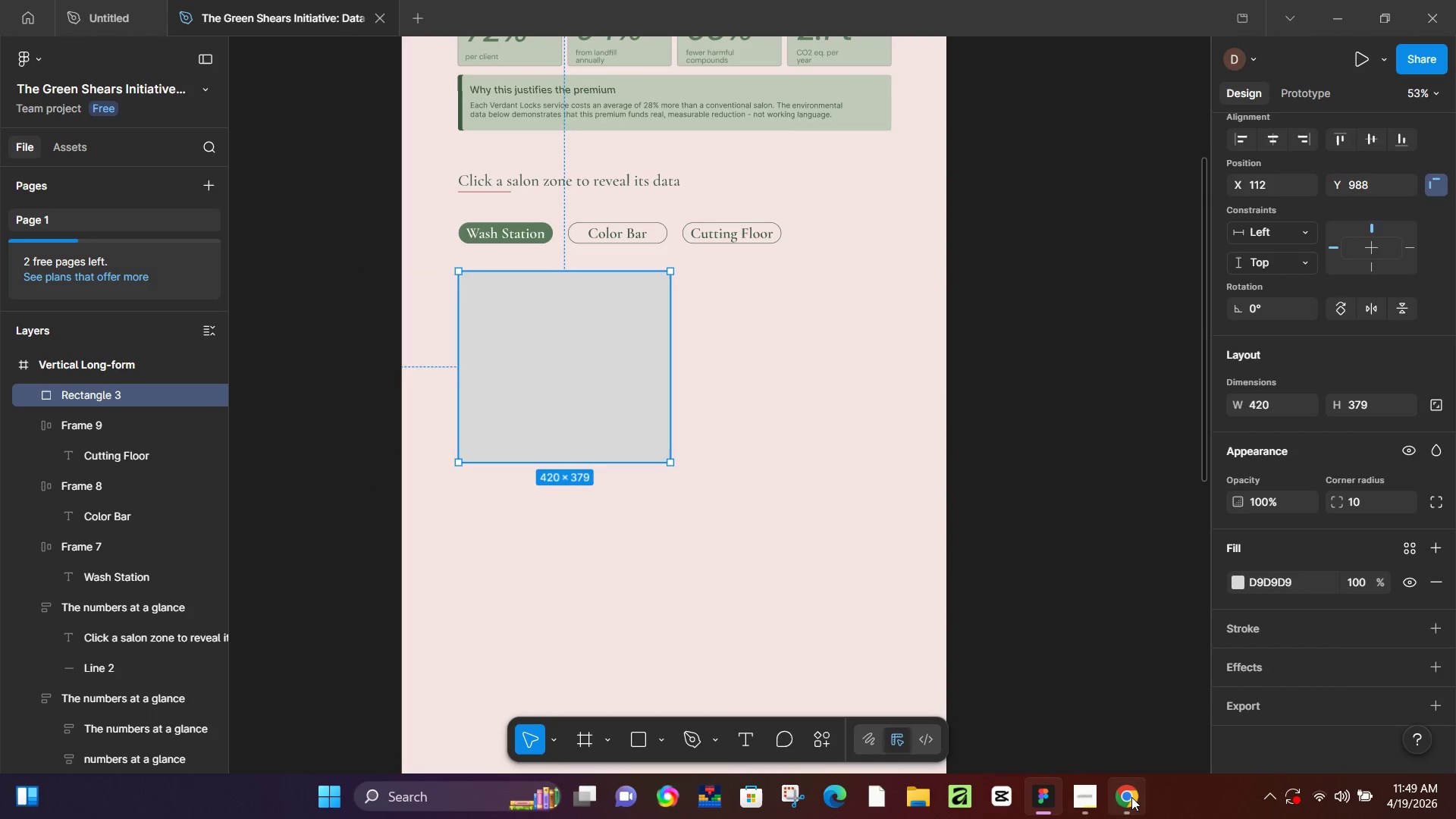 
left_click([1131, 797])
 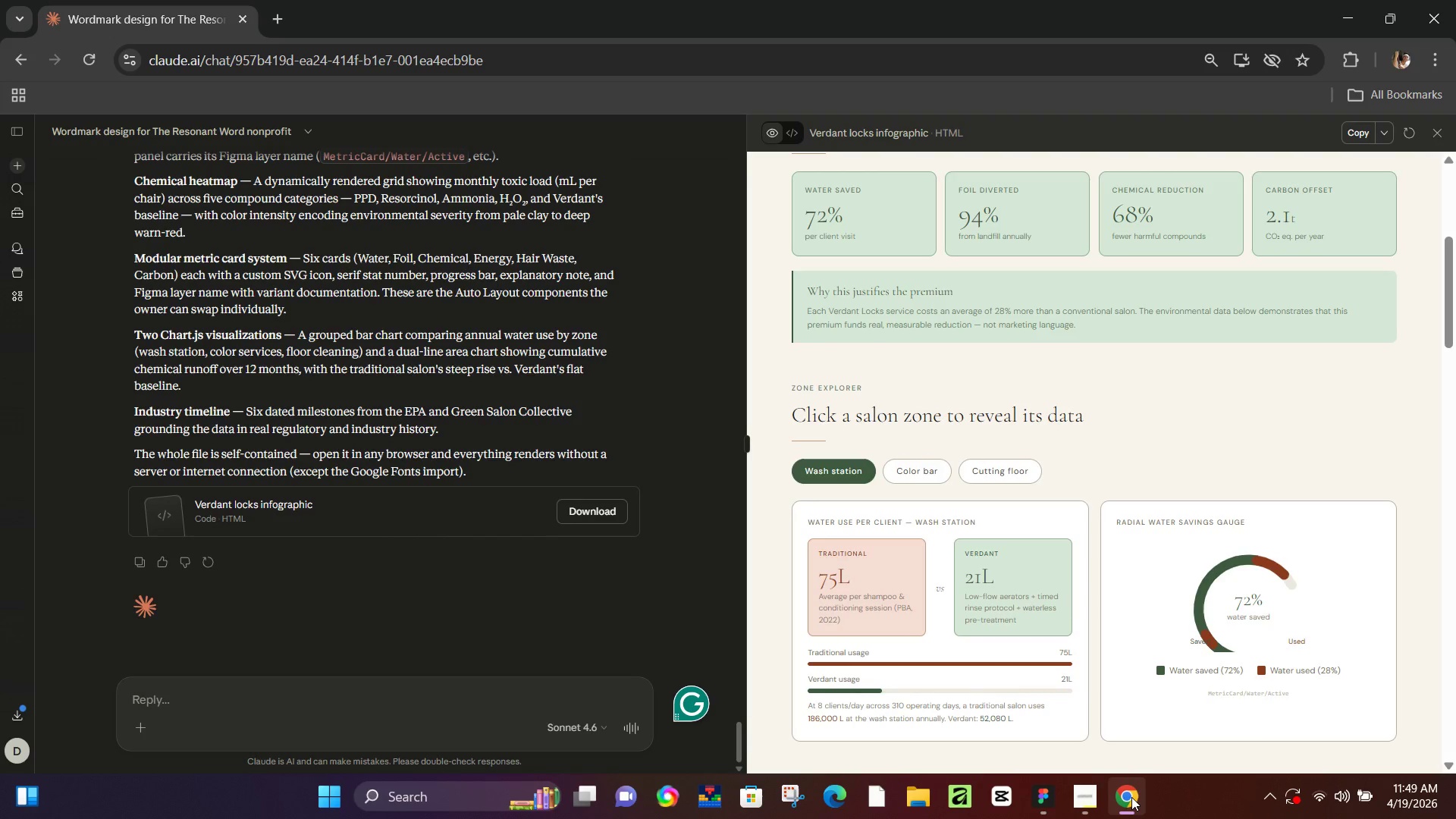 
left_click([1133, 797])
 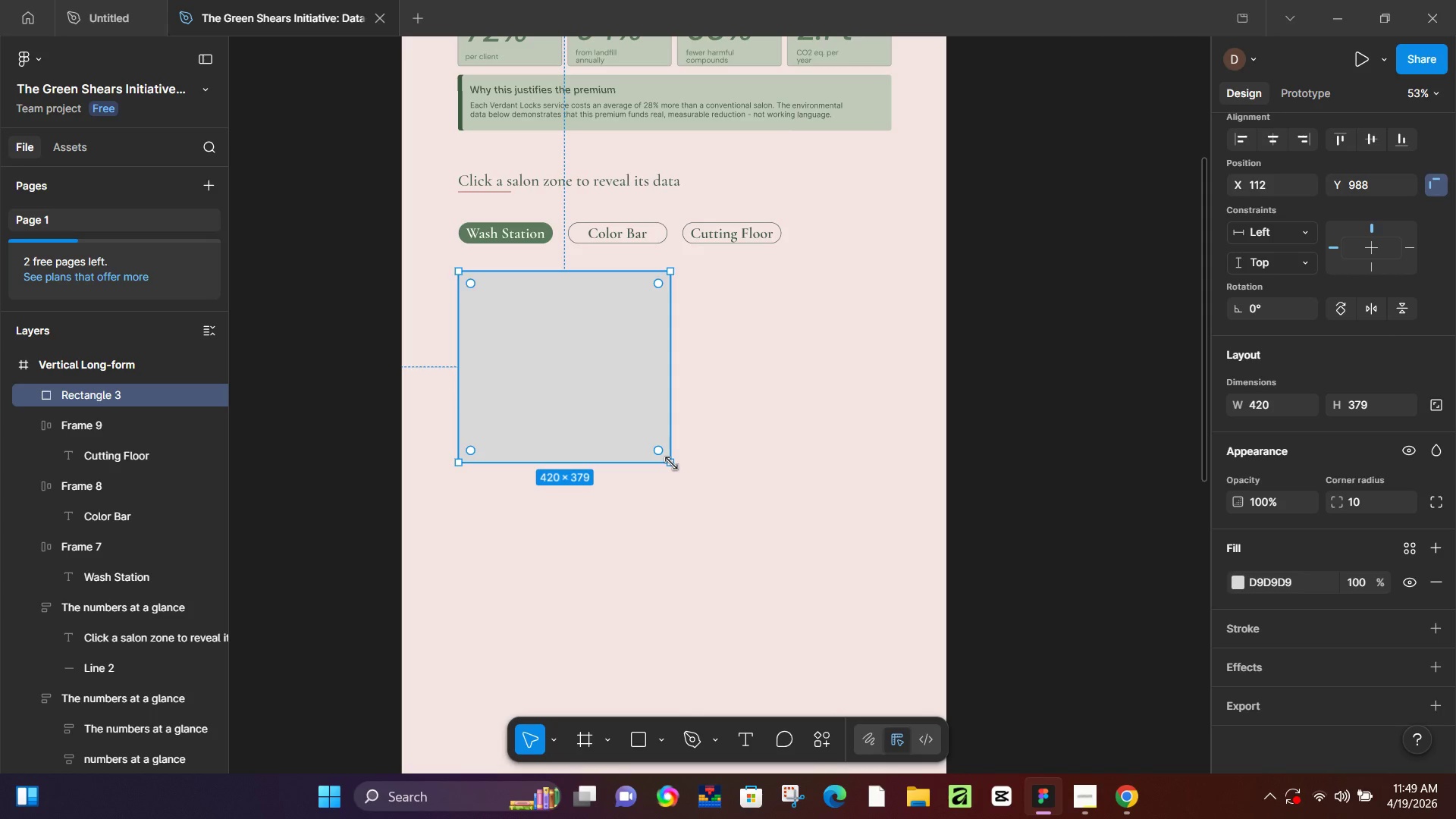 
left_click_drag(start_coordinate=[671, 463], to_coordinate=[677, 520])
 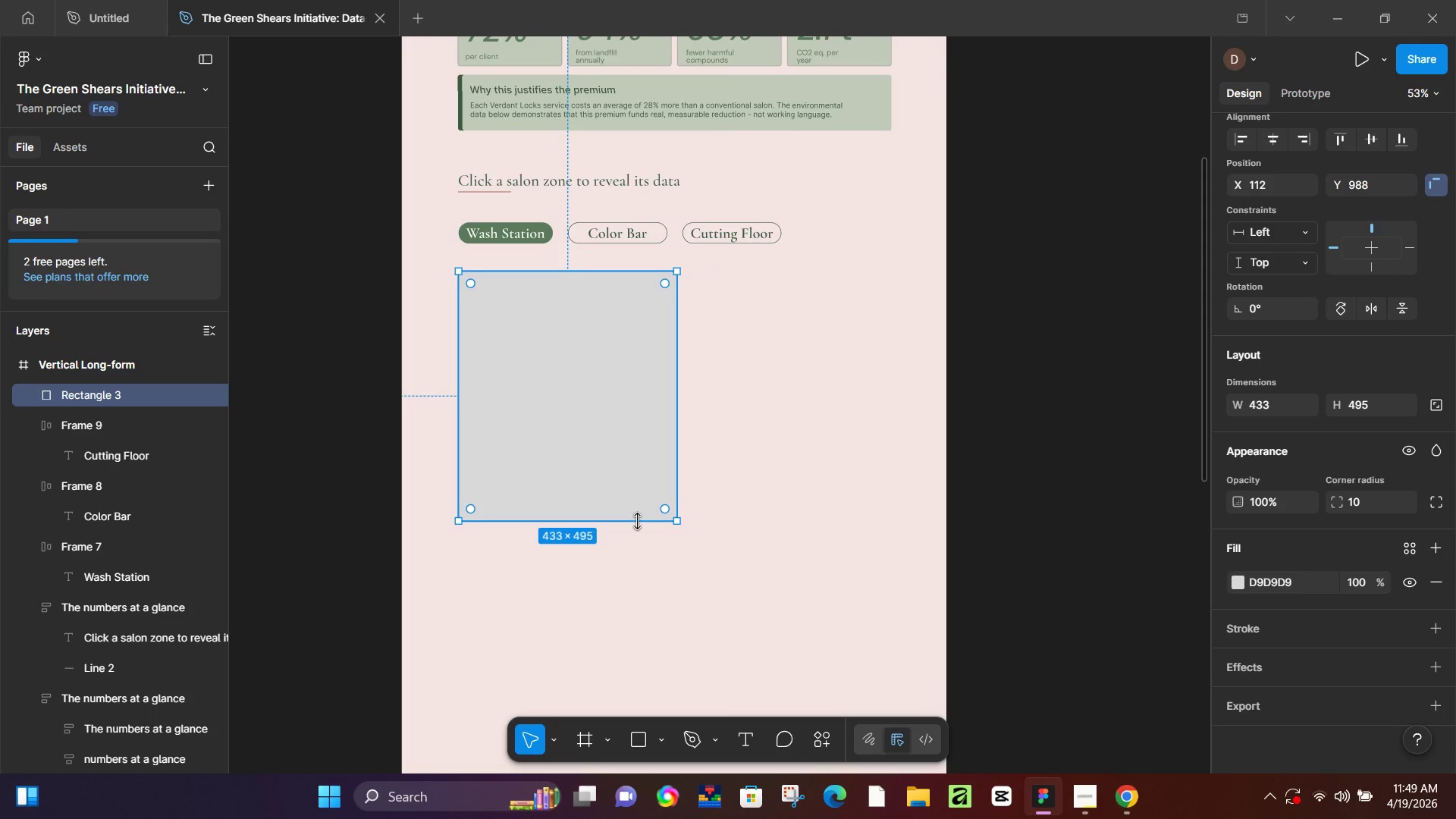 
left_click_drag(start_coordinate=[637, 521], to_coordinate=[638, 504])
 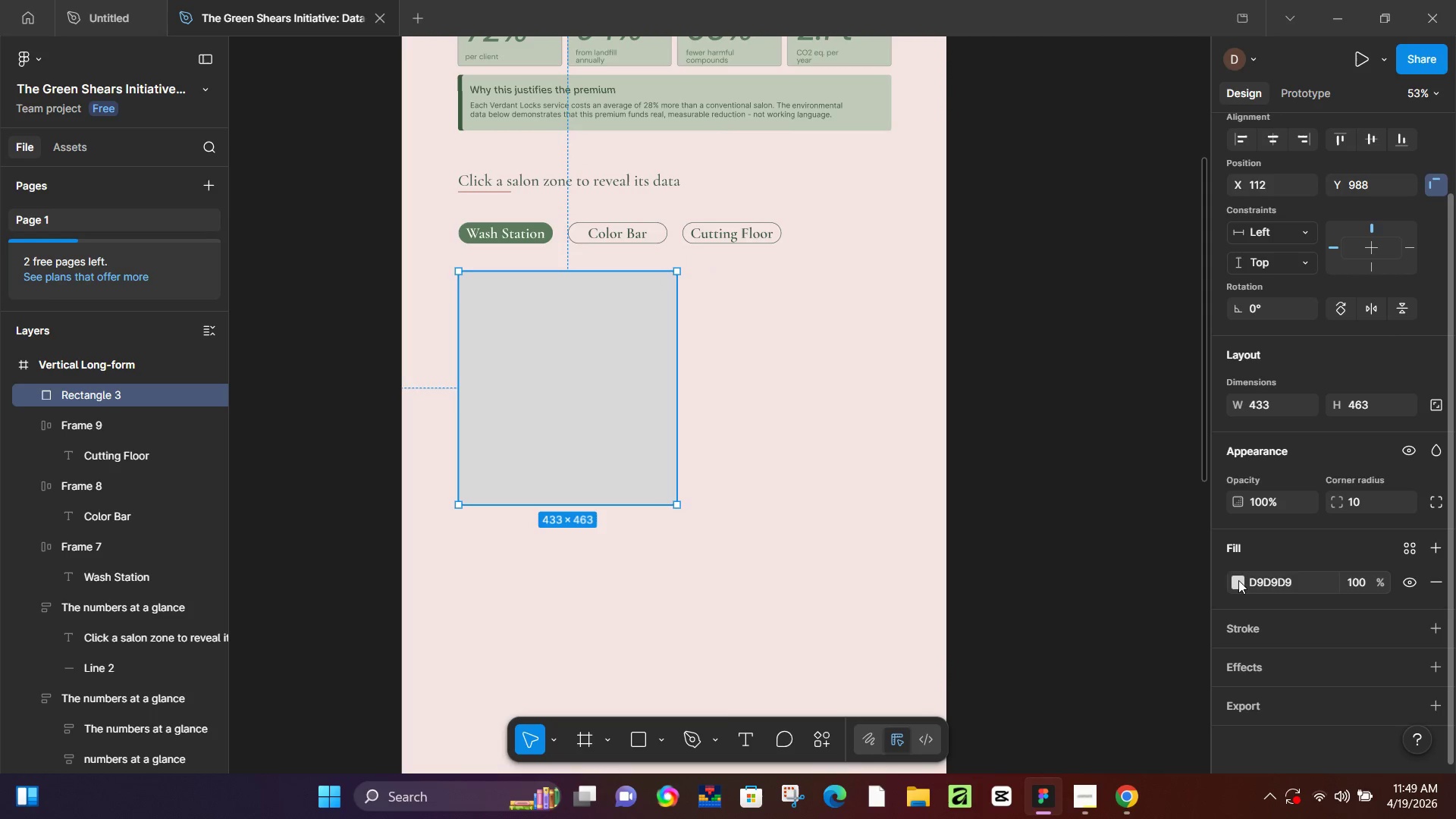 
left_click([1228, 580])
 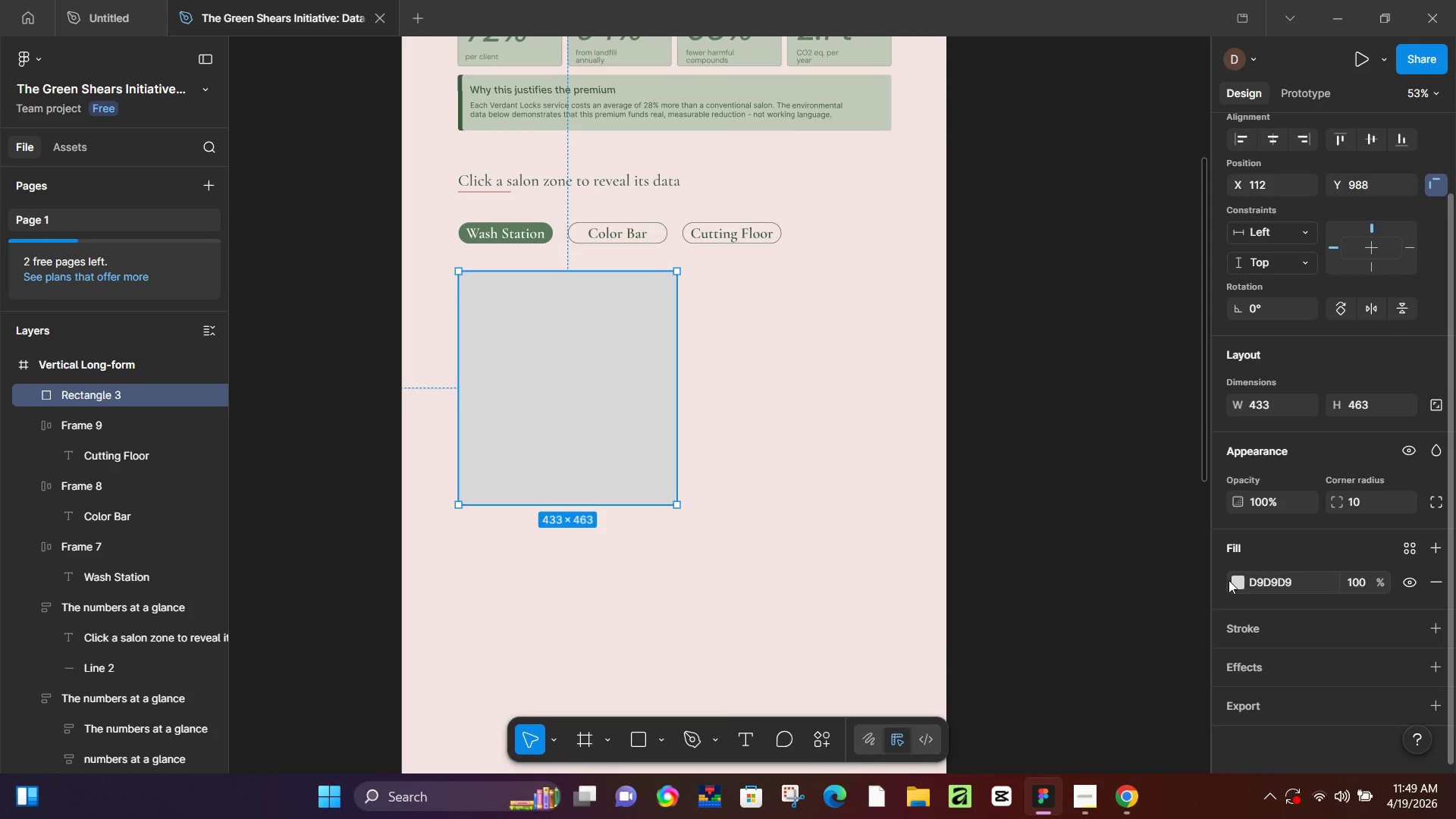 
double_click([1242, 581])
 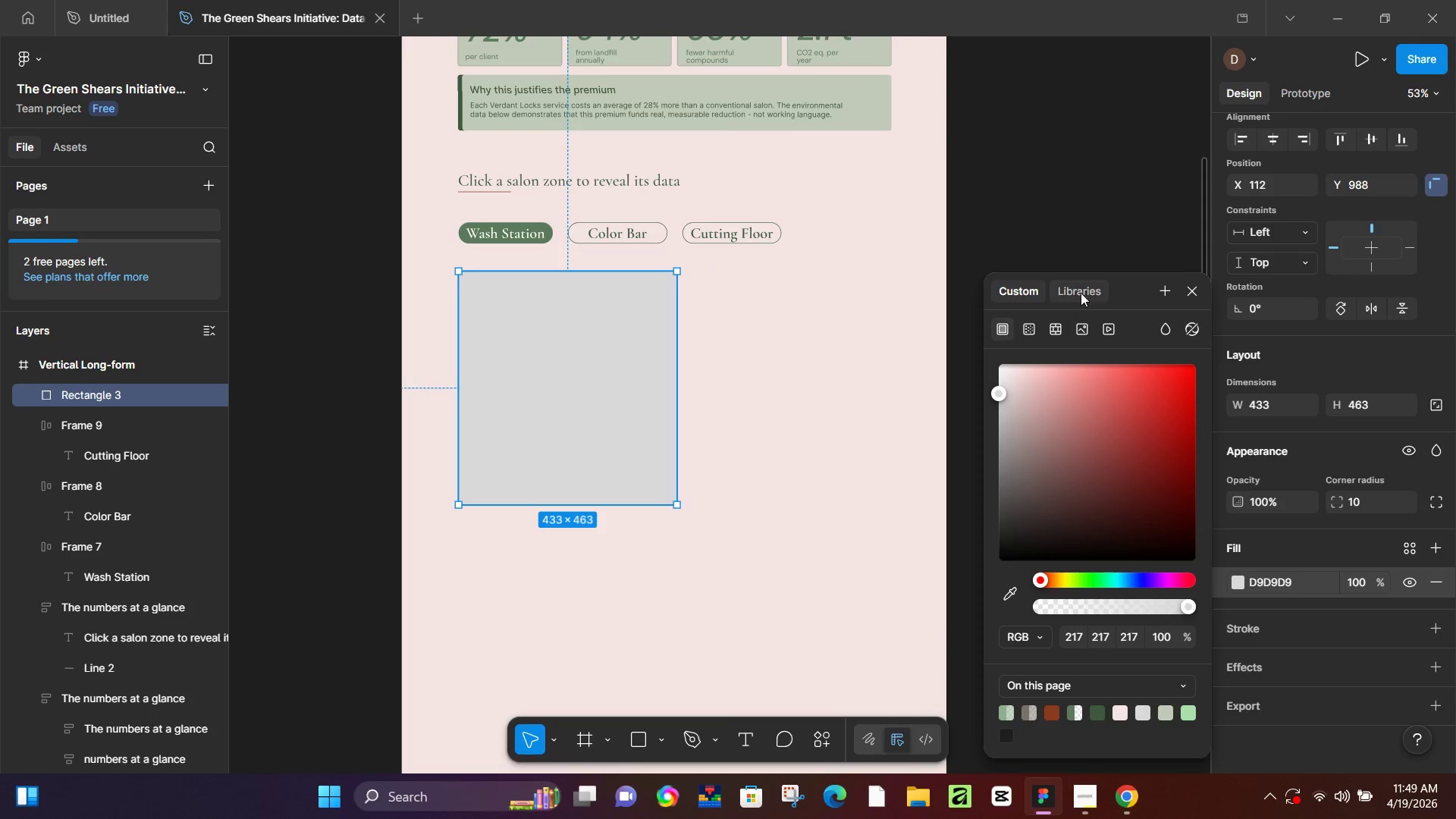 
left_click([1081, 293])
 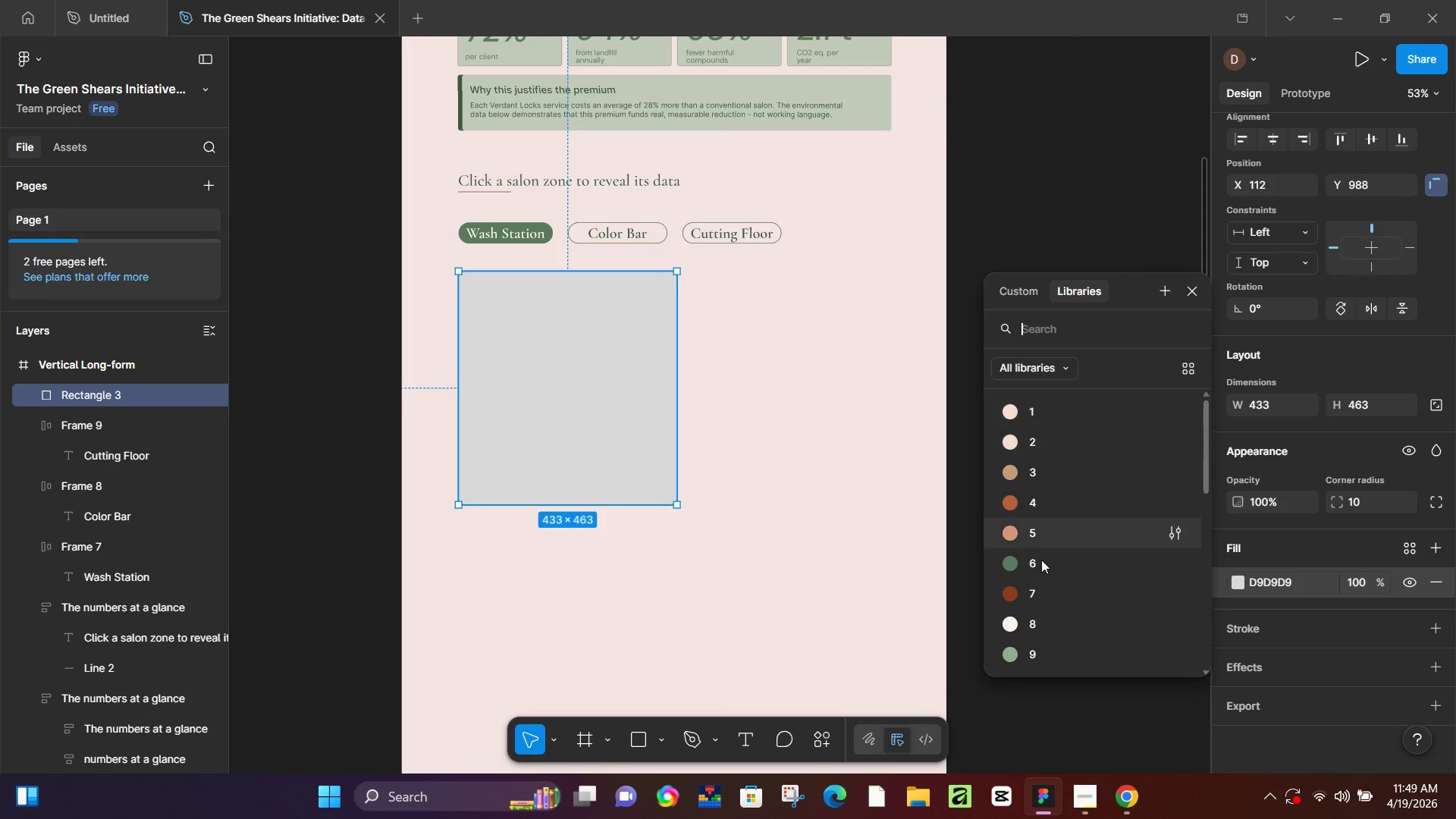 
scroll: coordinate [1041, 560], scroll_direction: down, amount: 4.0
 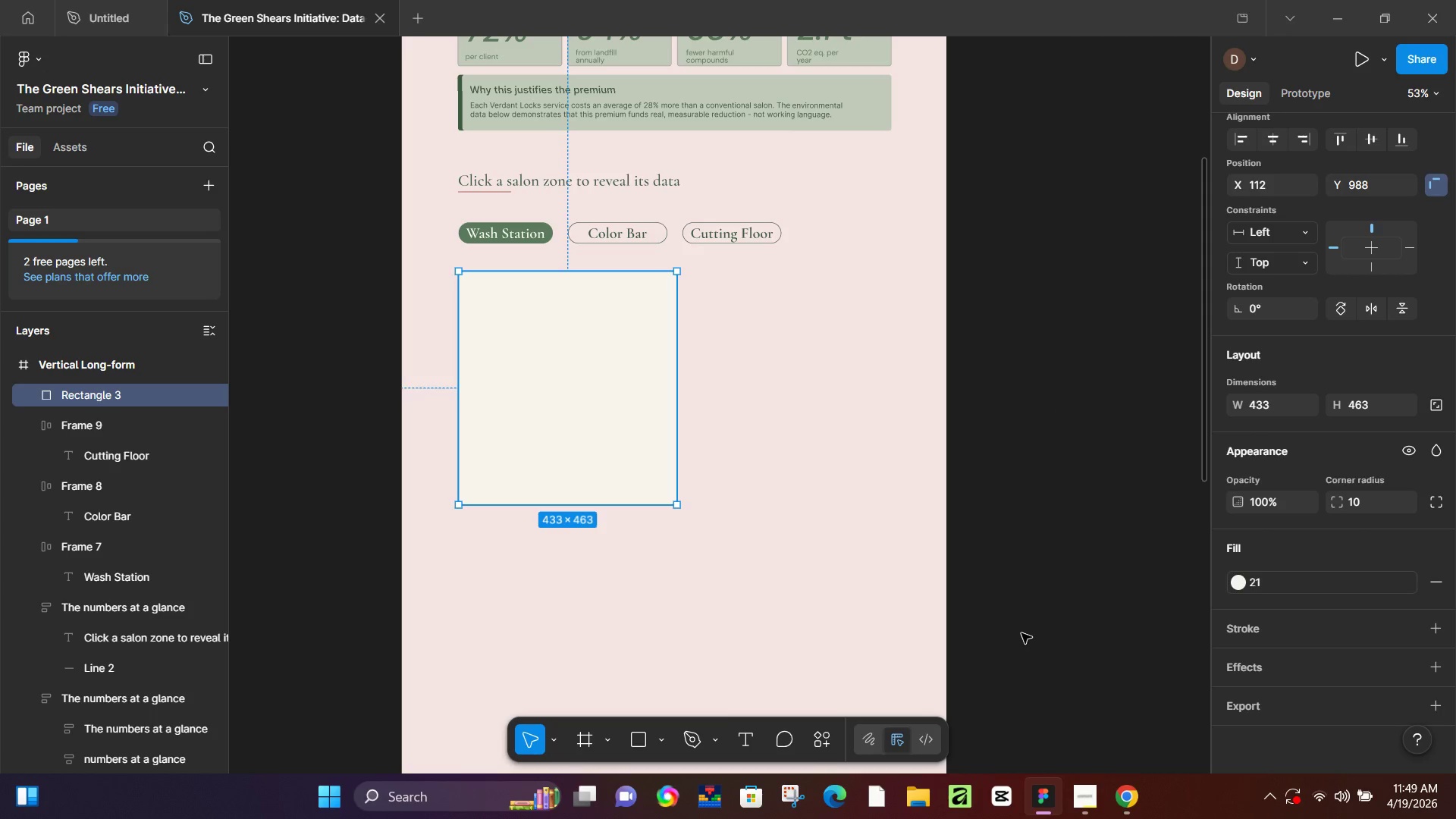 
left_click([1003, 534])
 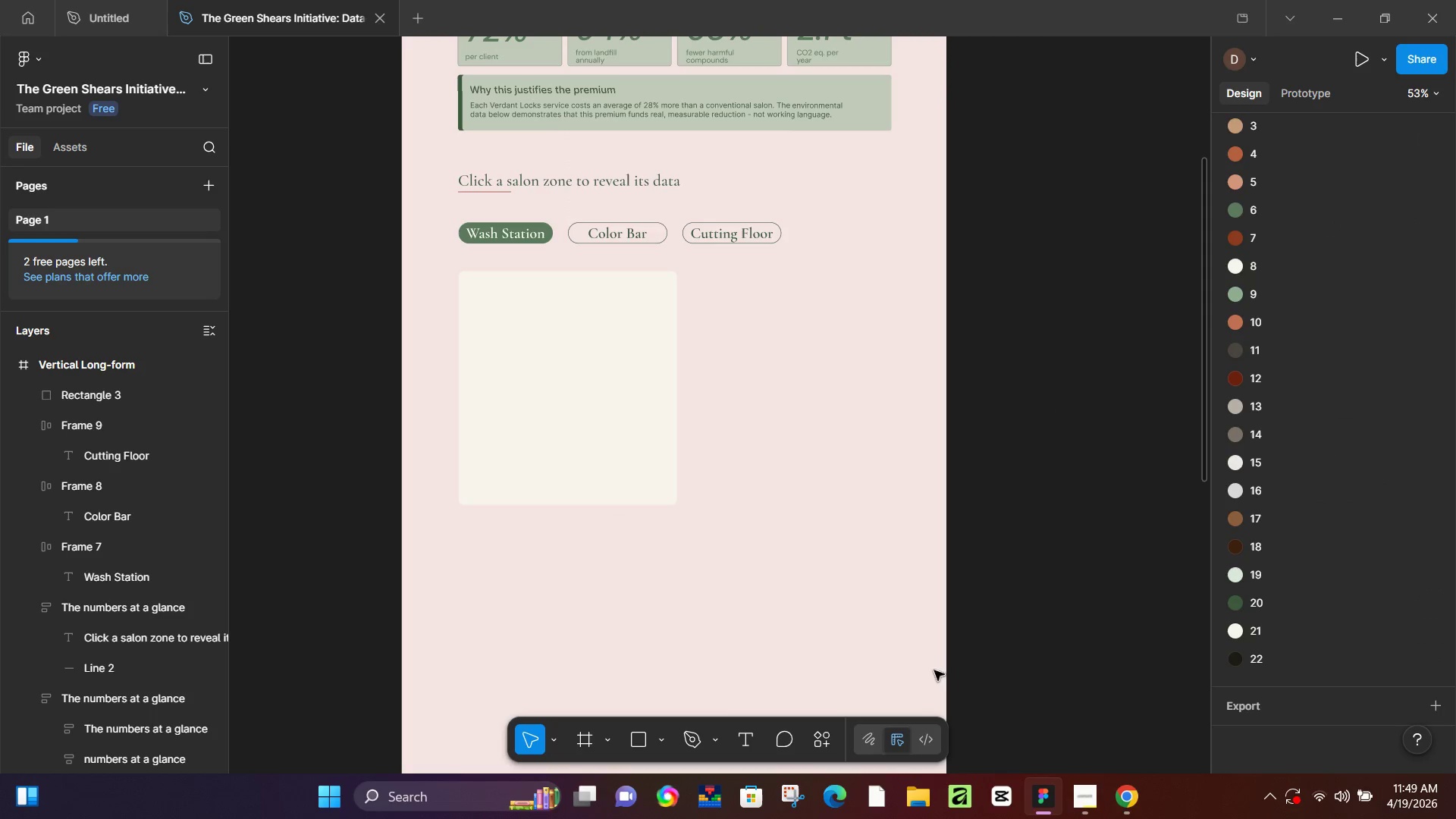 
left_click([1128, 803])
 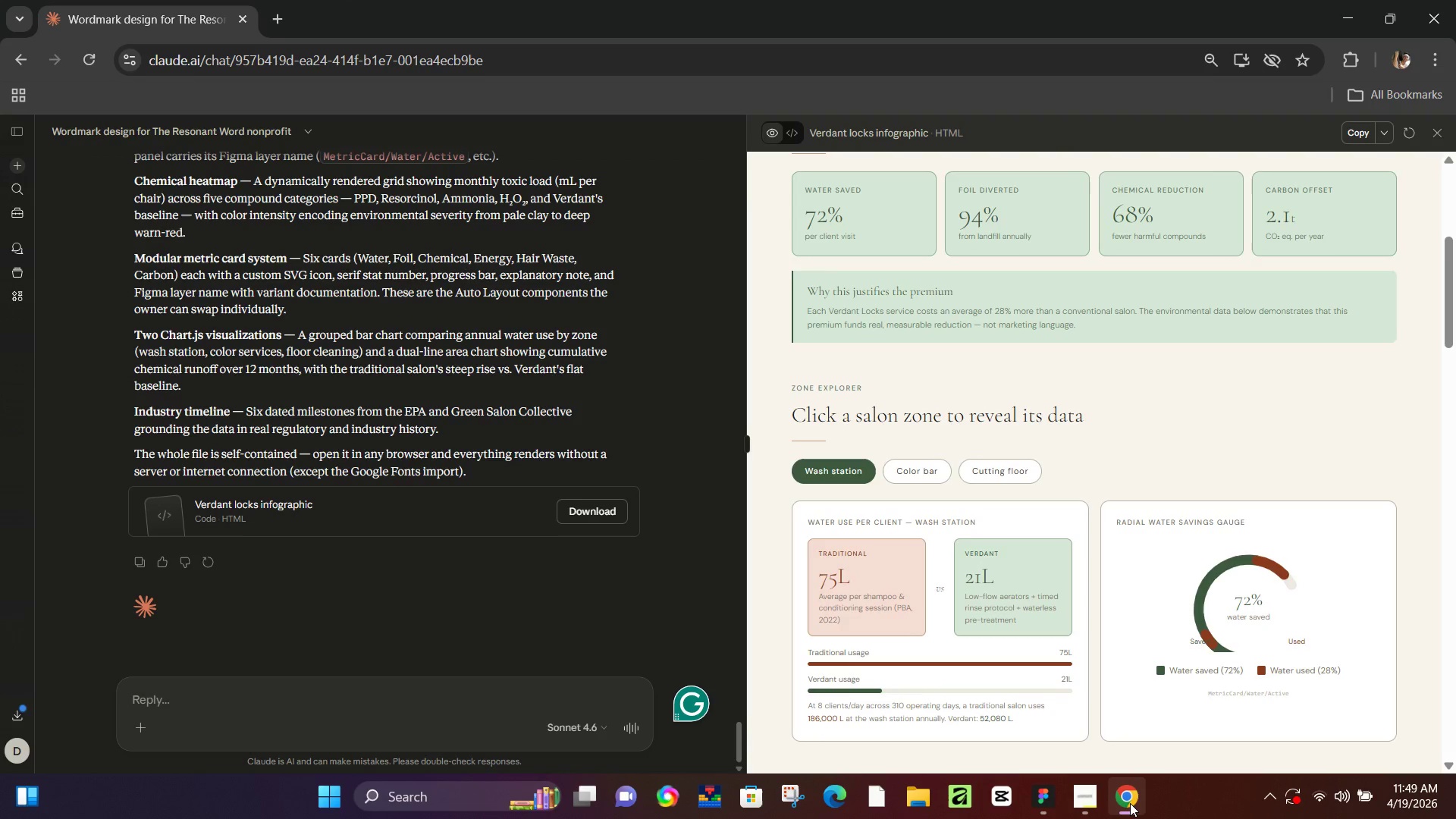 
left_click([1130, 803])
 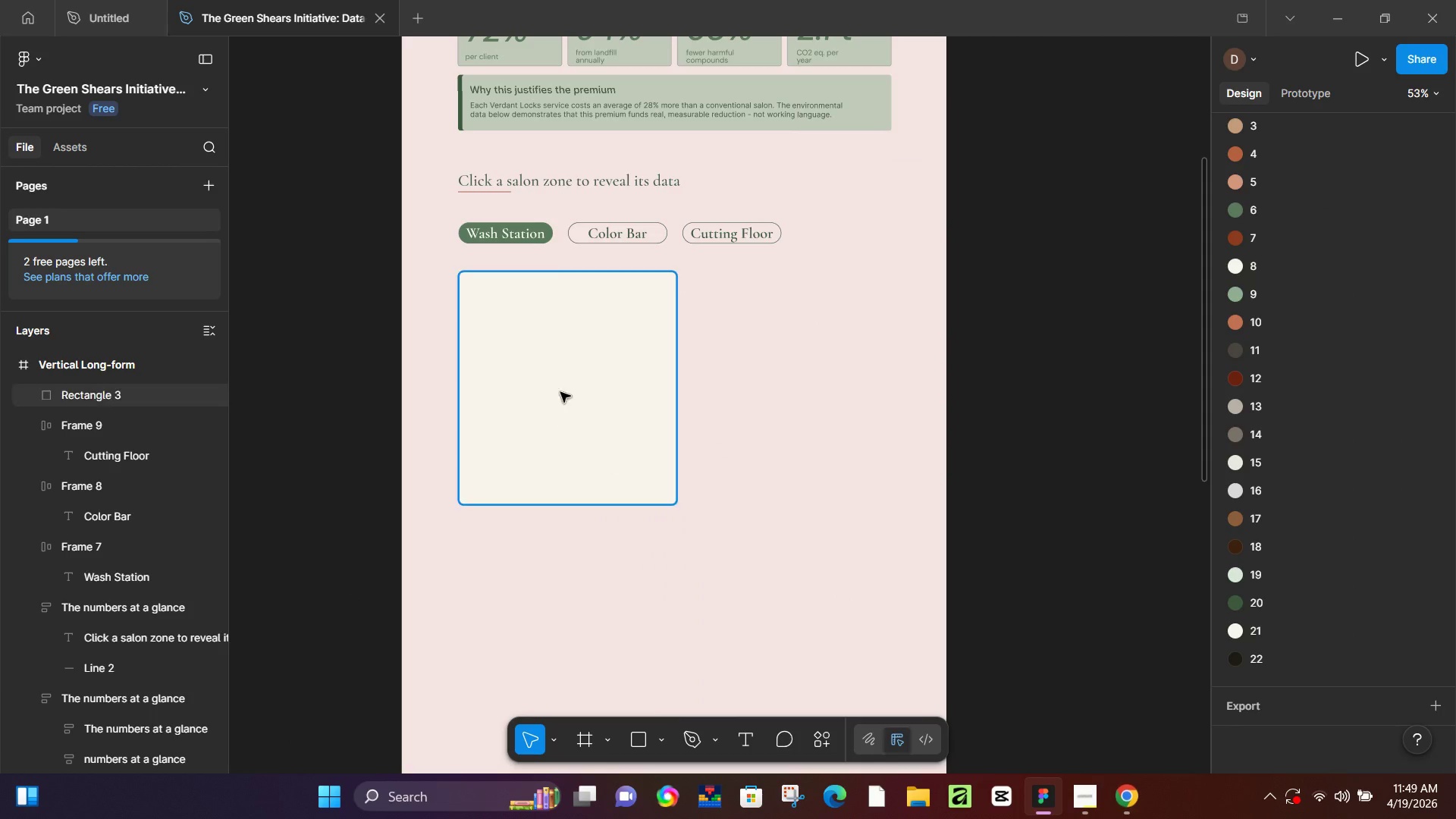 
hold_key(key=ControlLeft, duration=1.25)
scroll: coordinate [471, 273], scroll_direction: up, amount: 7.0
 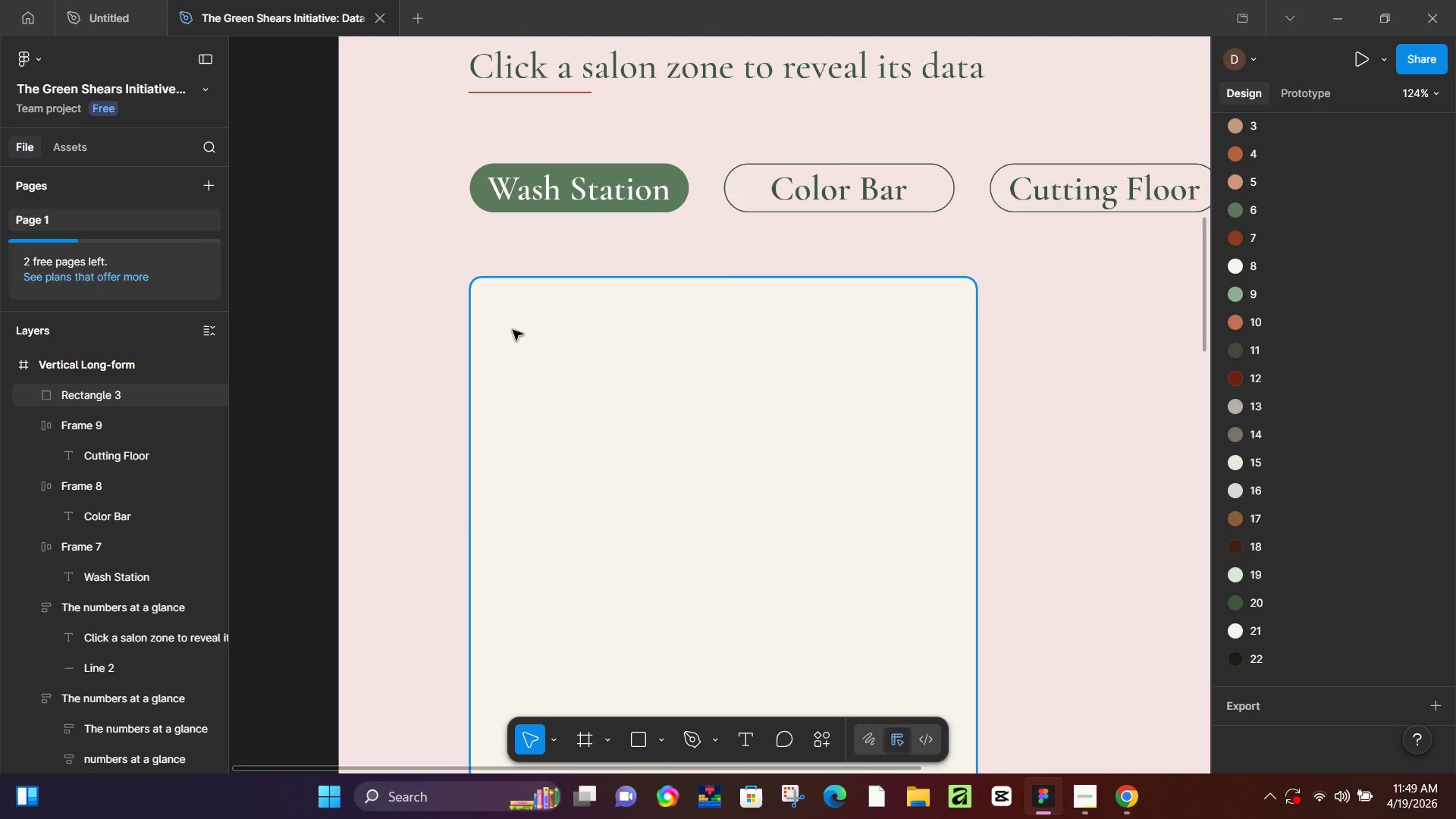 
key(T)
 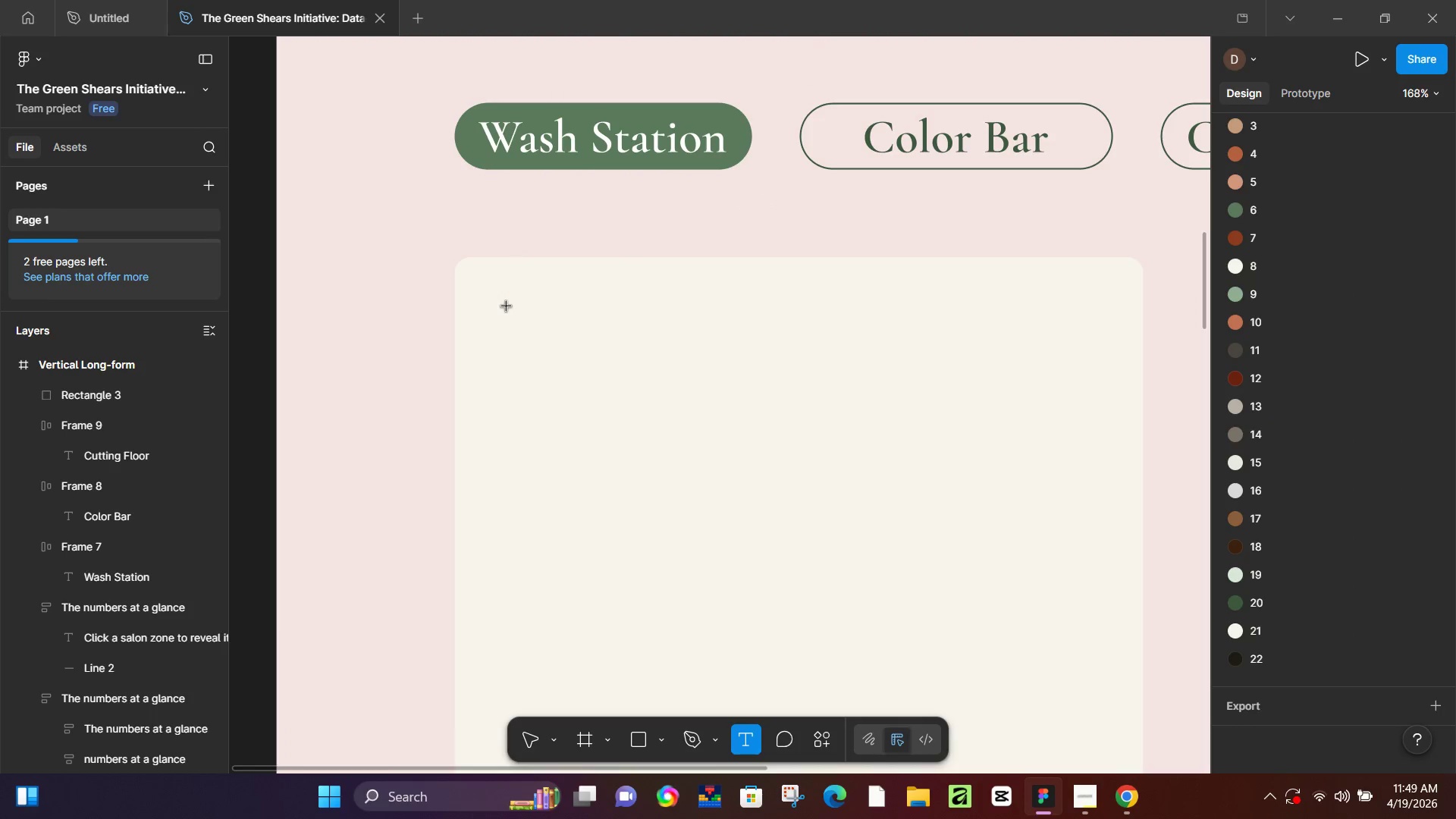 
scroll: coordinate [513, 330], scroll_direction: up, amount: 3.0
 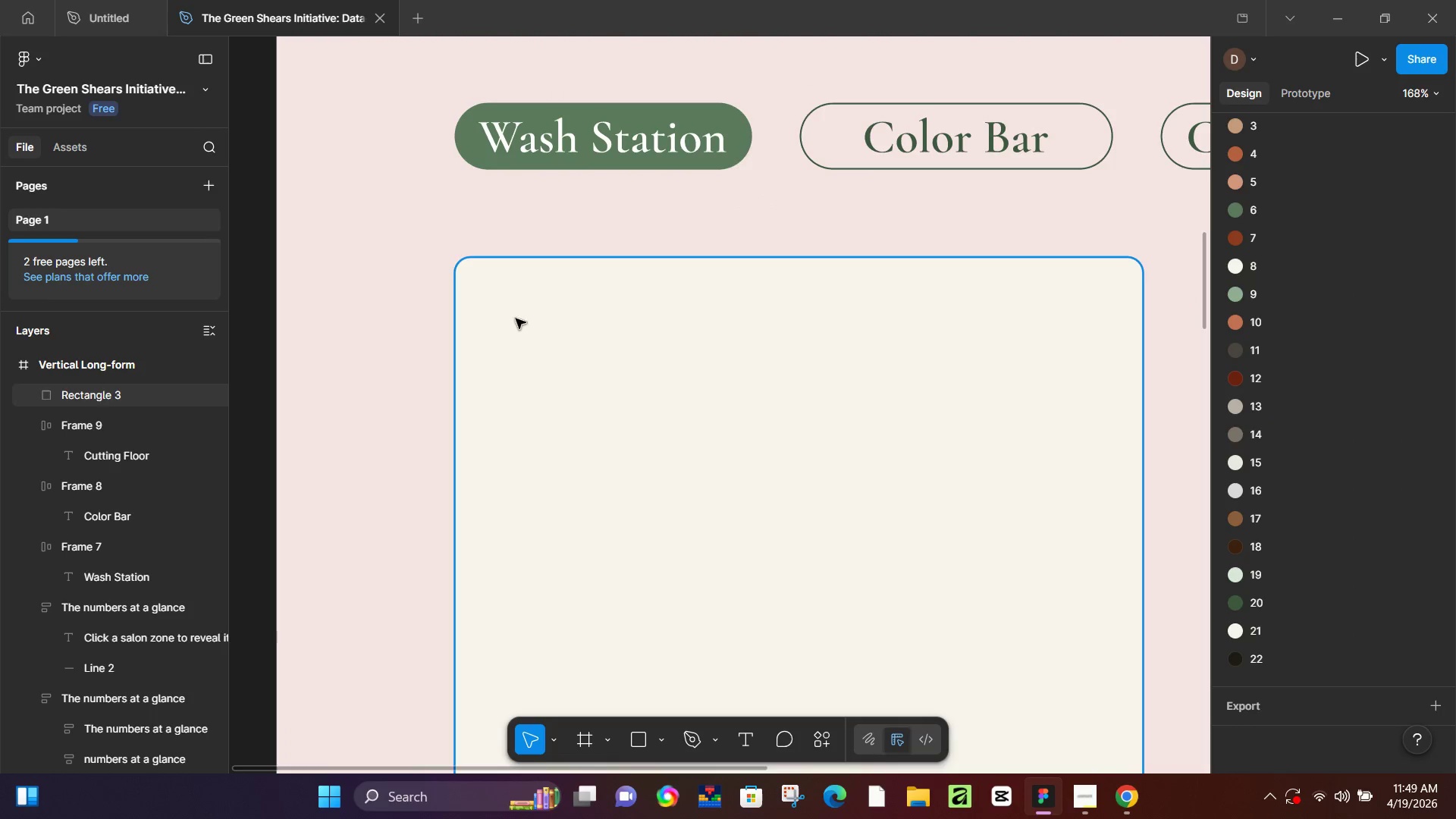 
left_click([507, 306])
 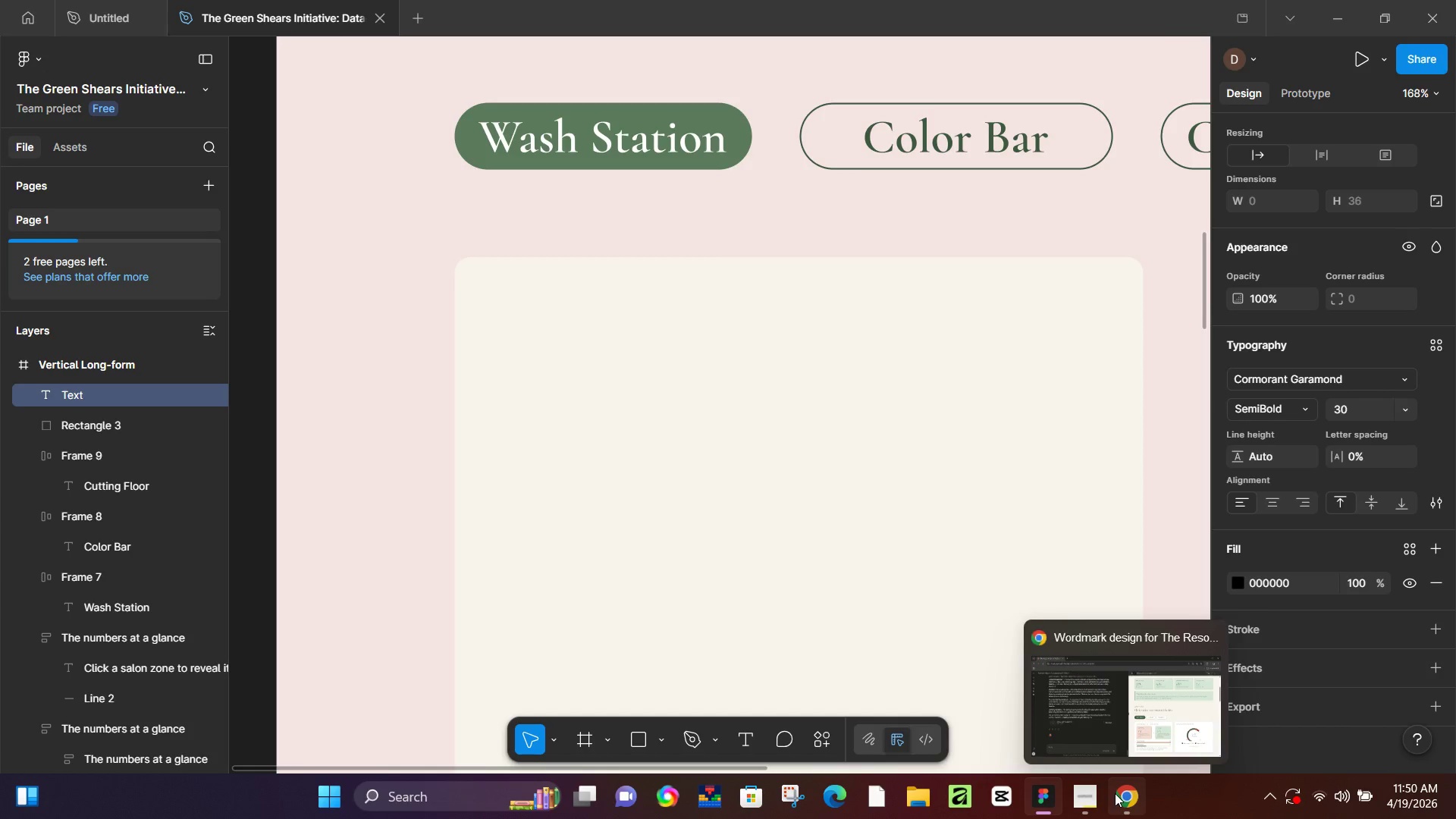 
hold_key(key=ShiftLeft, duration=1.51)
 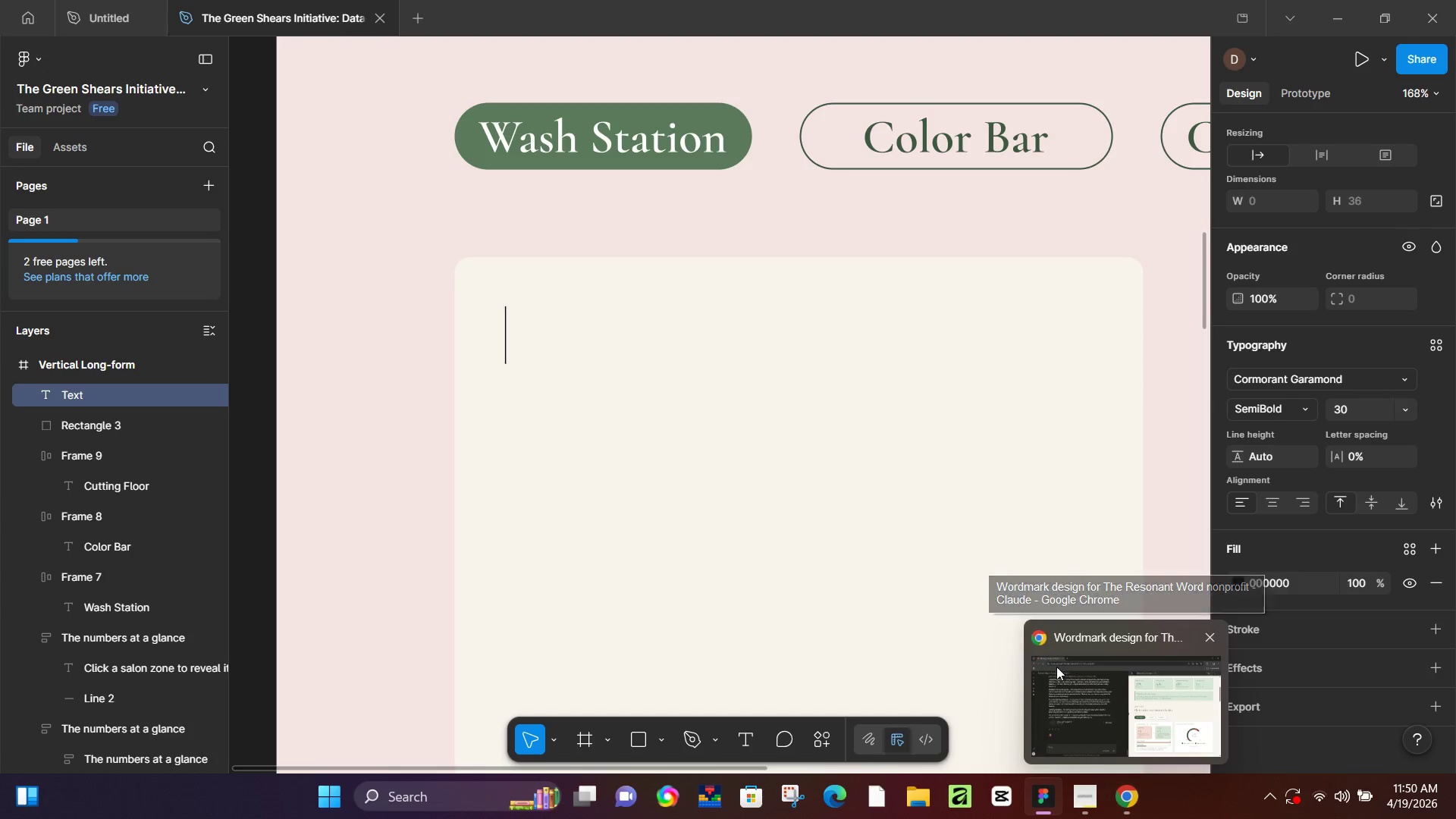 
hold_key(key=ControlLeft, duration=1.03)
scroll: coordinate [941, 535], scroll_direction: down, amount: 5.0
 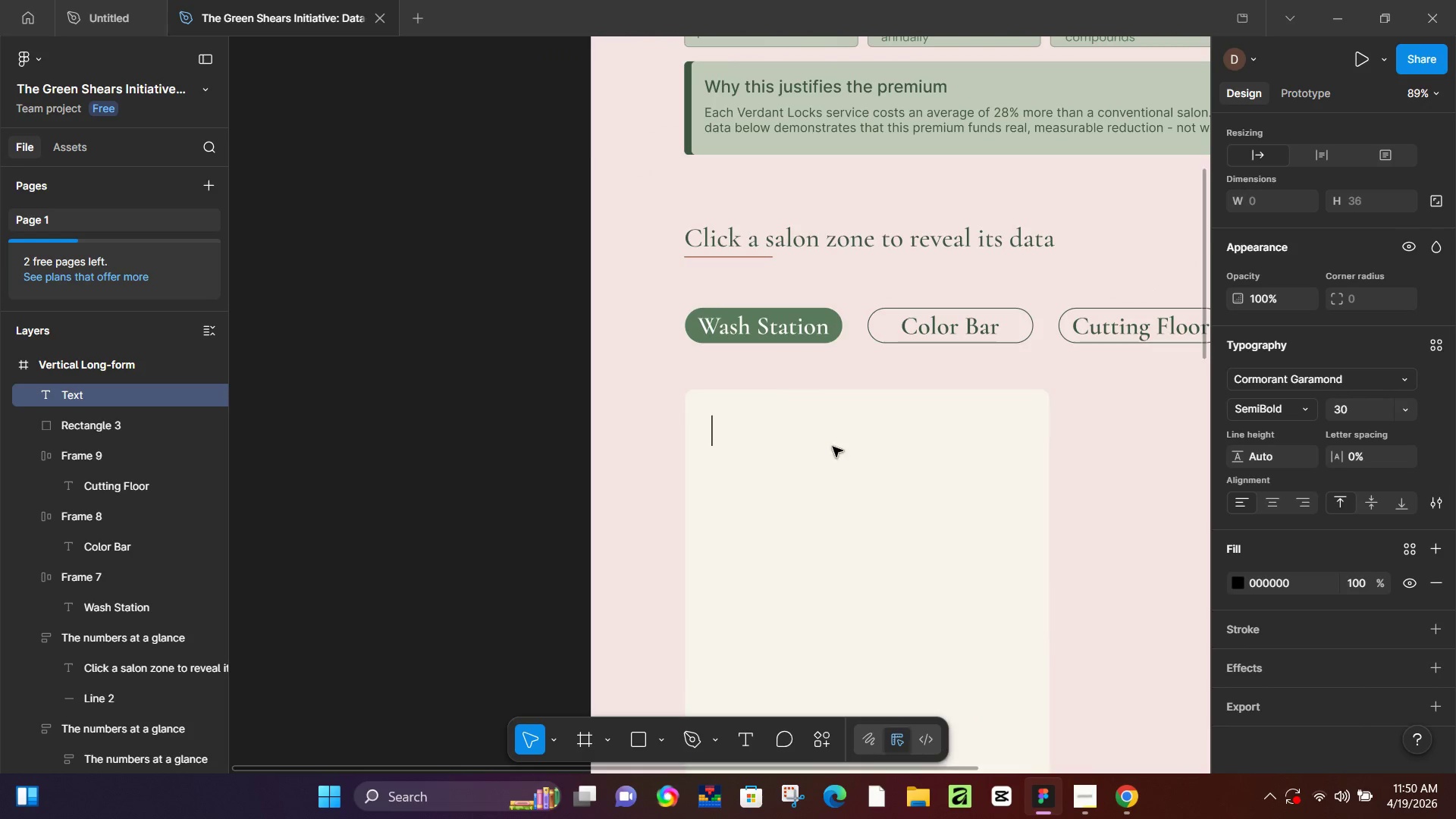 
hold_key(key=ControlLeft, duration=12.78)
 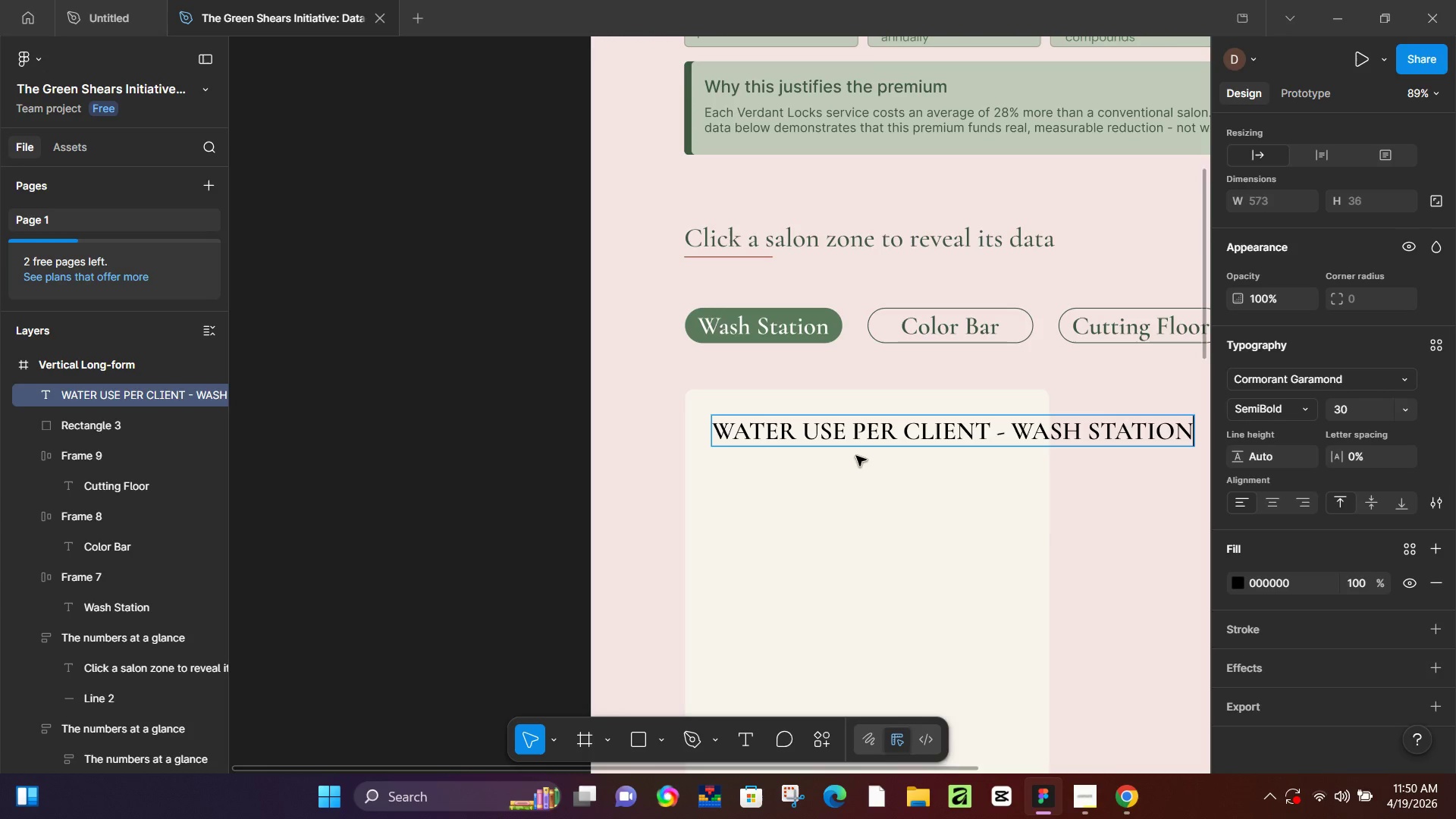 
type(WATER USE PER CLIENT - WASH STATION)
 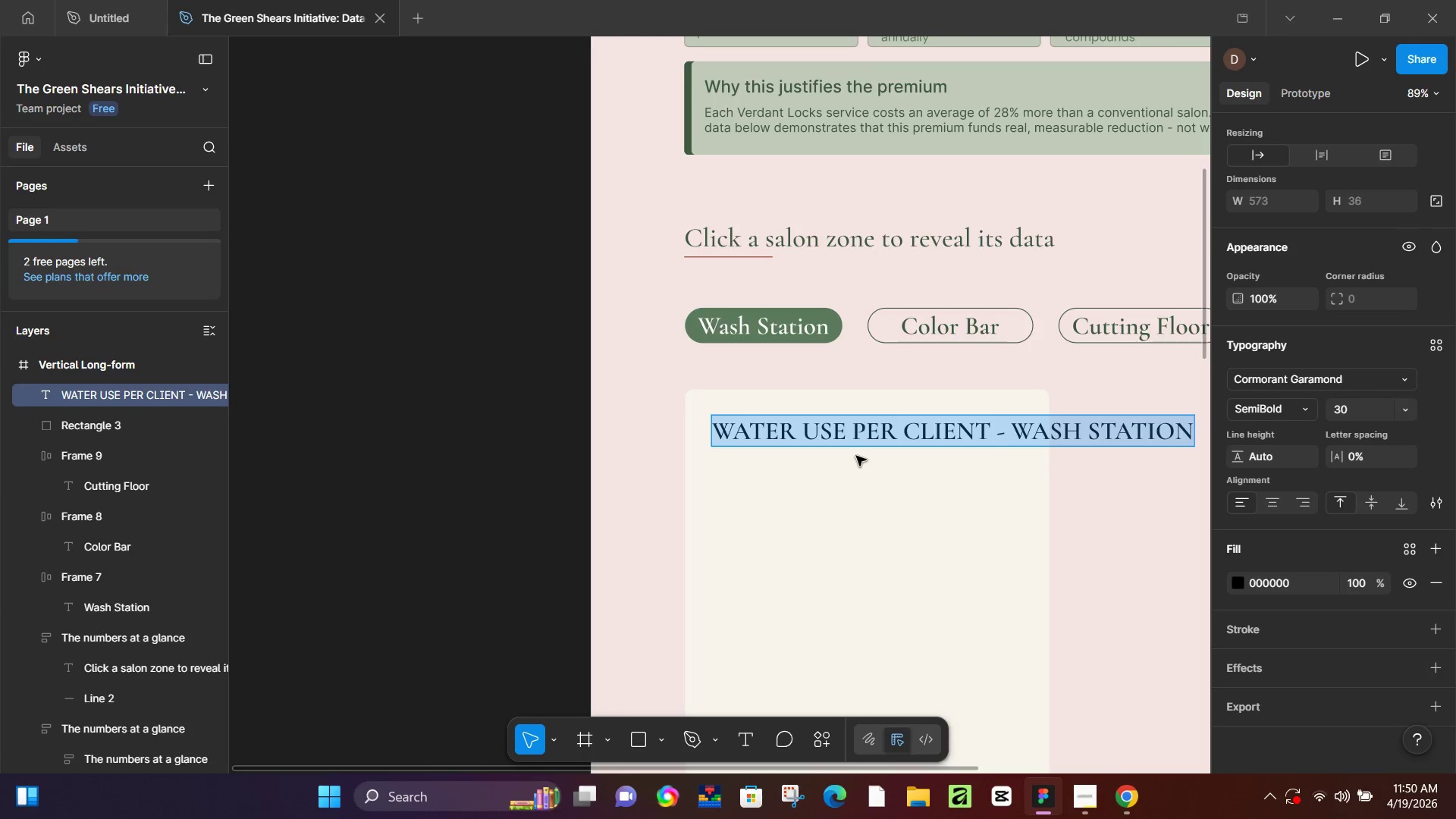 
 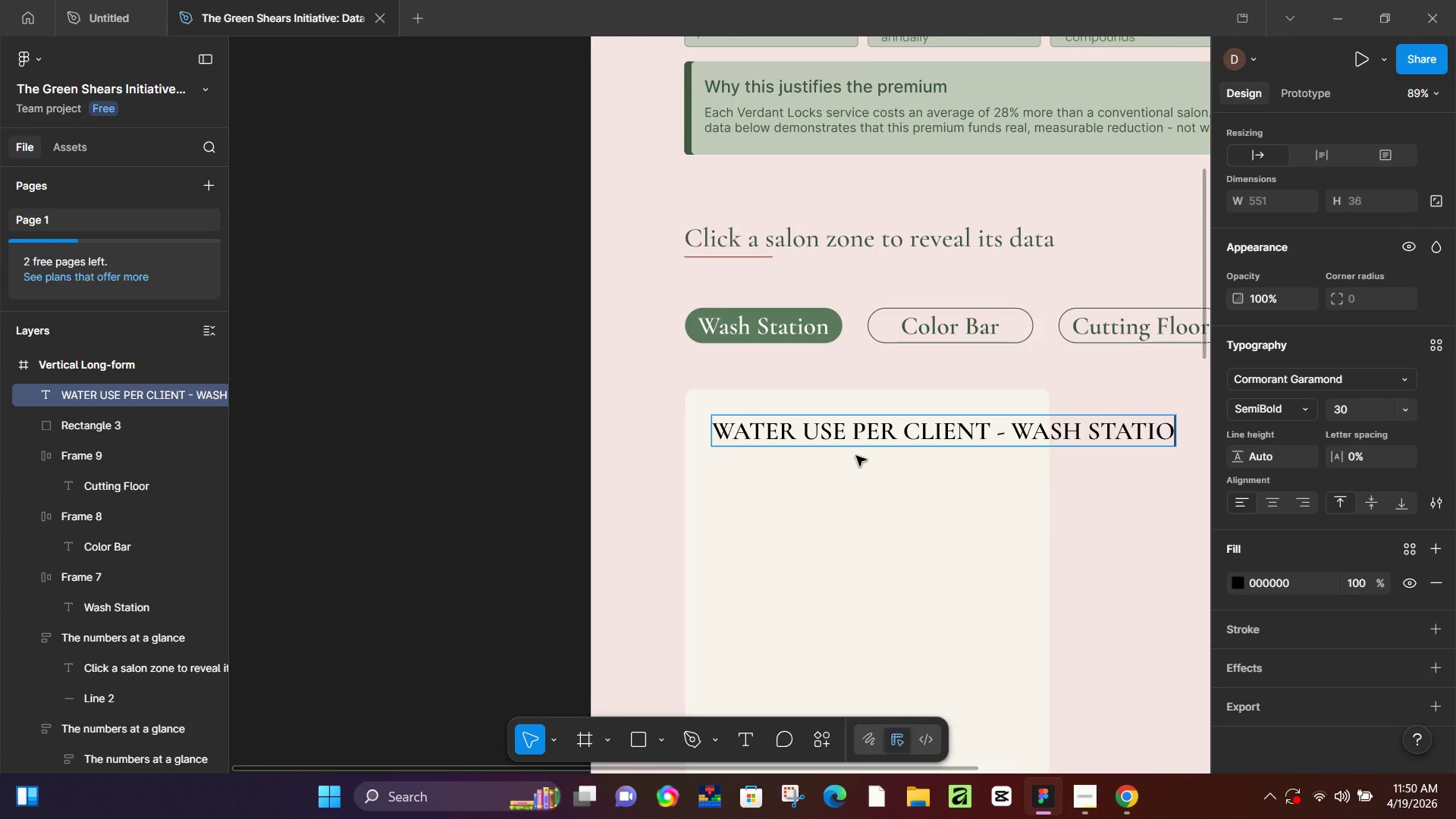 
key(Control+ControlLeft)
 